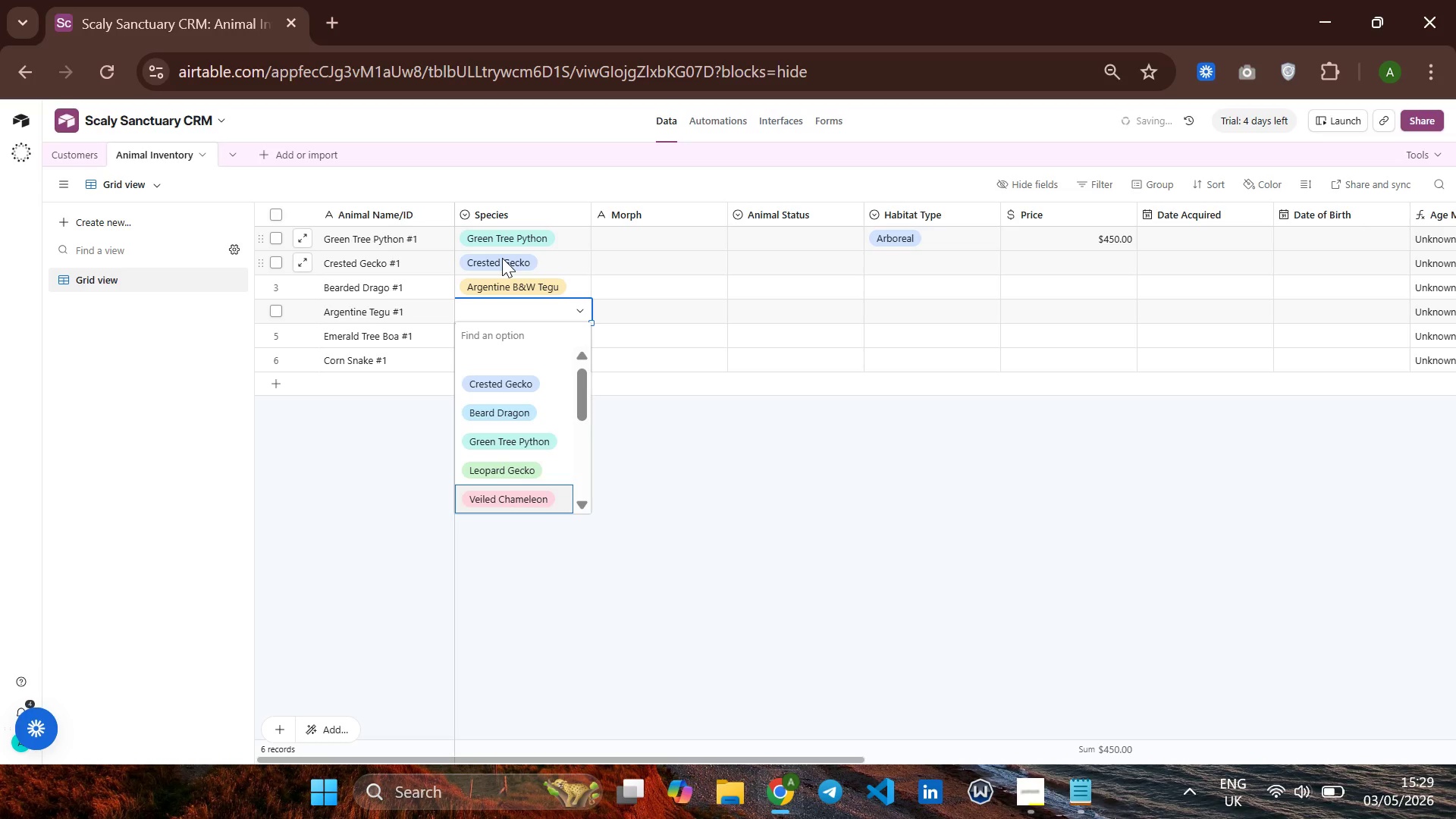 
key(ArrowDown)
 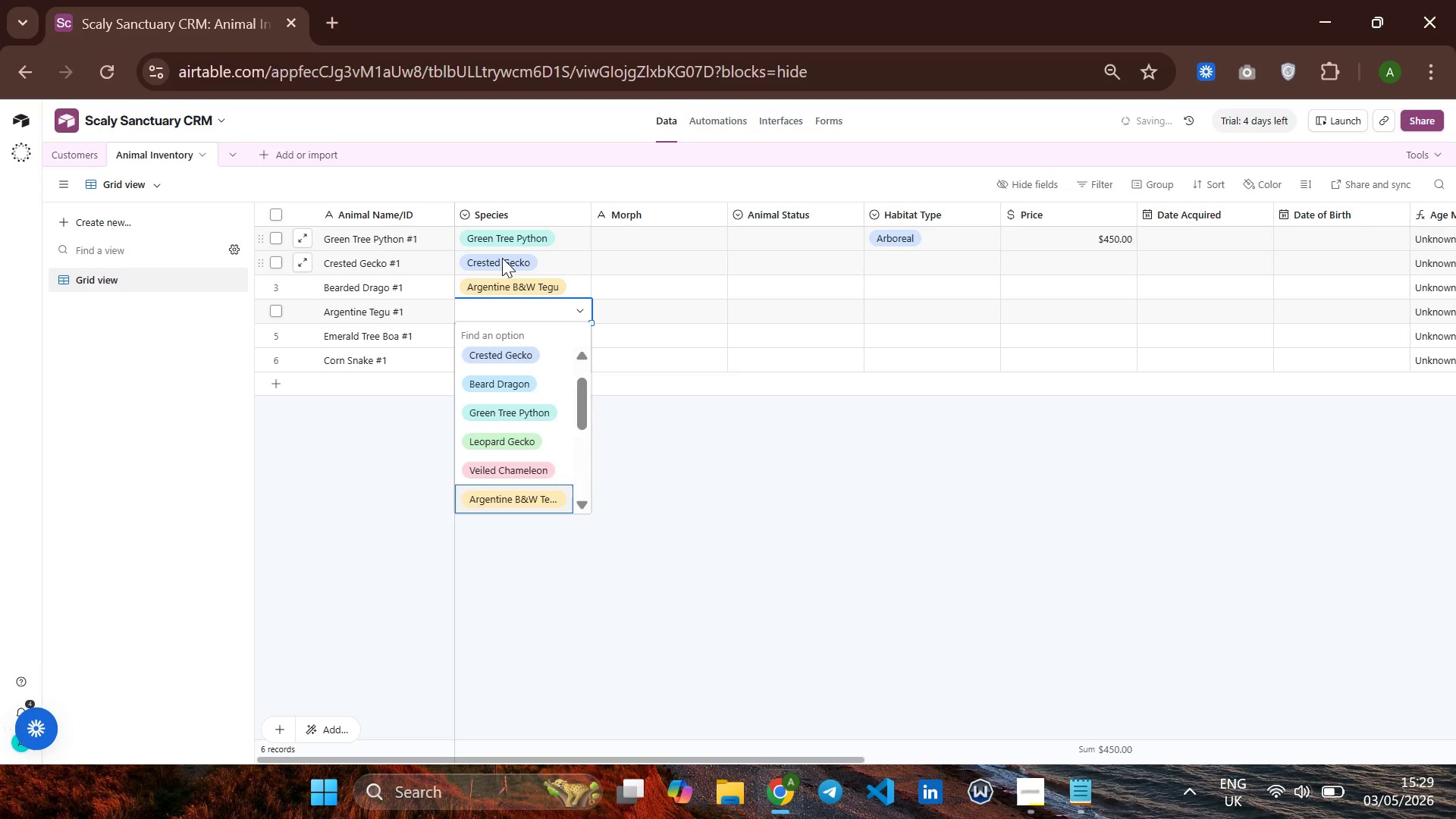 
key(ArrowDown)
 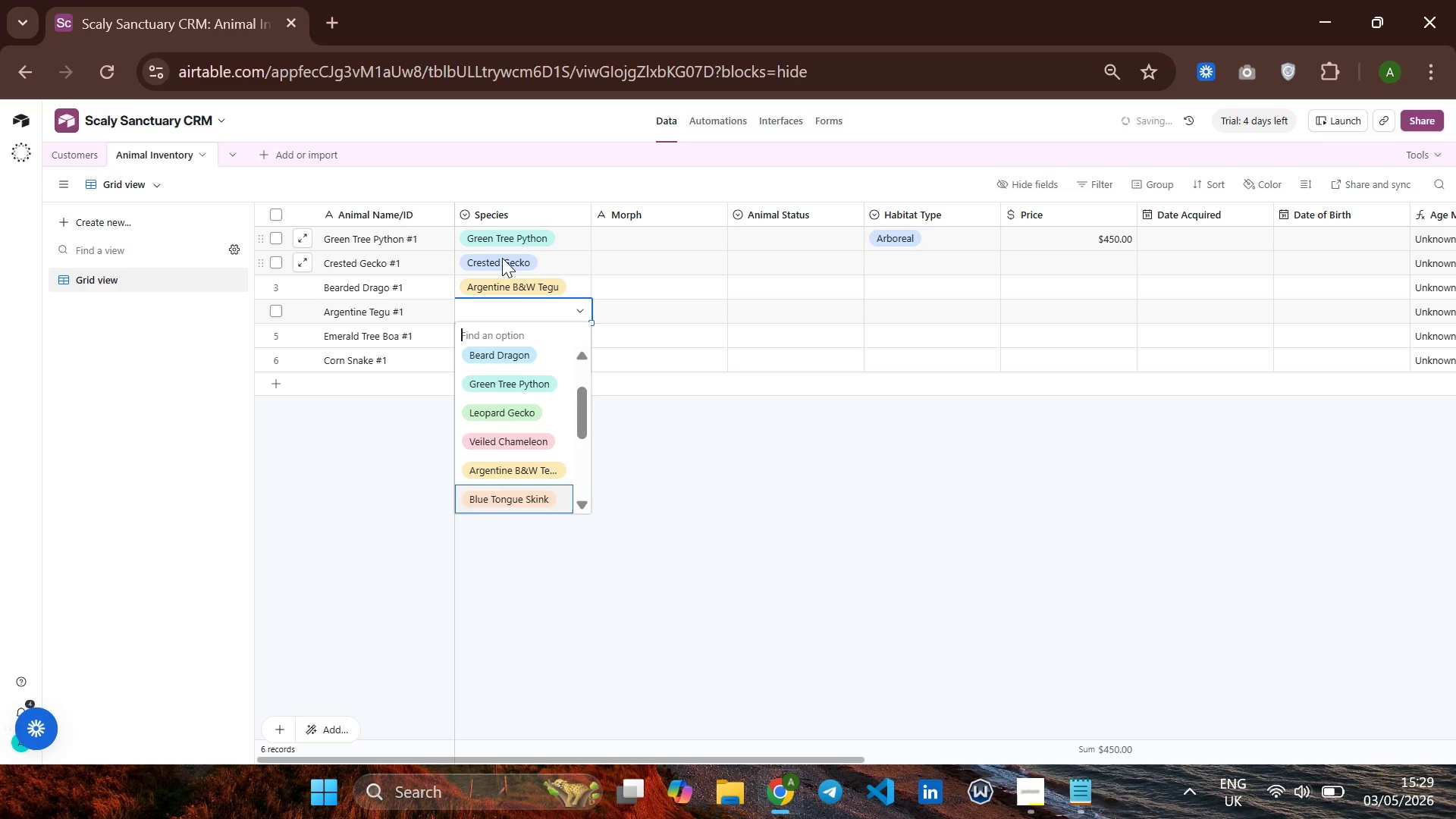 
key(ArrowDown)
 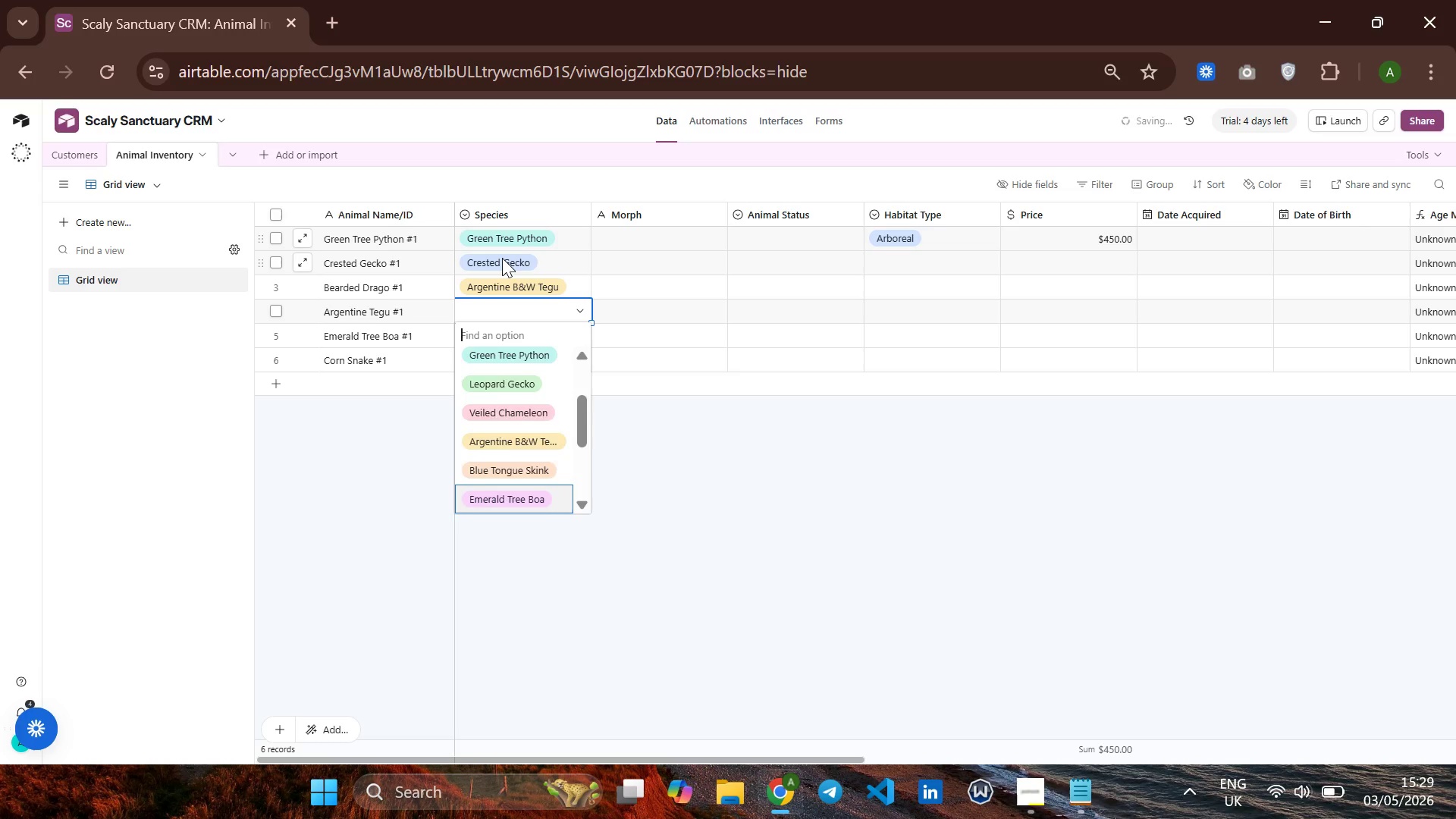 
key(ArrowDown)
 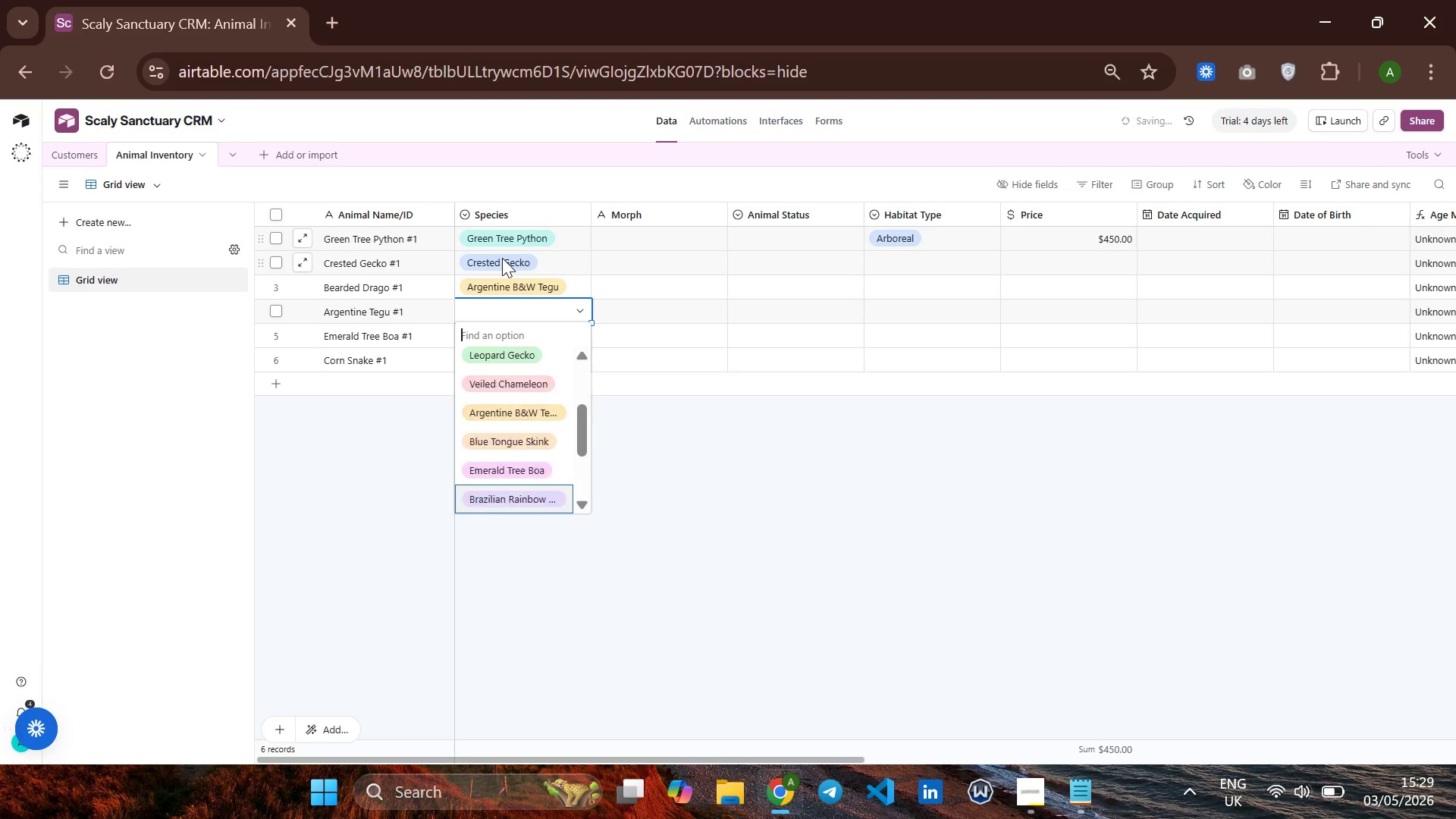 
key(ArrowDown)
 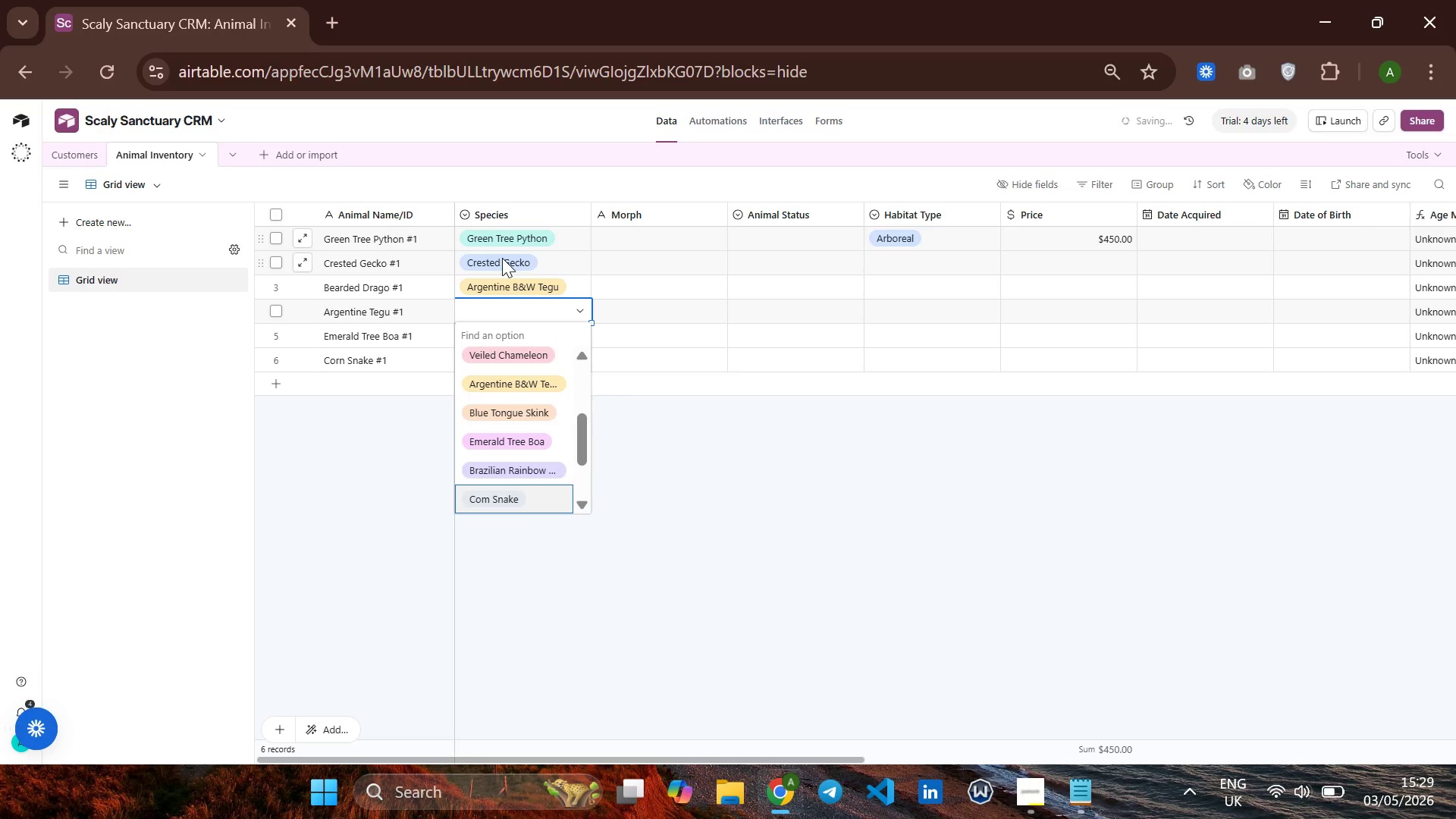 
key(ArrowUp)
 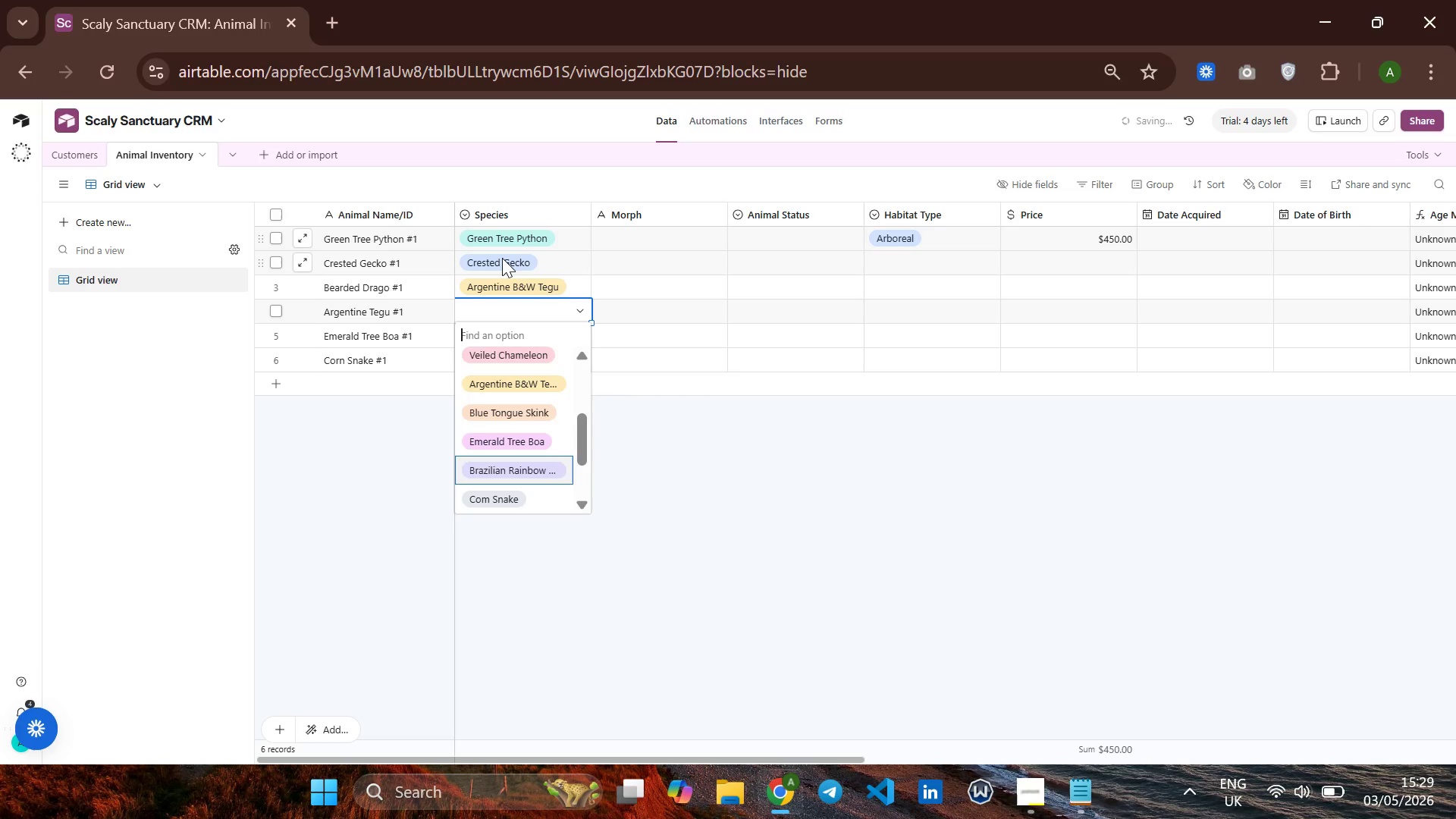 
key(ArrowUp)
 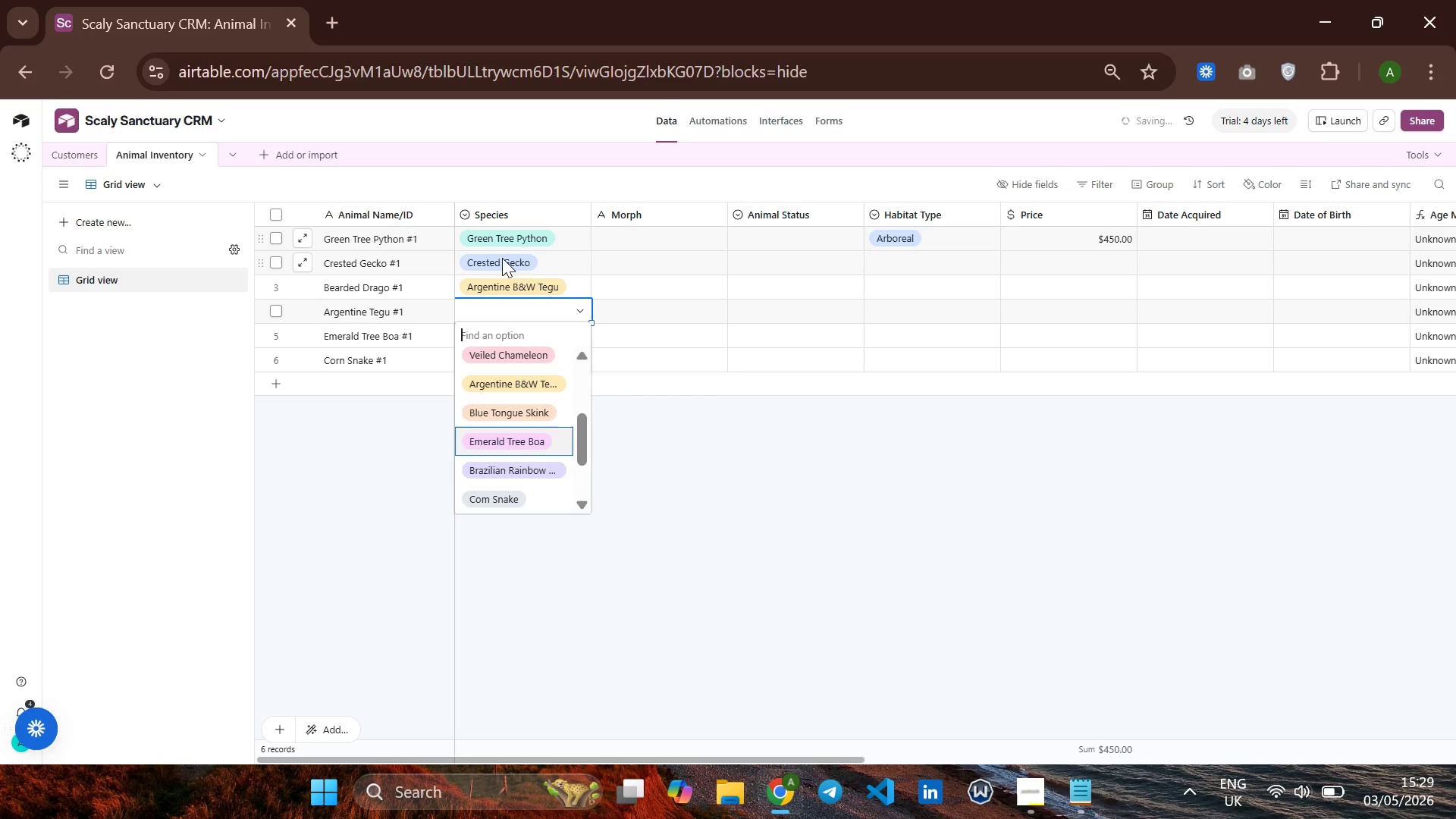 
key(ArrowUp)
 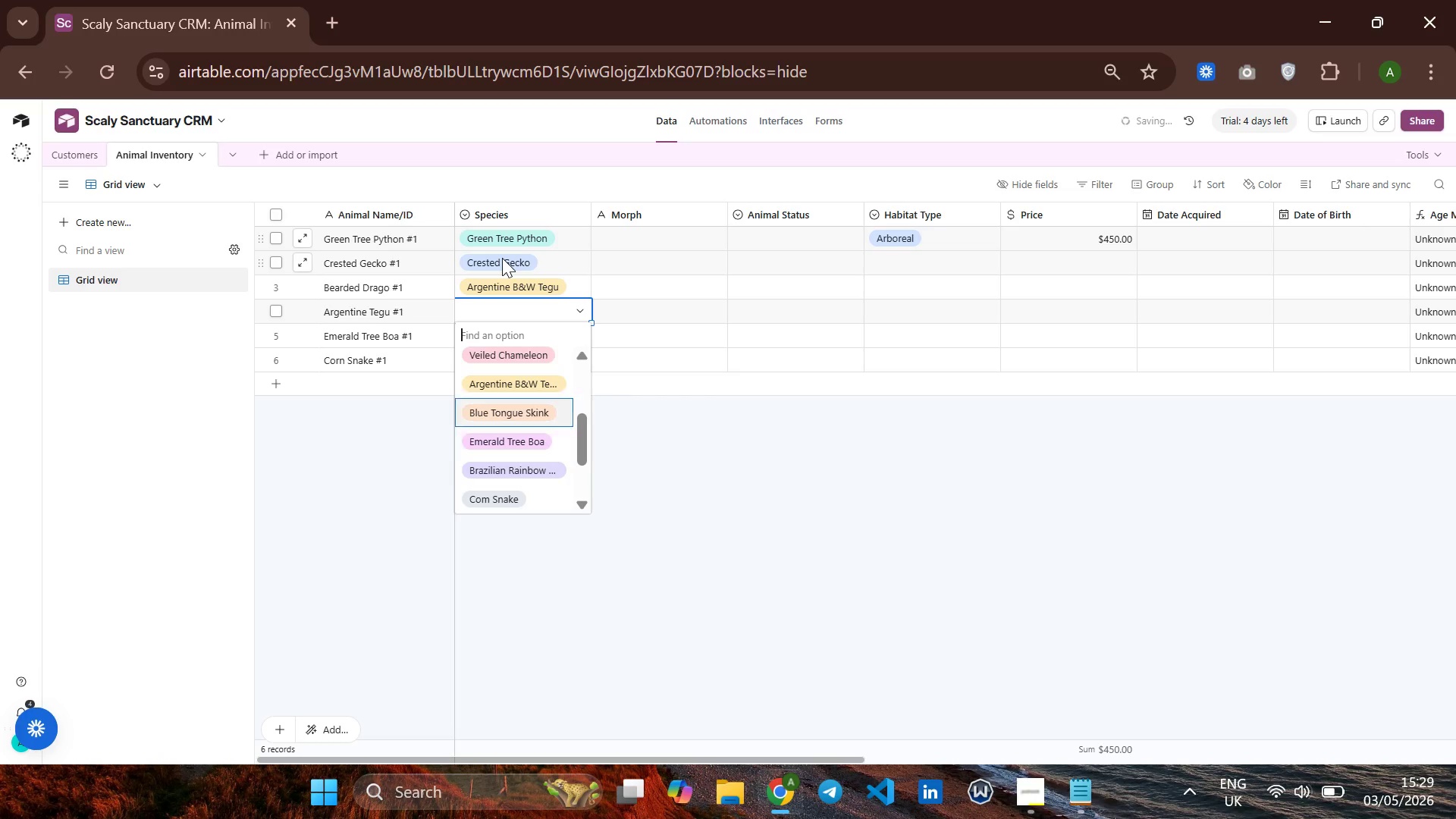 
key(ArrowUp)
 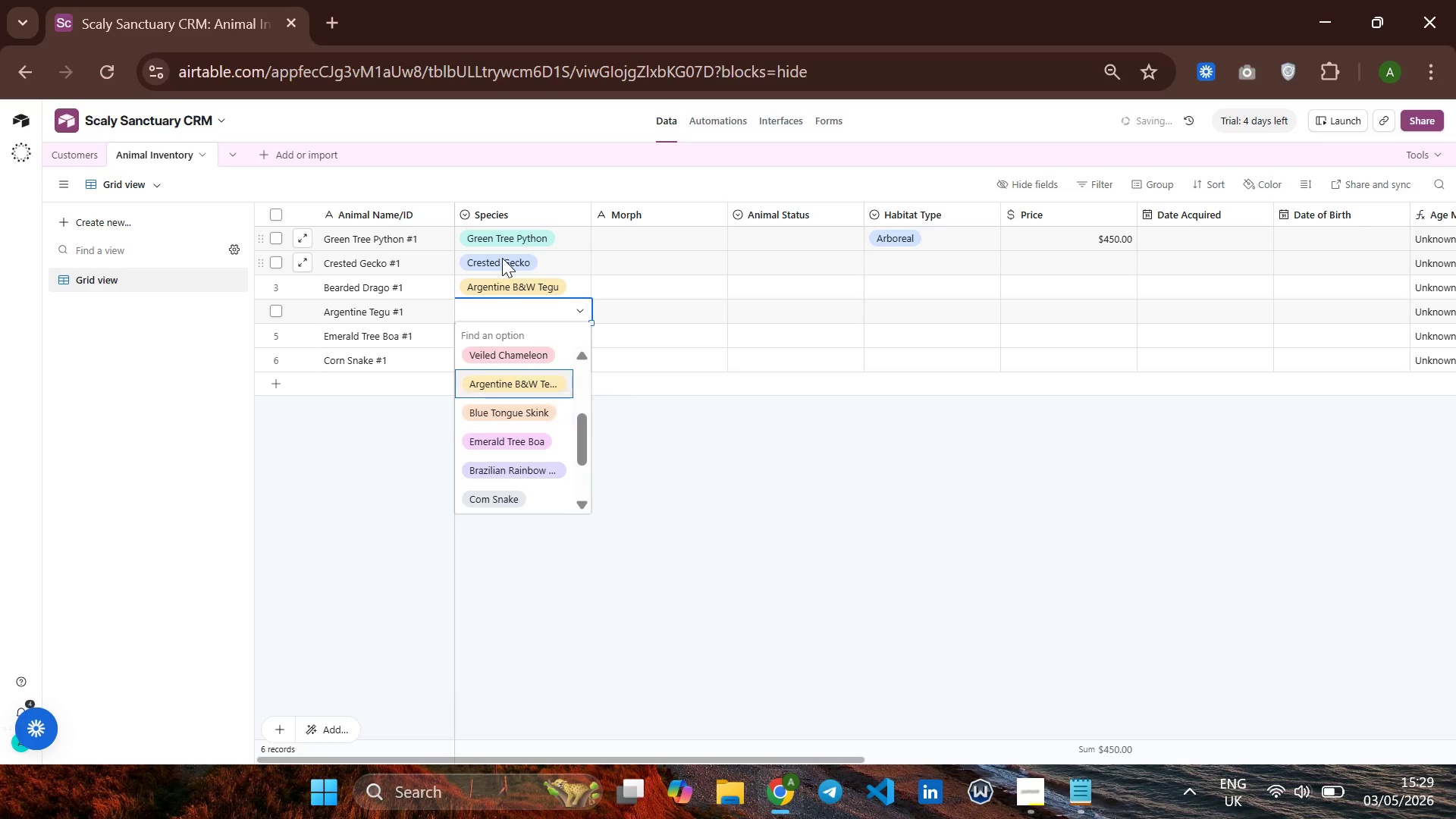 
key(ArrowUp)
 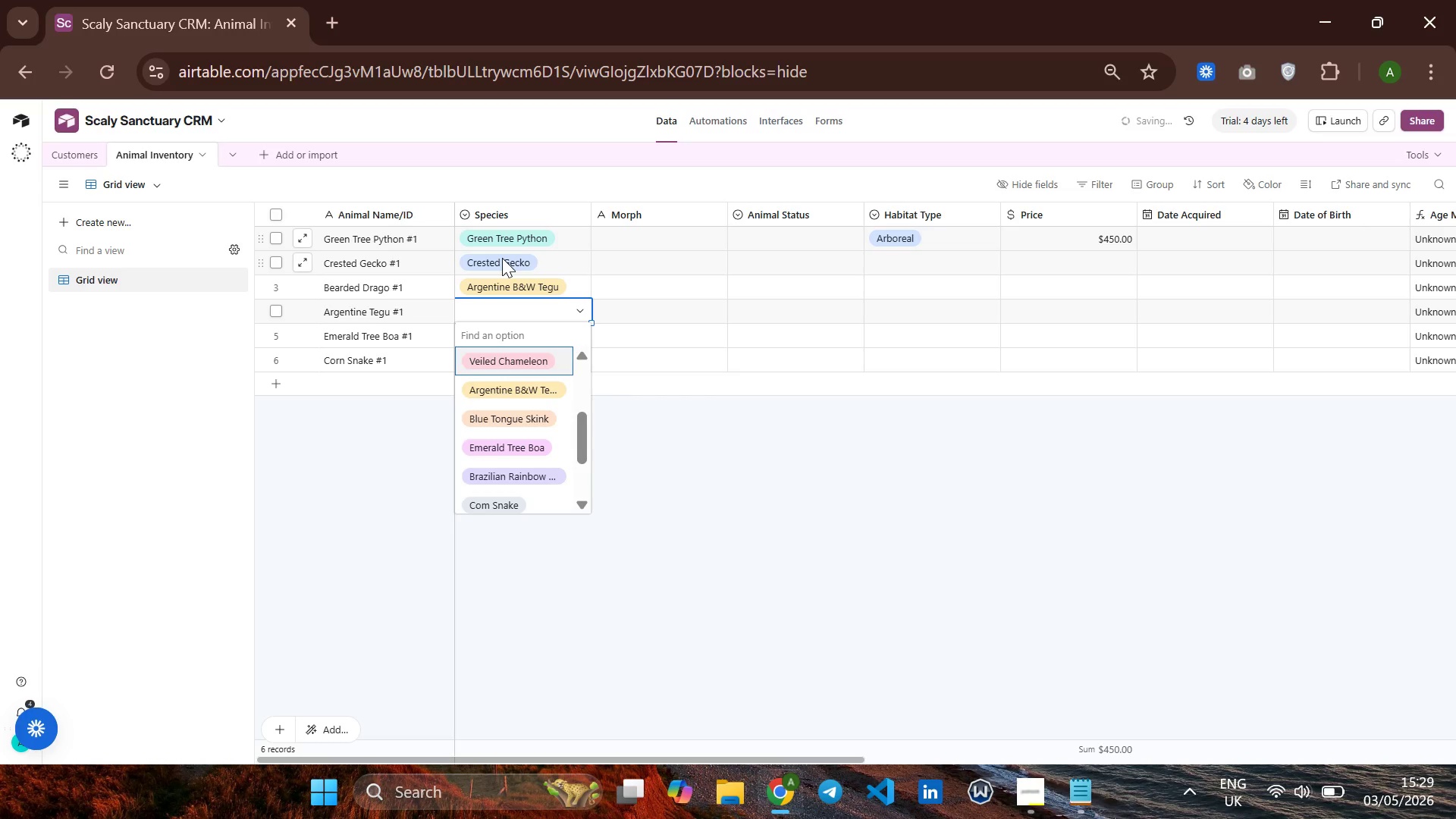 
key(ArrowDown)
 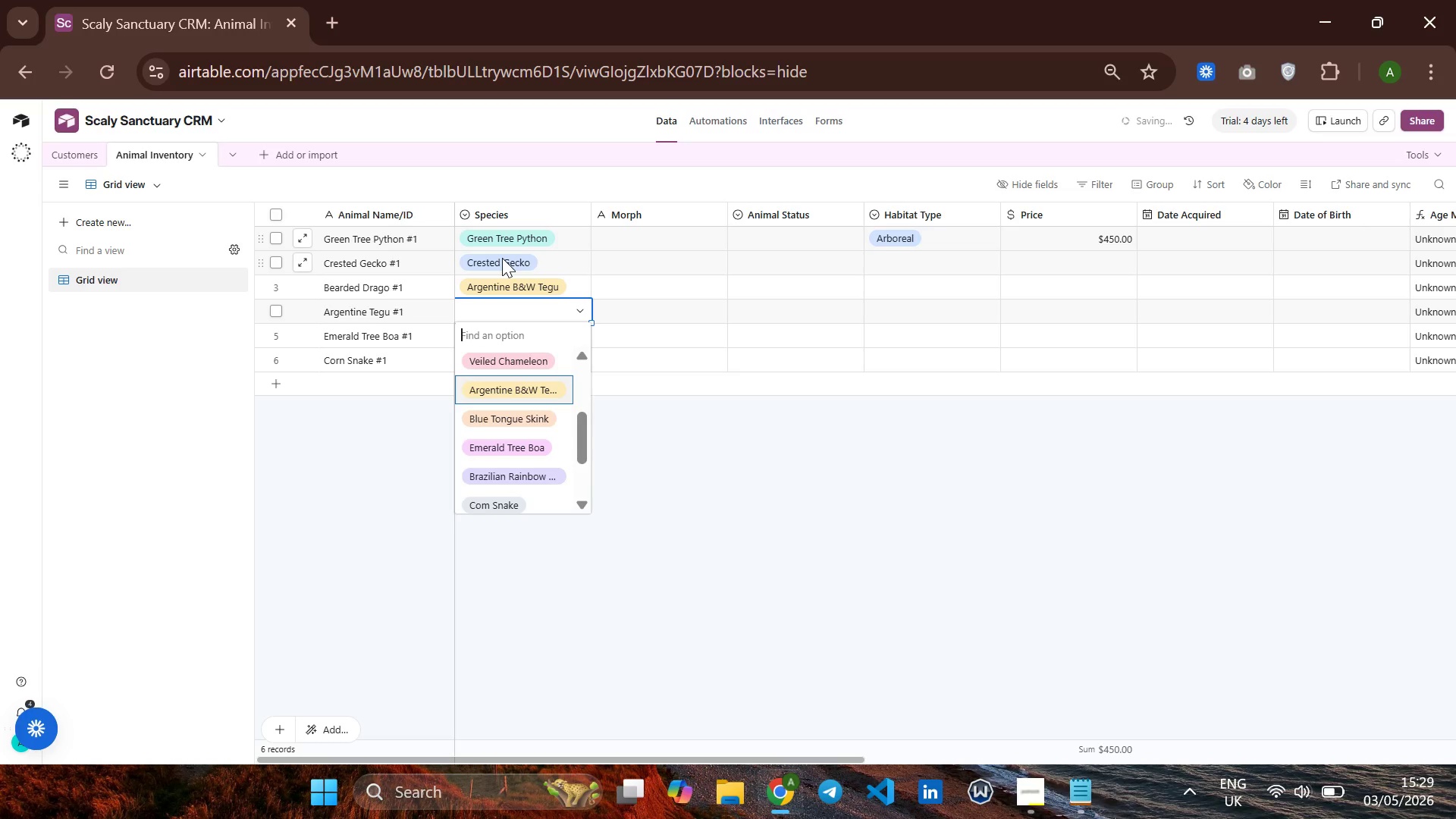 
key(Enter)
 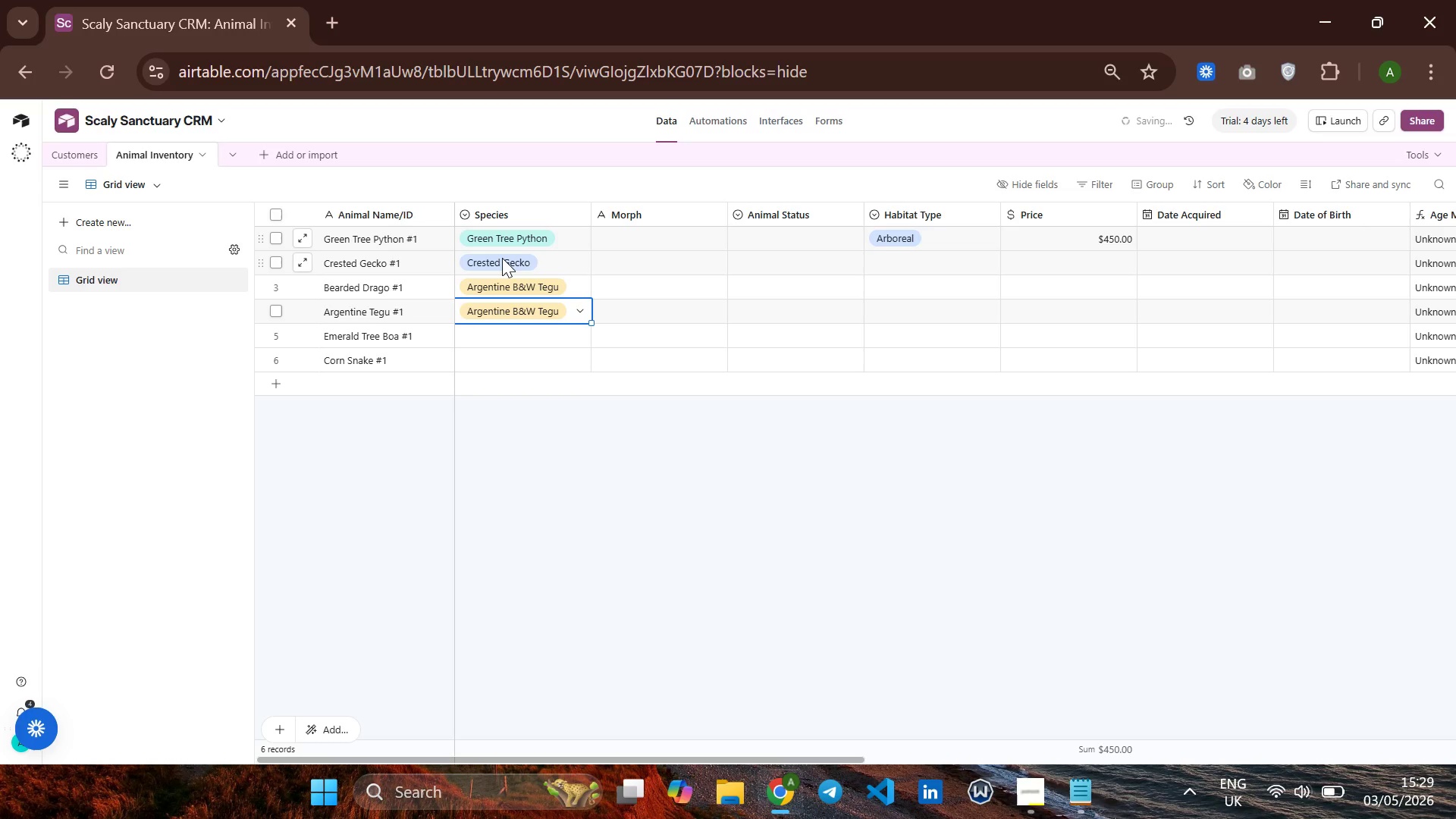 
key(ArrowUp)
 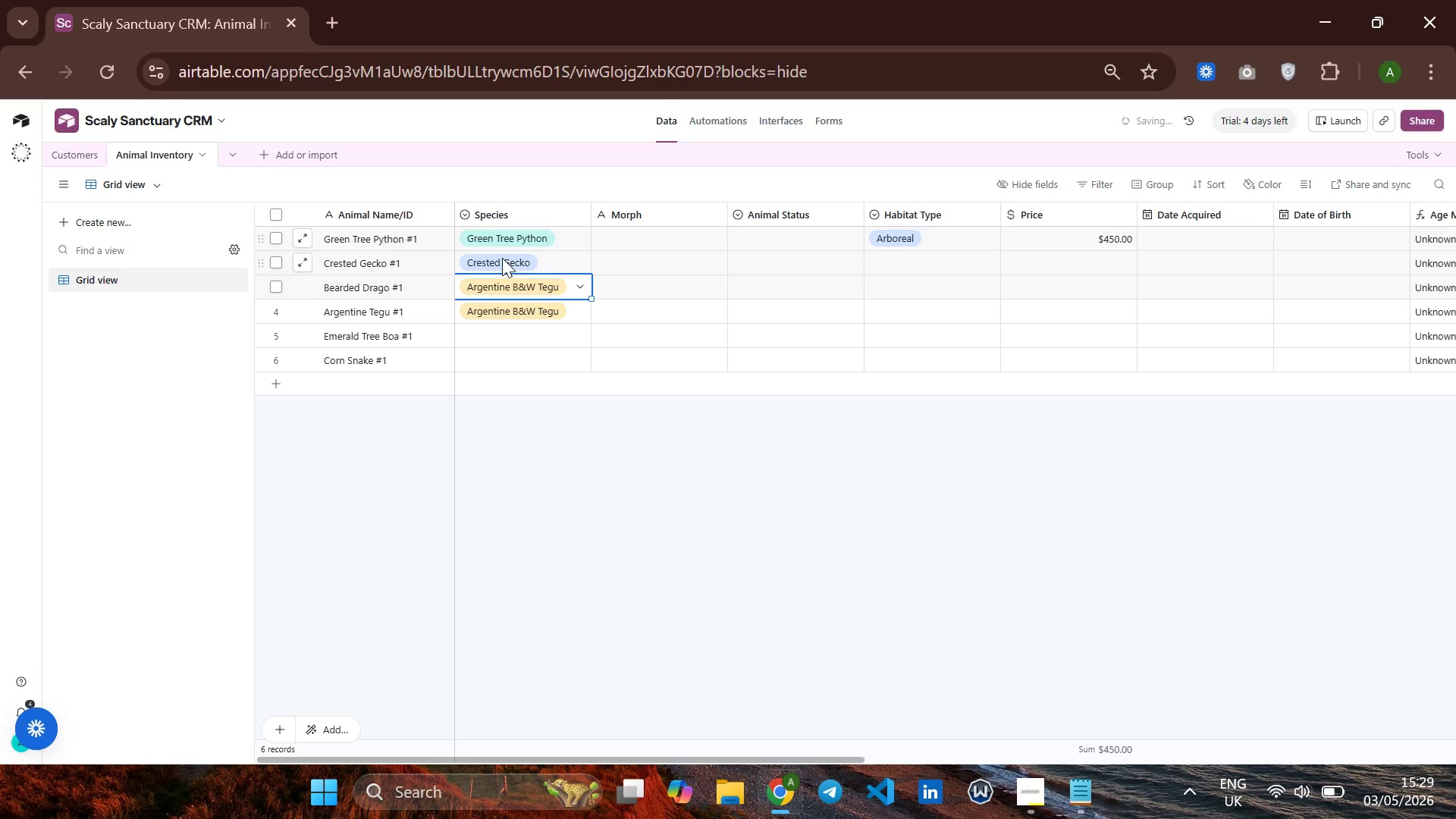 
key(ArrowDown)
 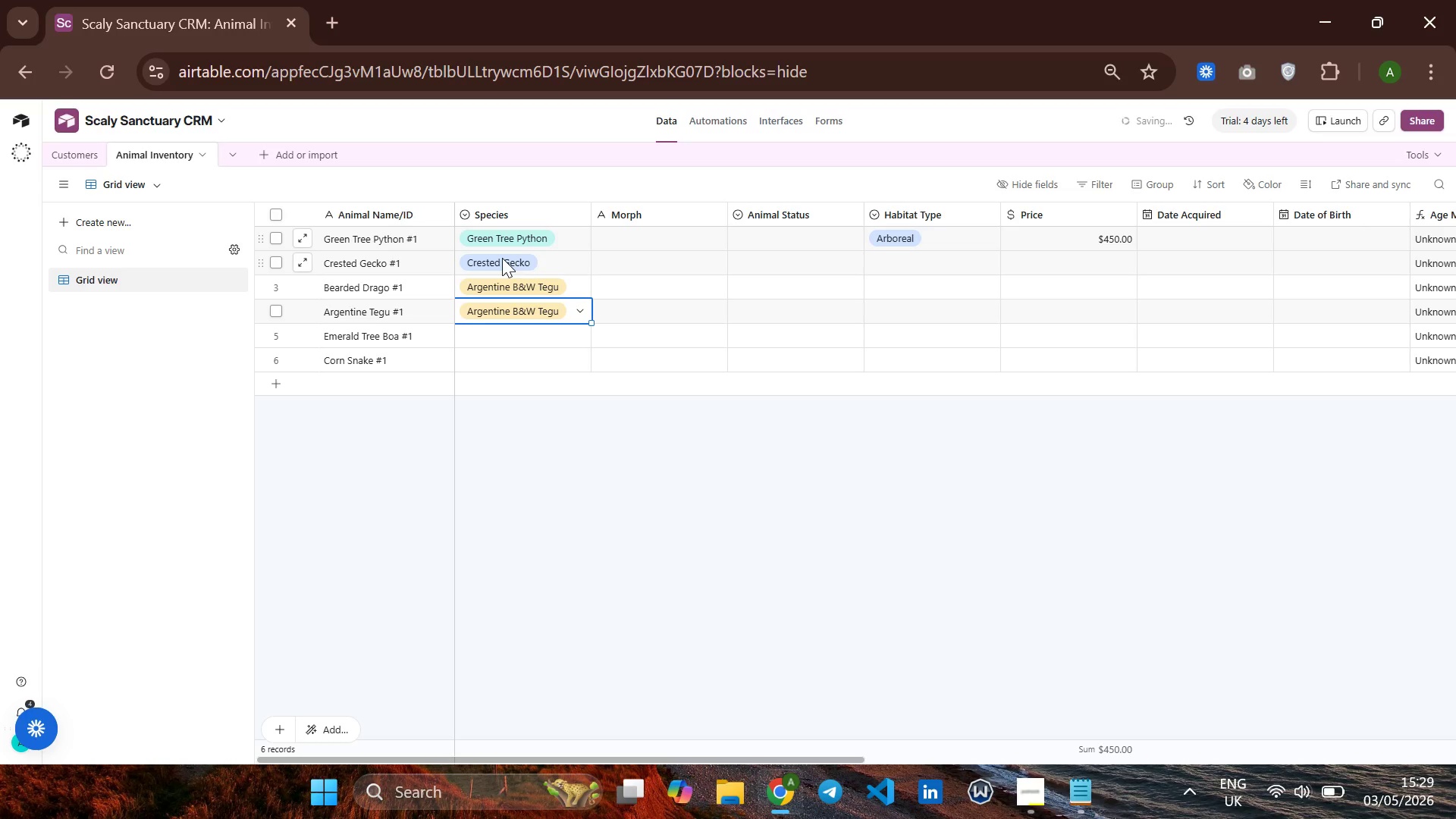 
key(ArrowUp)
 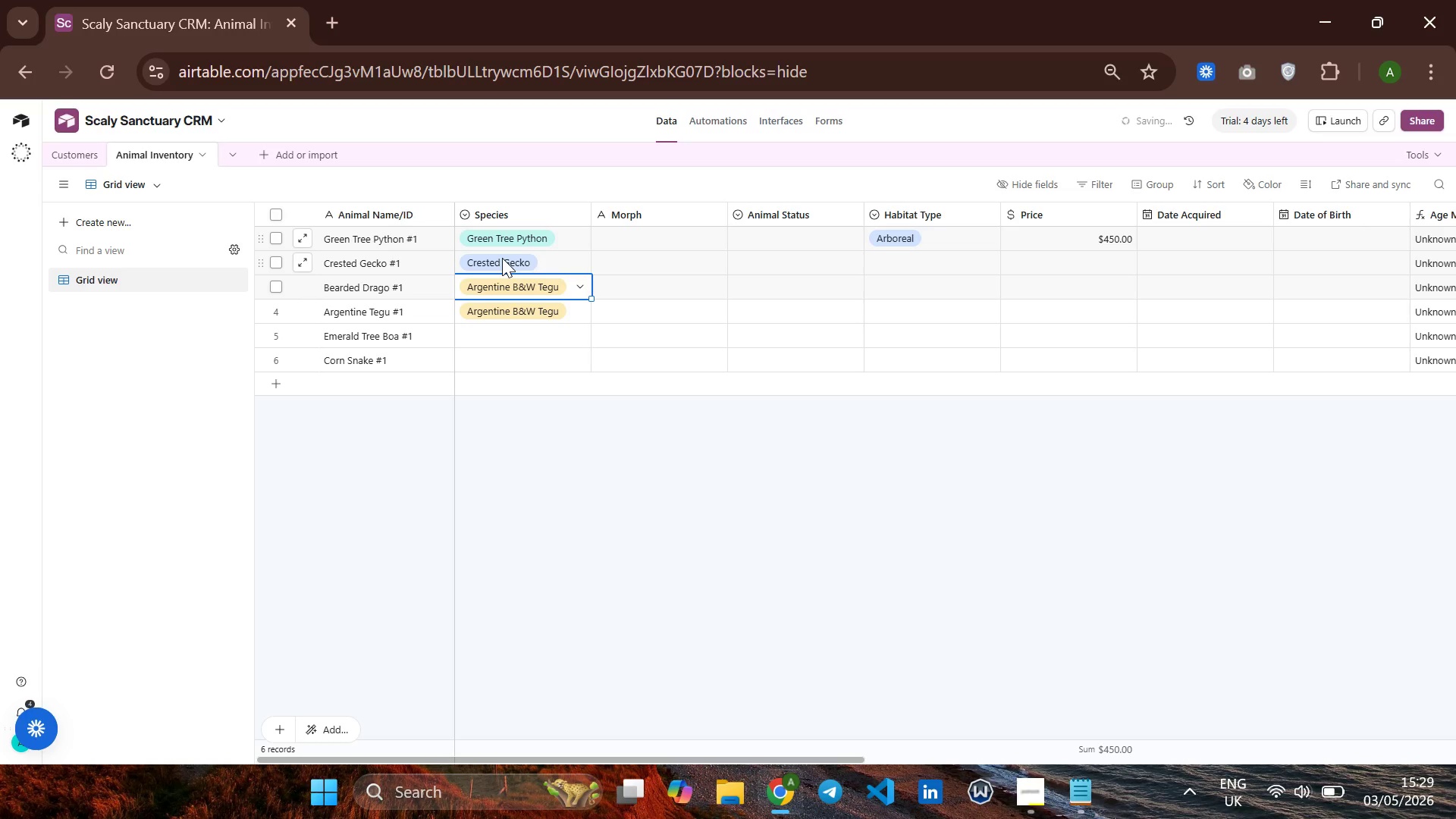 
key(Enter)
 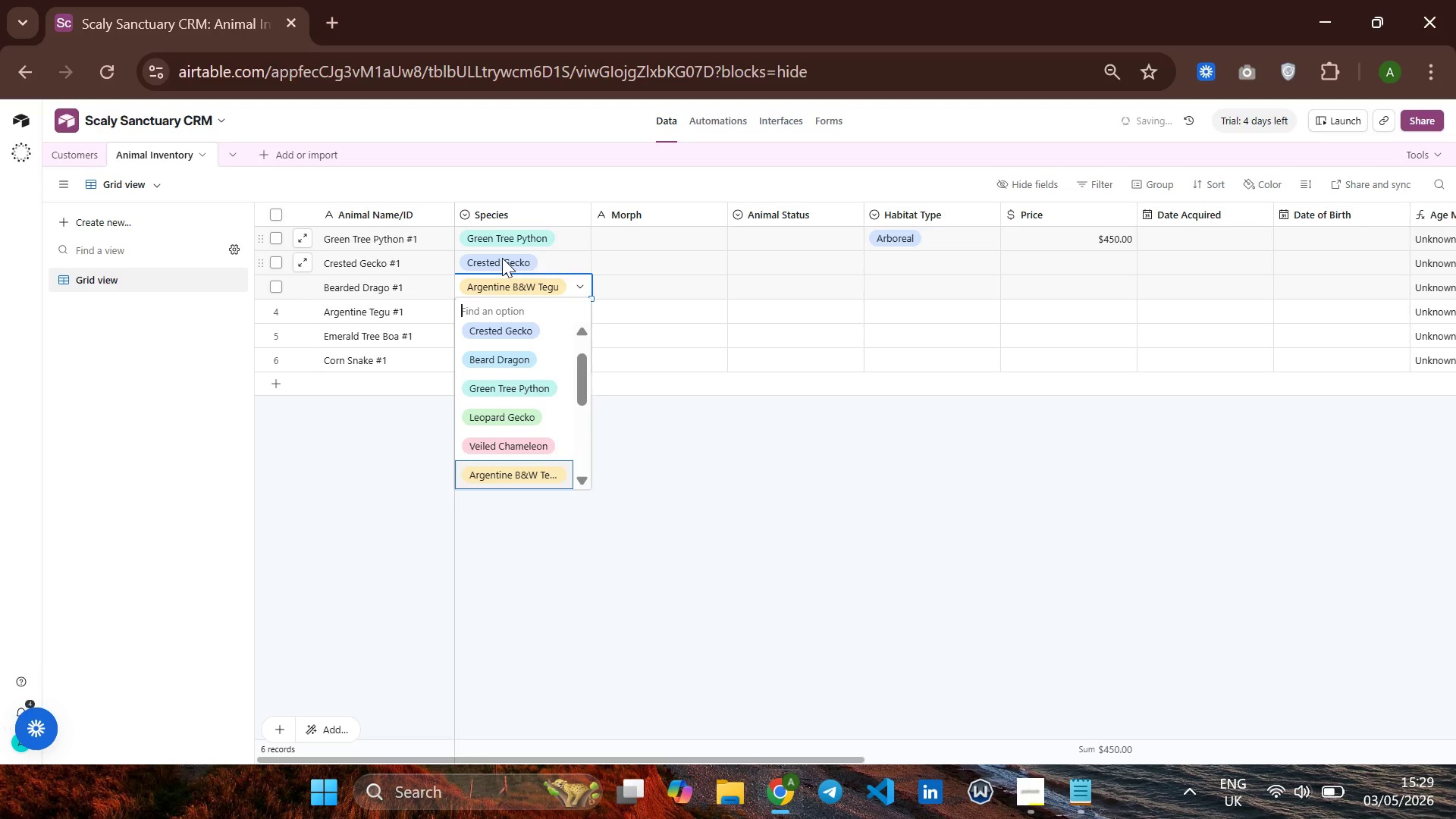 
key(ArrowDown)
 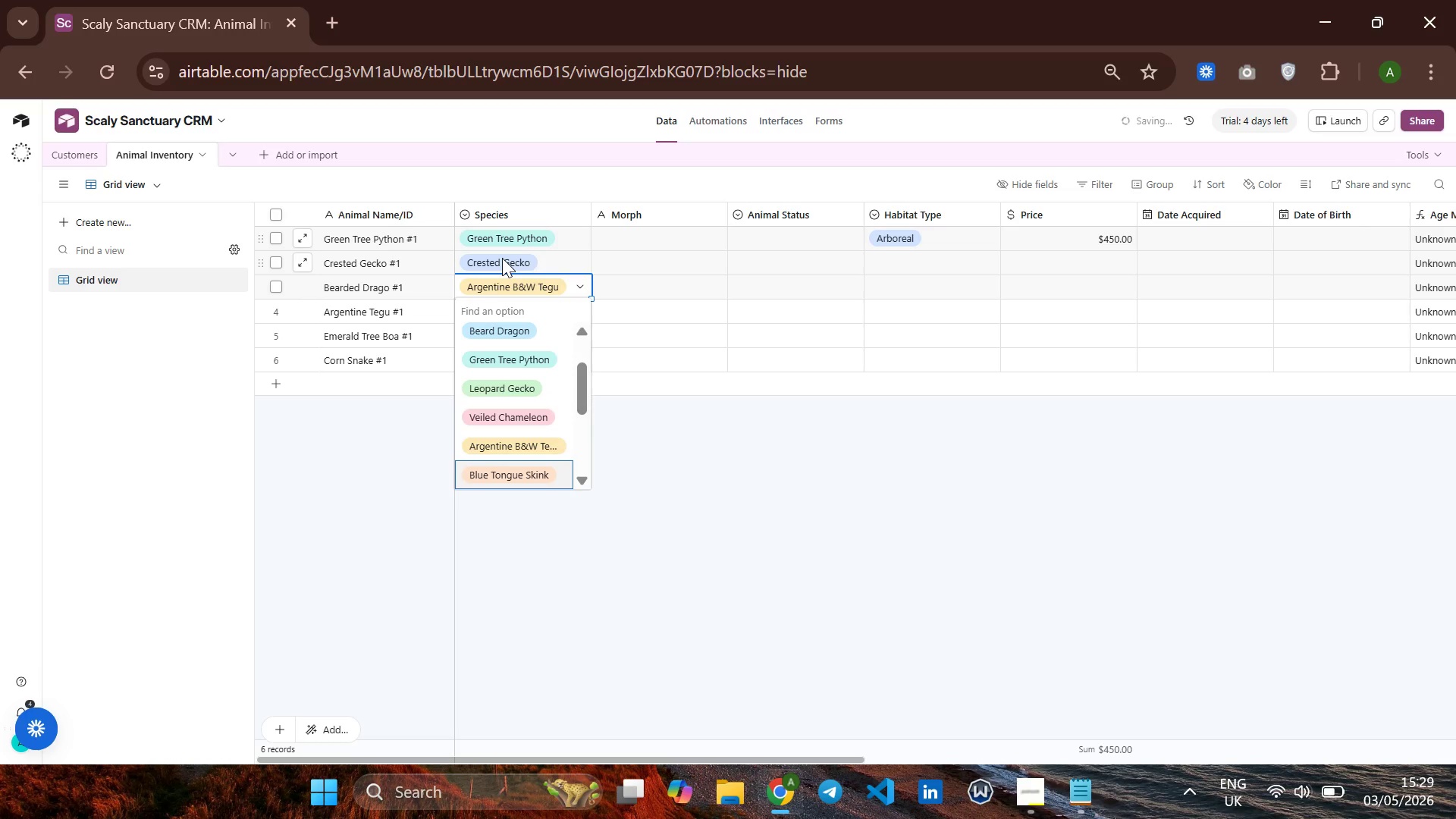 
key(ArrowDown)
 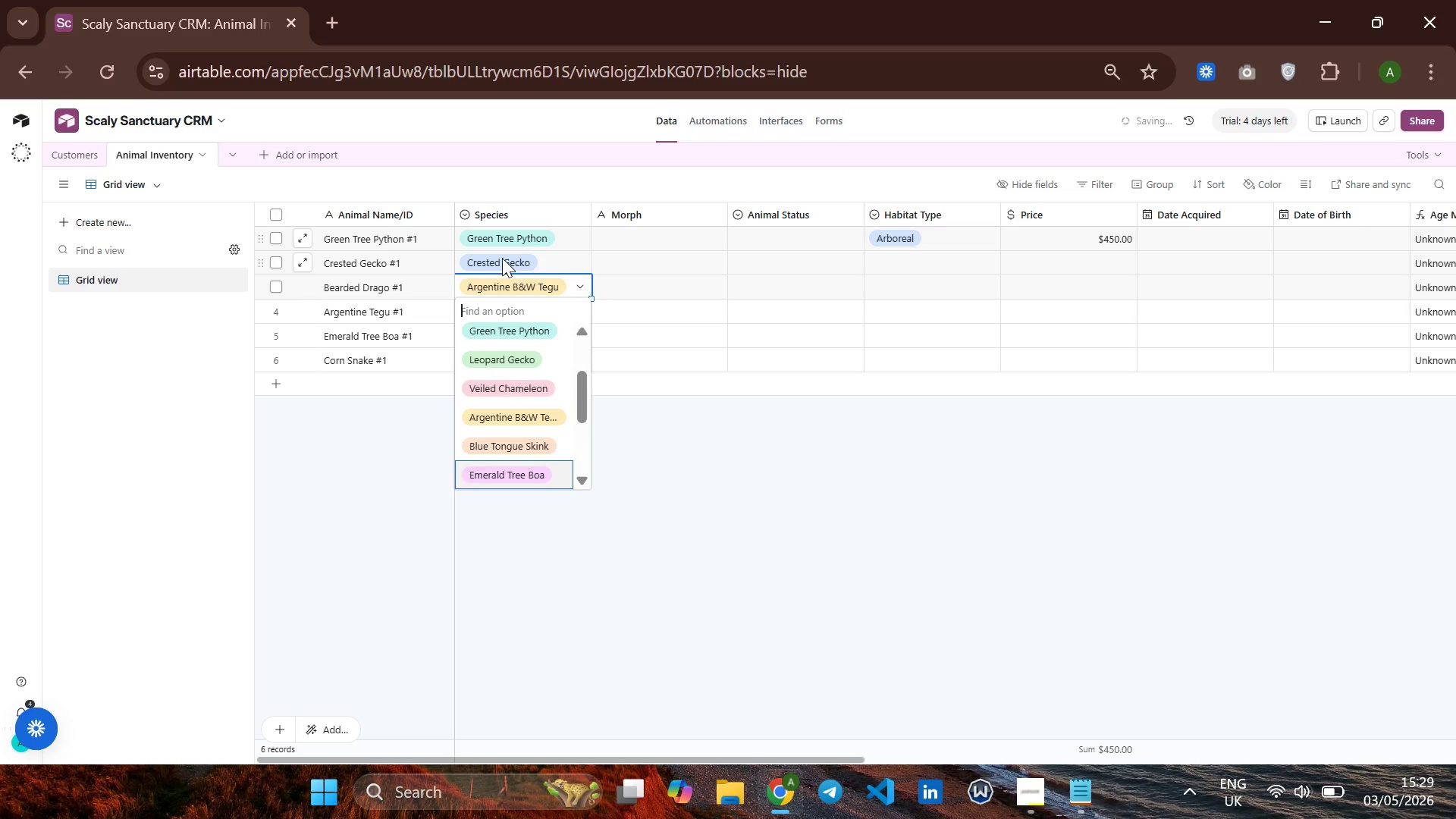 
key(ArrowUp)
 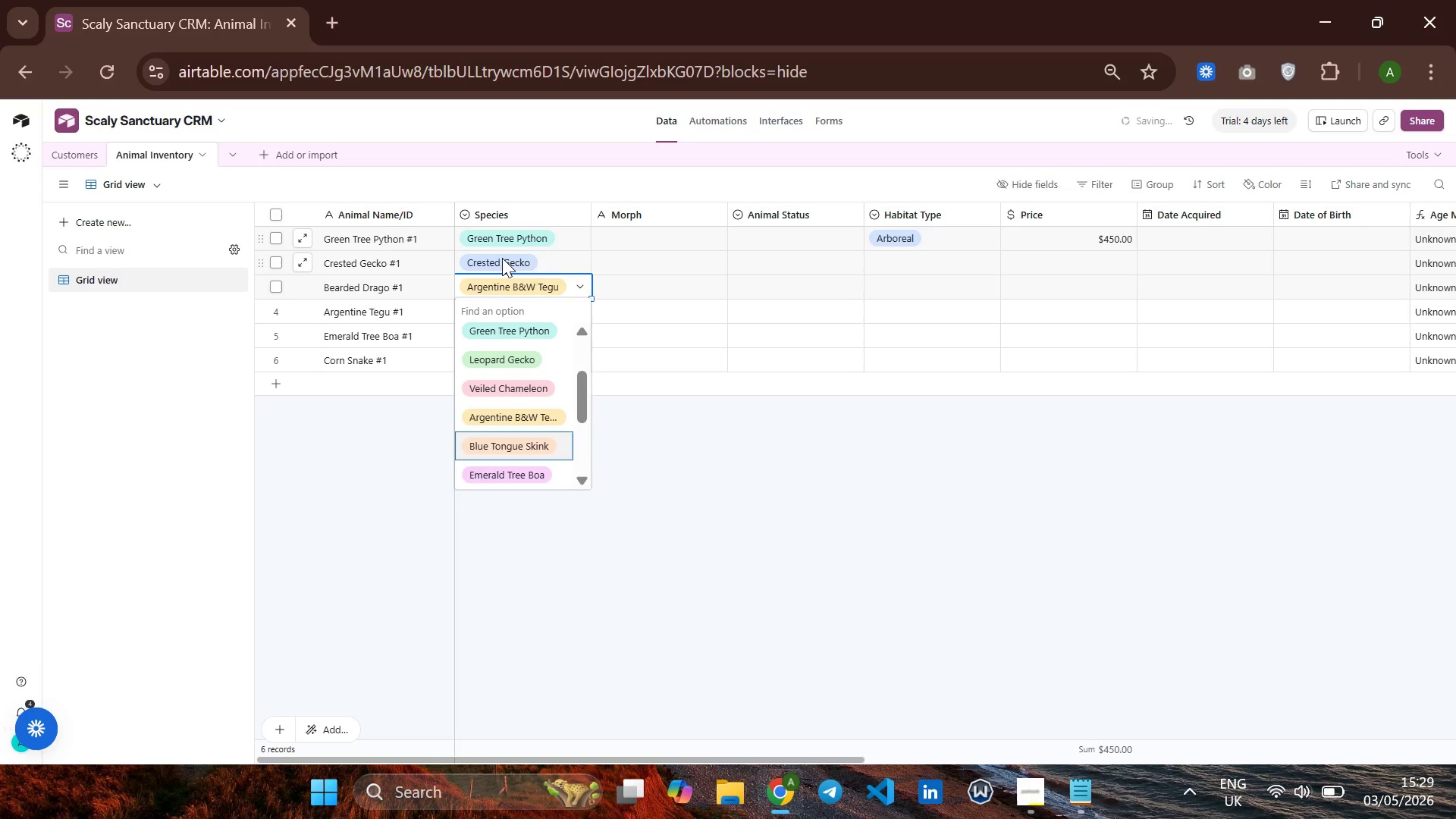 
key(ArrowUp)
 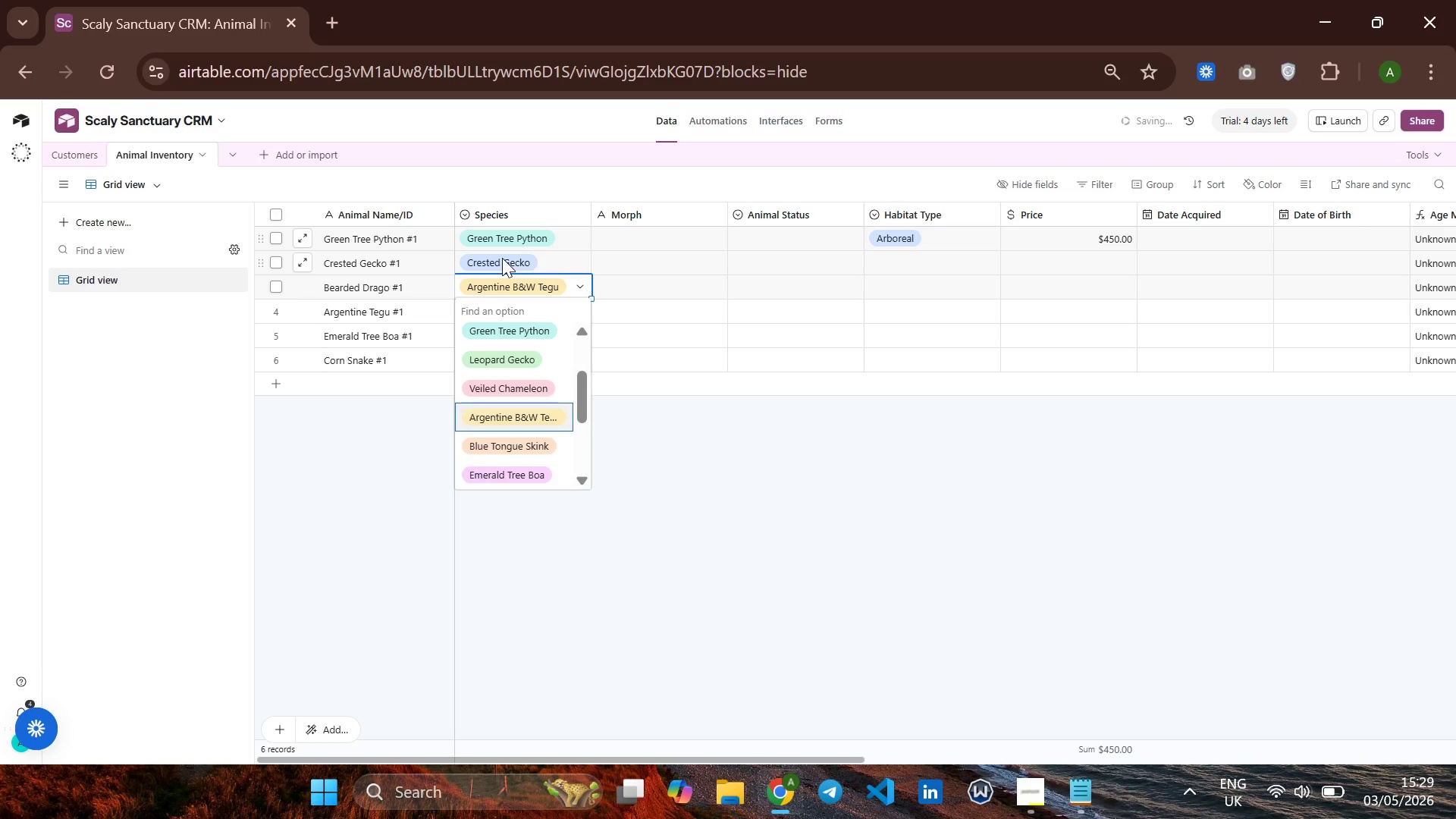 
key(ArrowUp)
 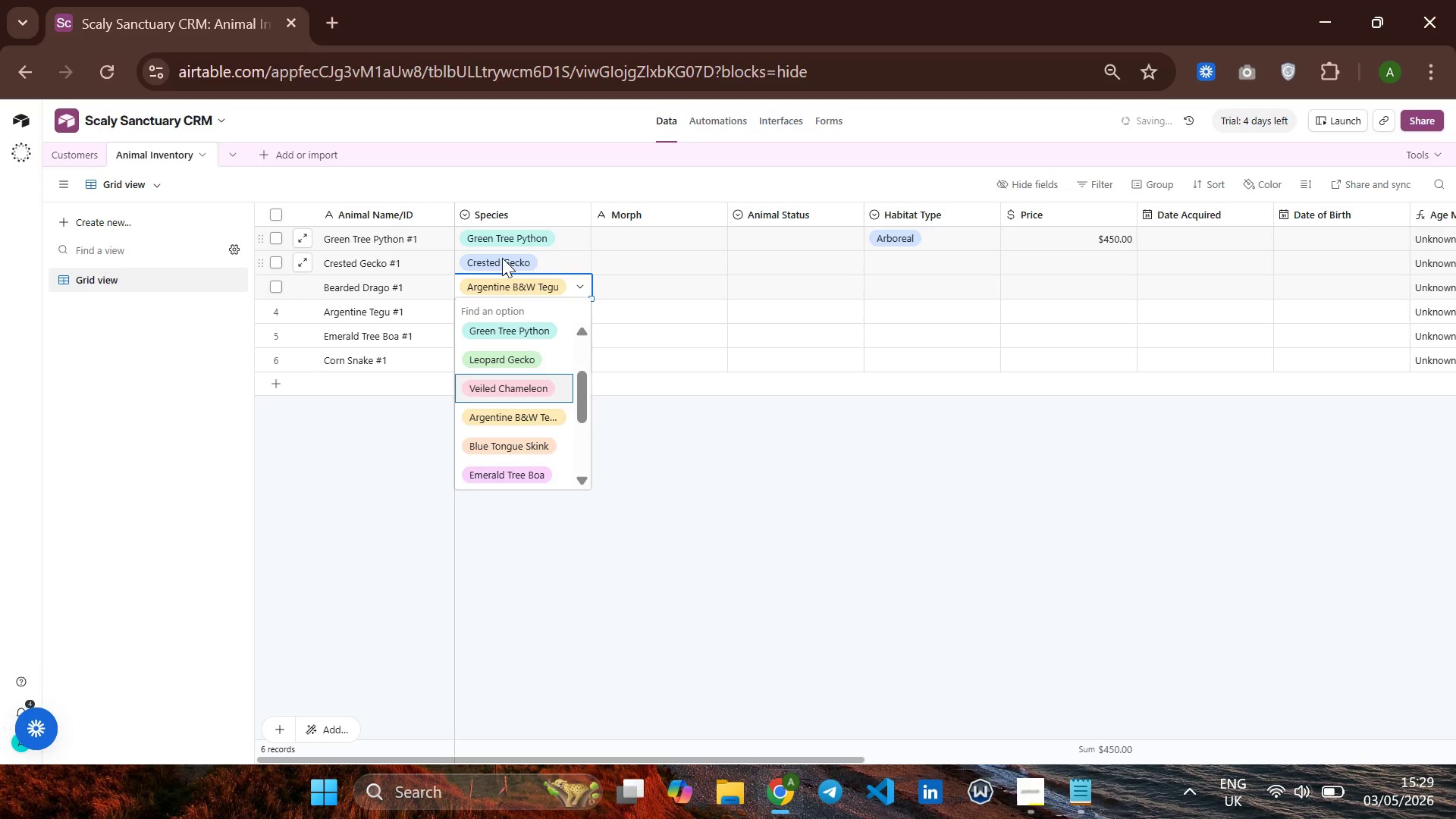 
key(ArrowUp)
 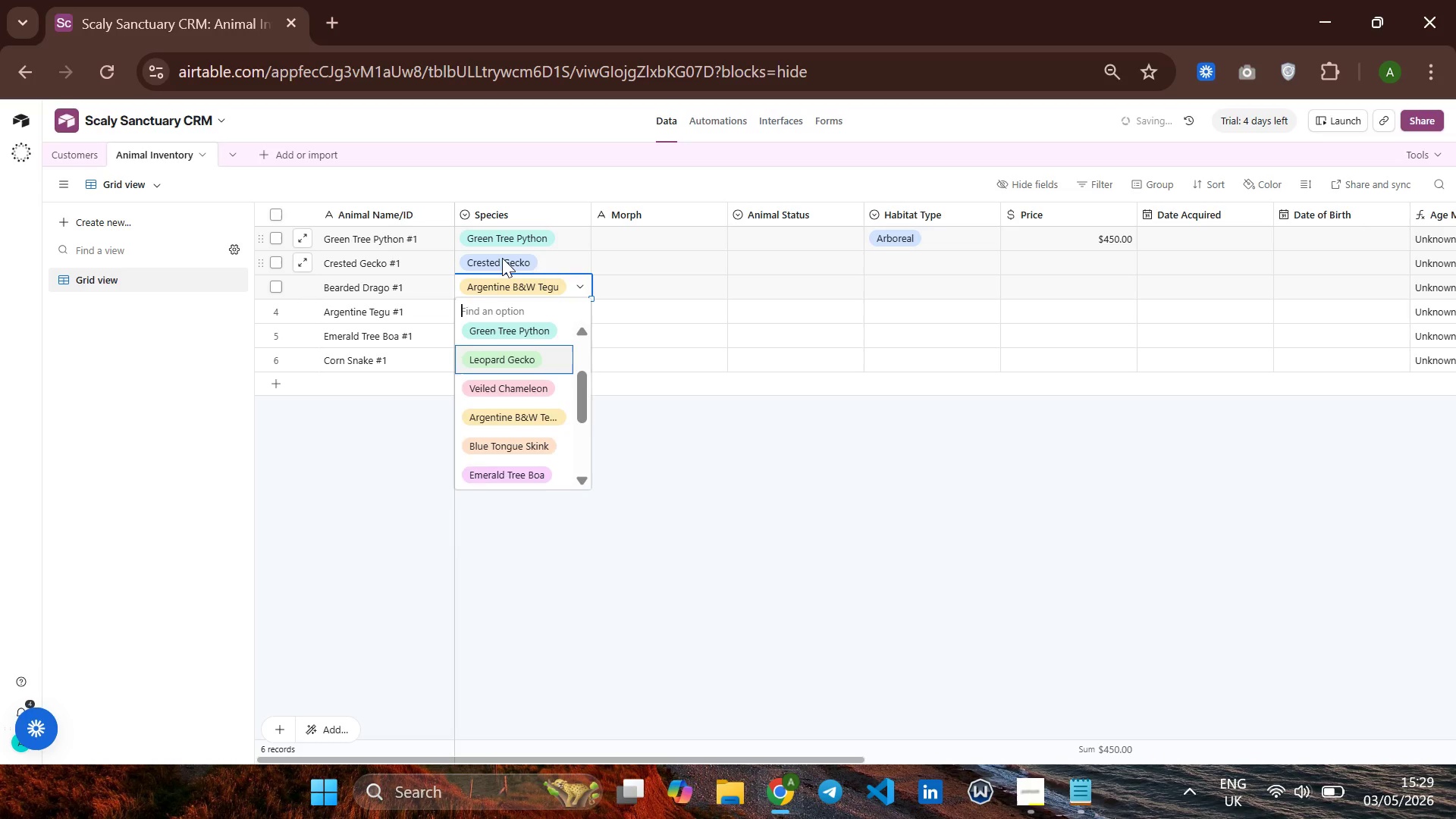 
key(ArrowUp)
 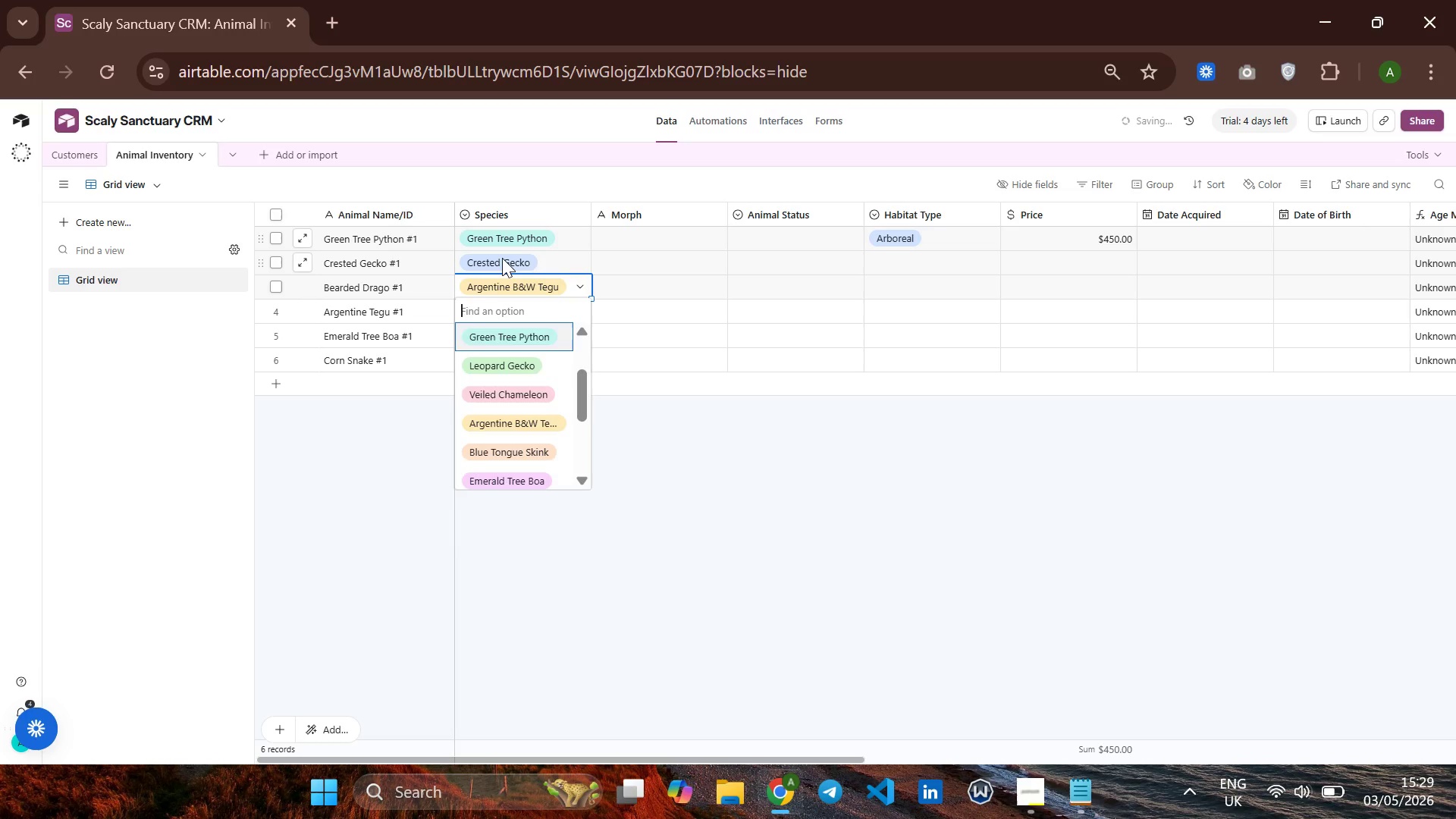 
key(ArrowUp)
 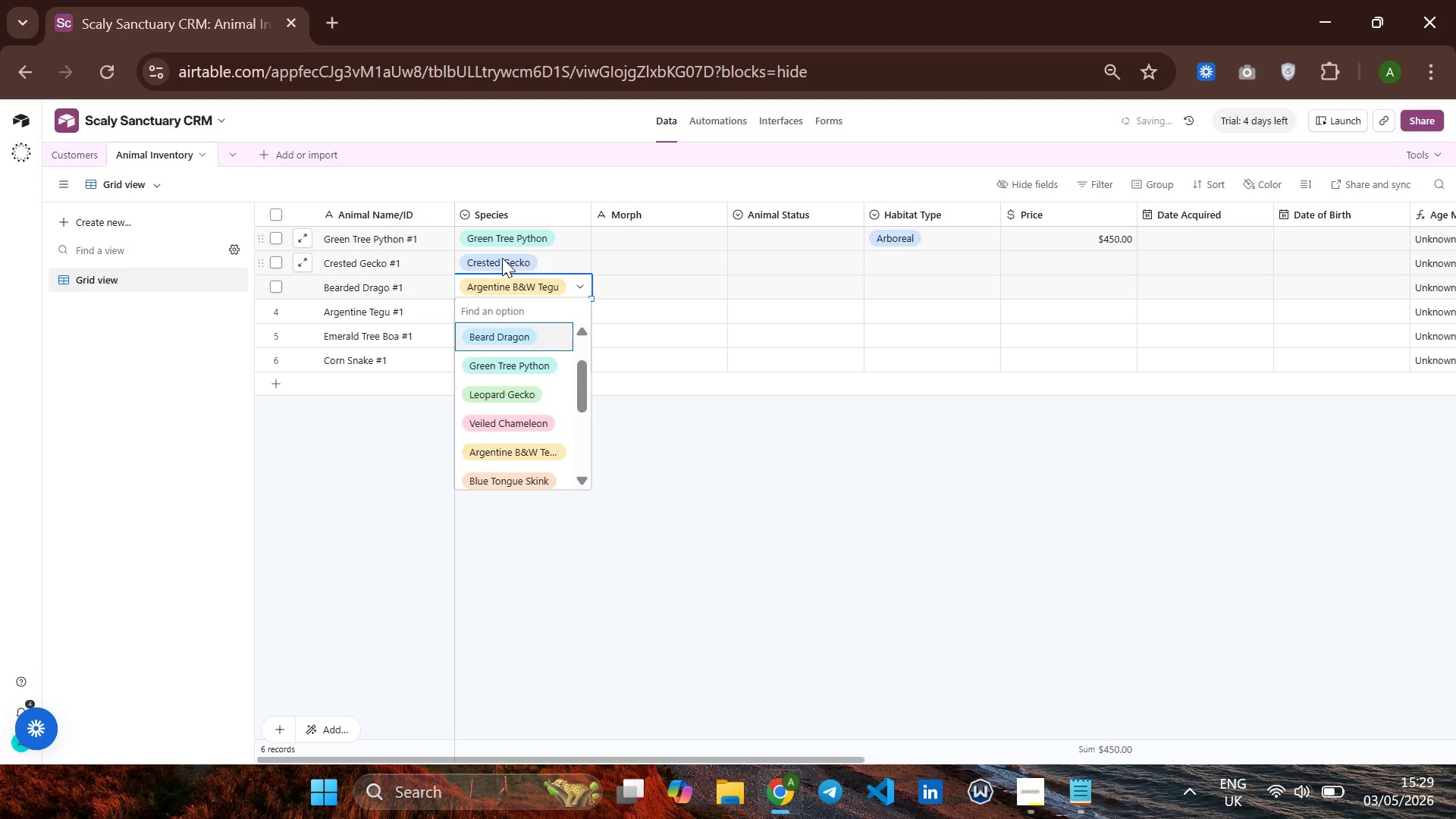 
key(ArrowUp)
 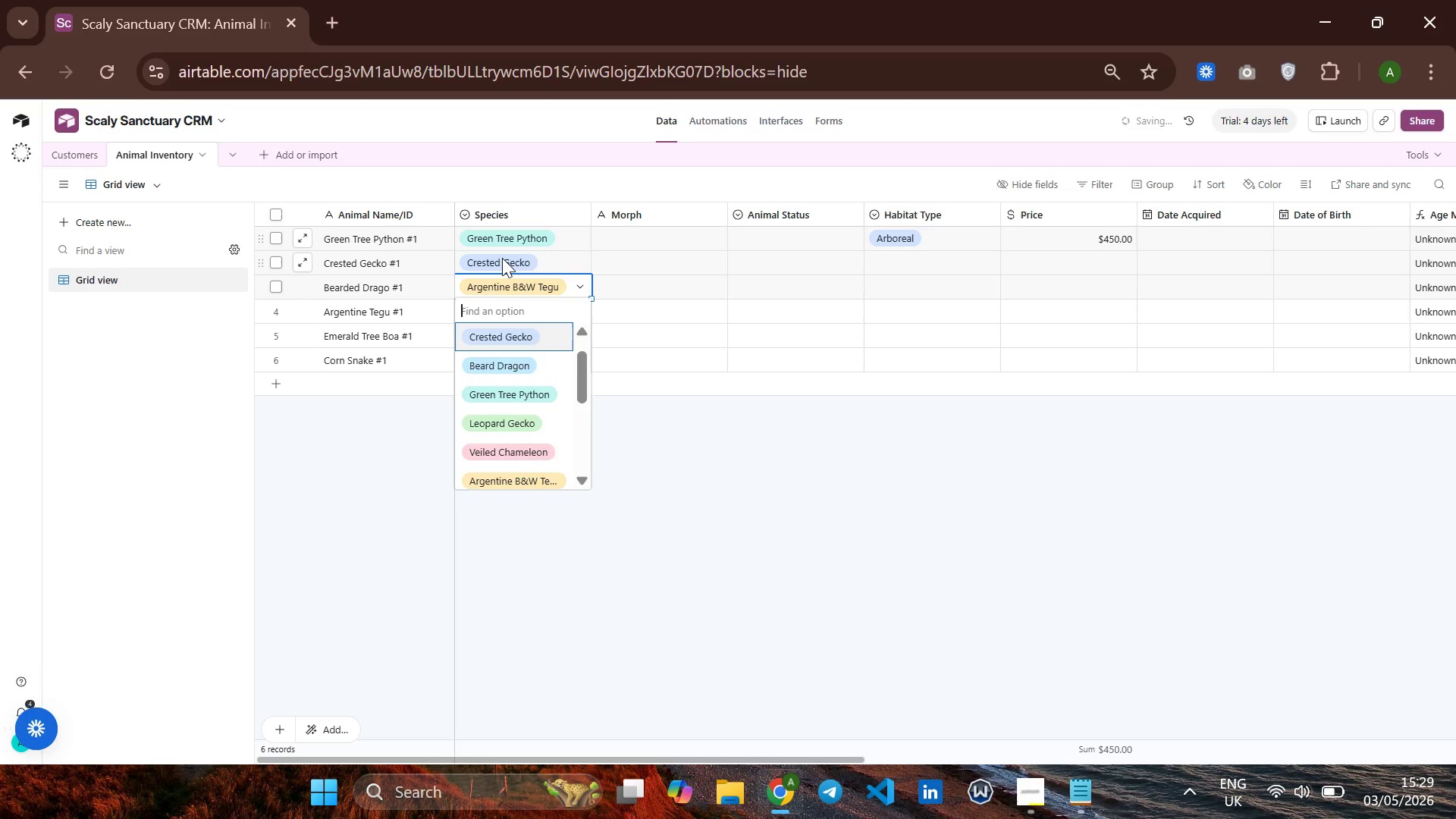 
key(ArrowDown)
 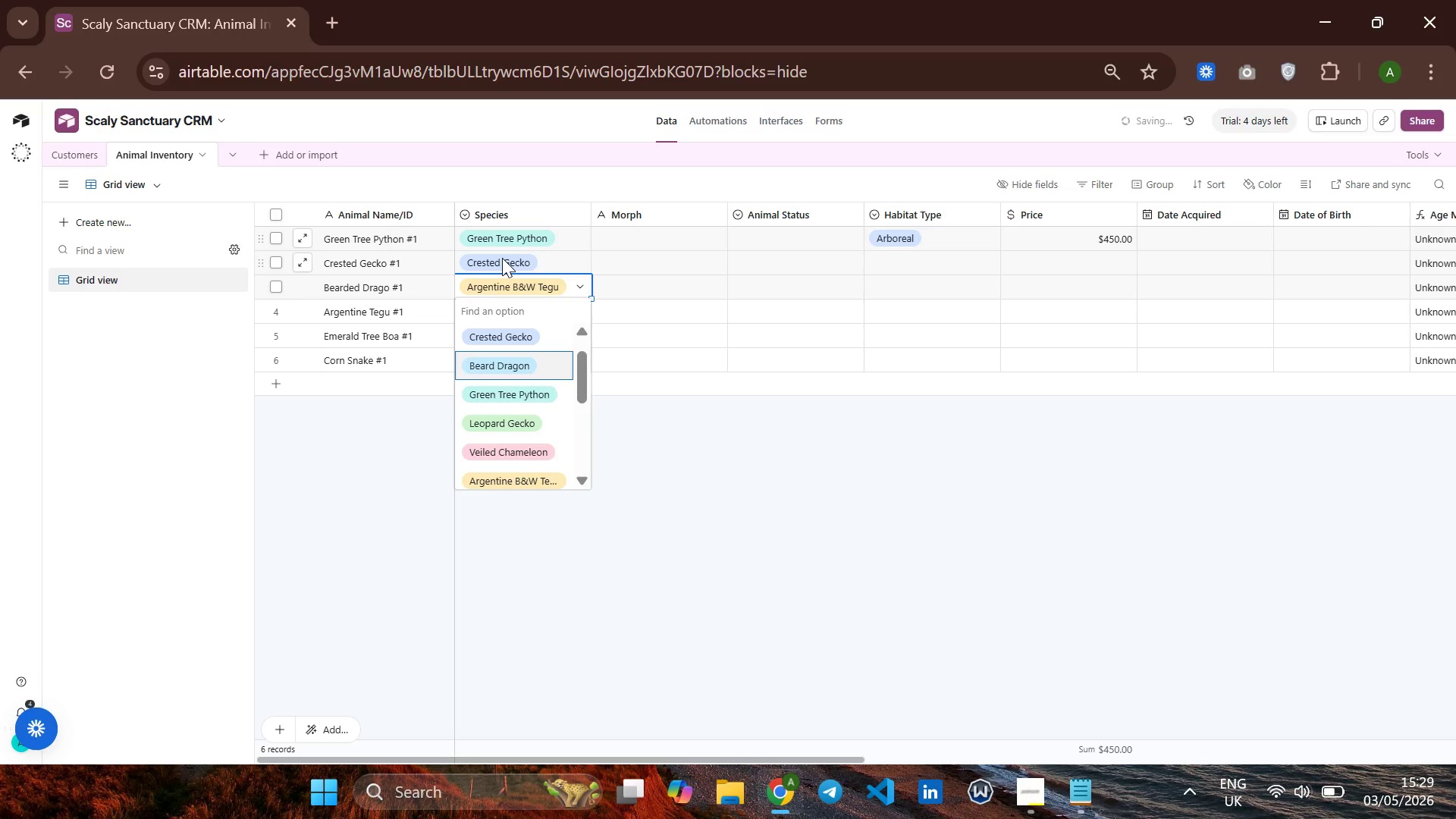 
key(Enter)
 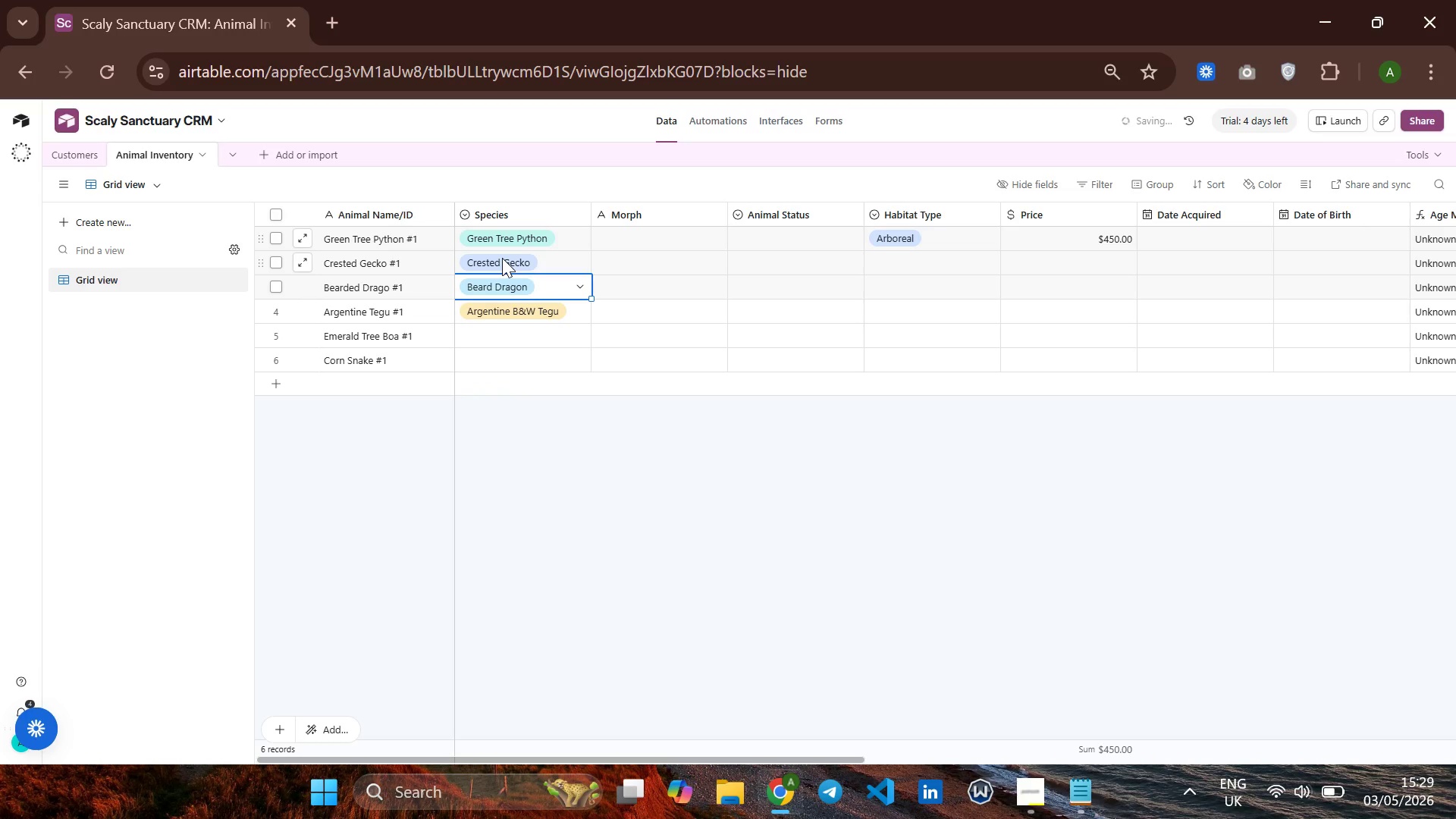 
key(ArrowUp)
 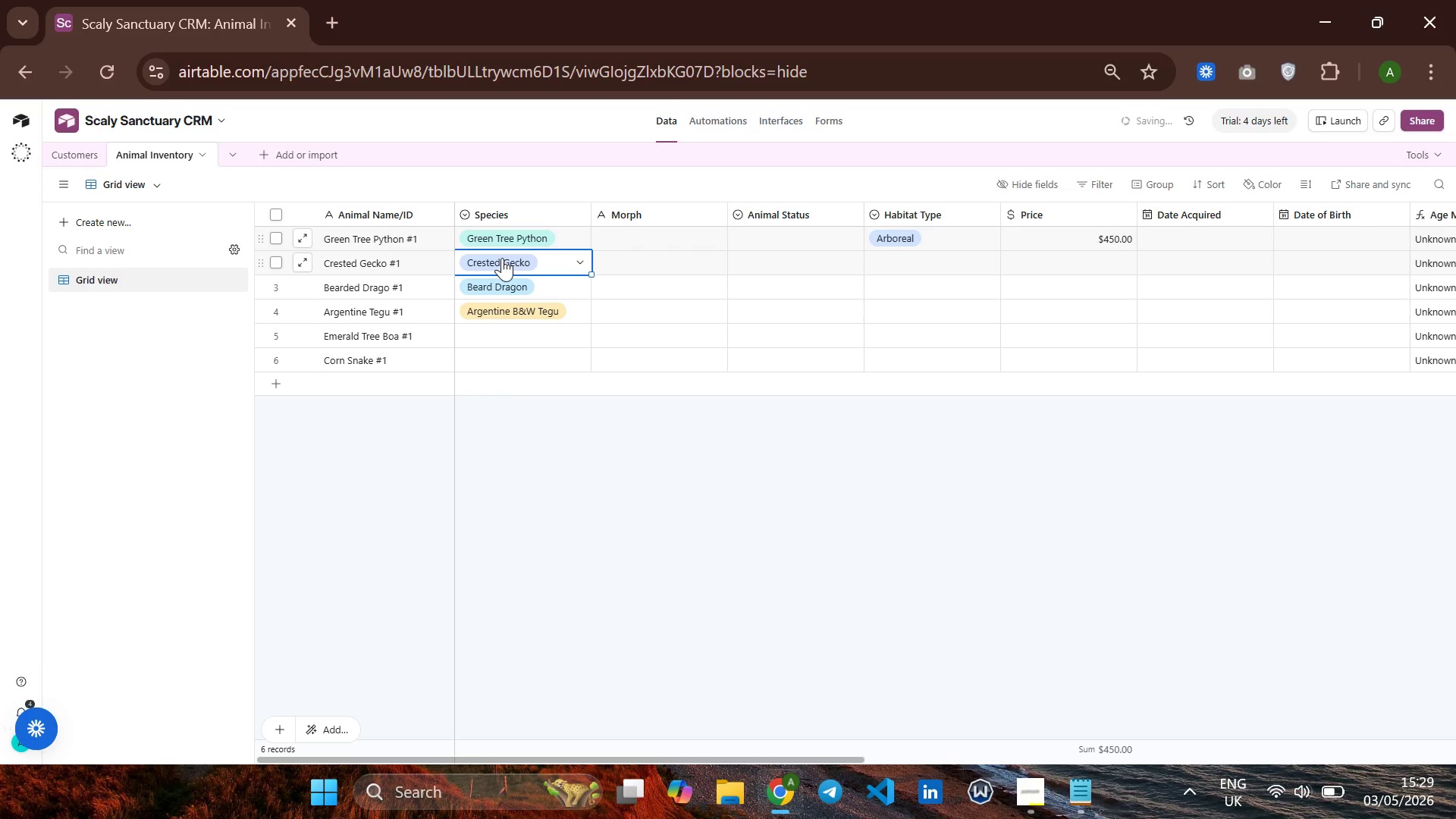 
key(ArrowDown)
 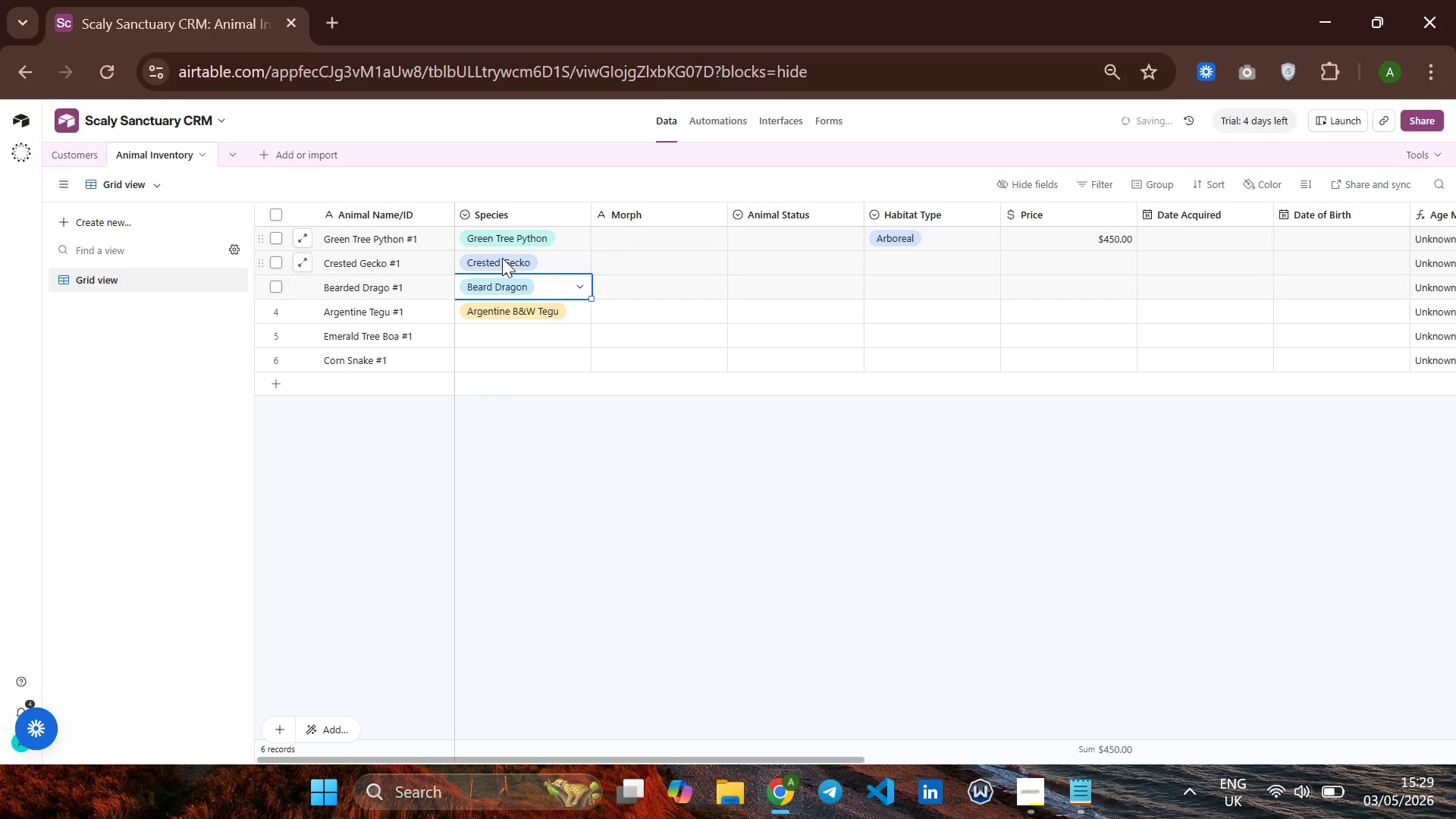 
key(ArrowDown)
 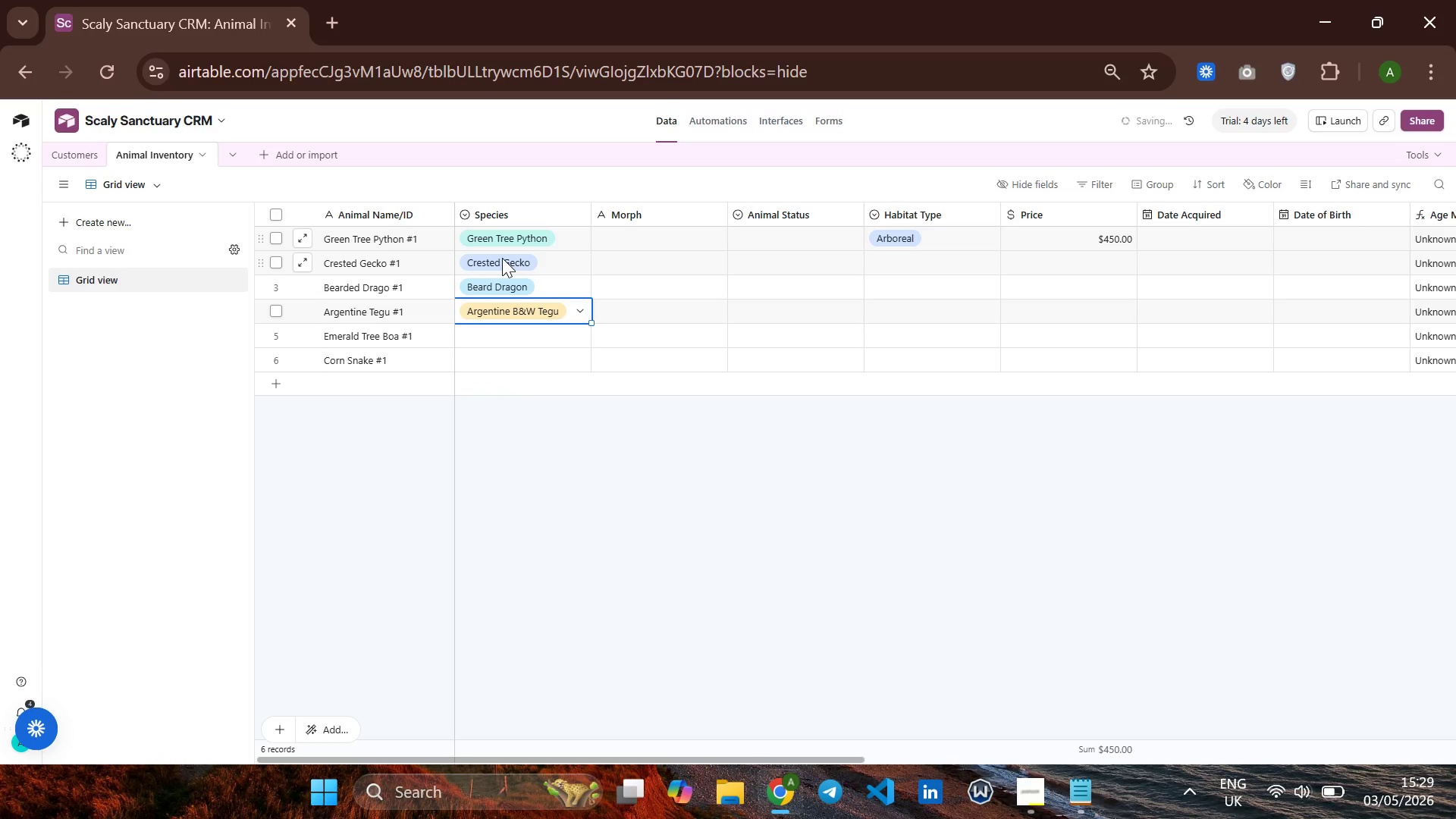 
key(ArrowDown)
 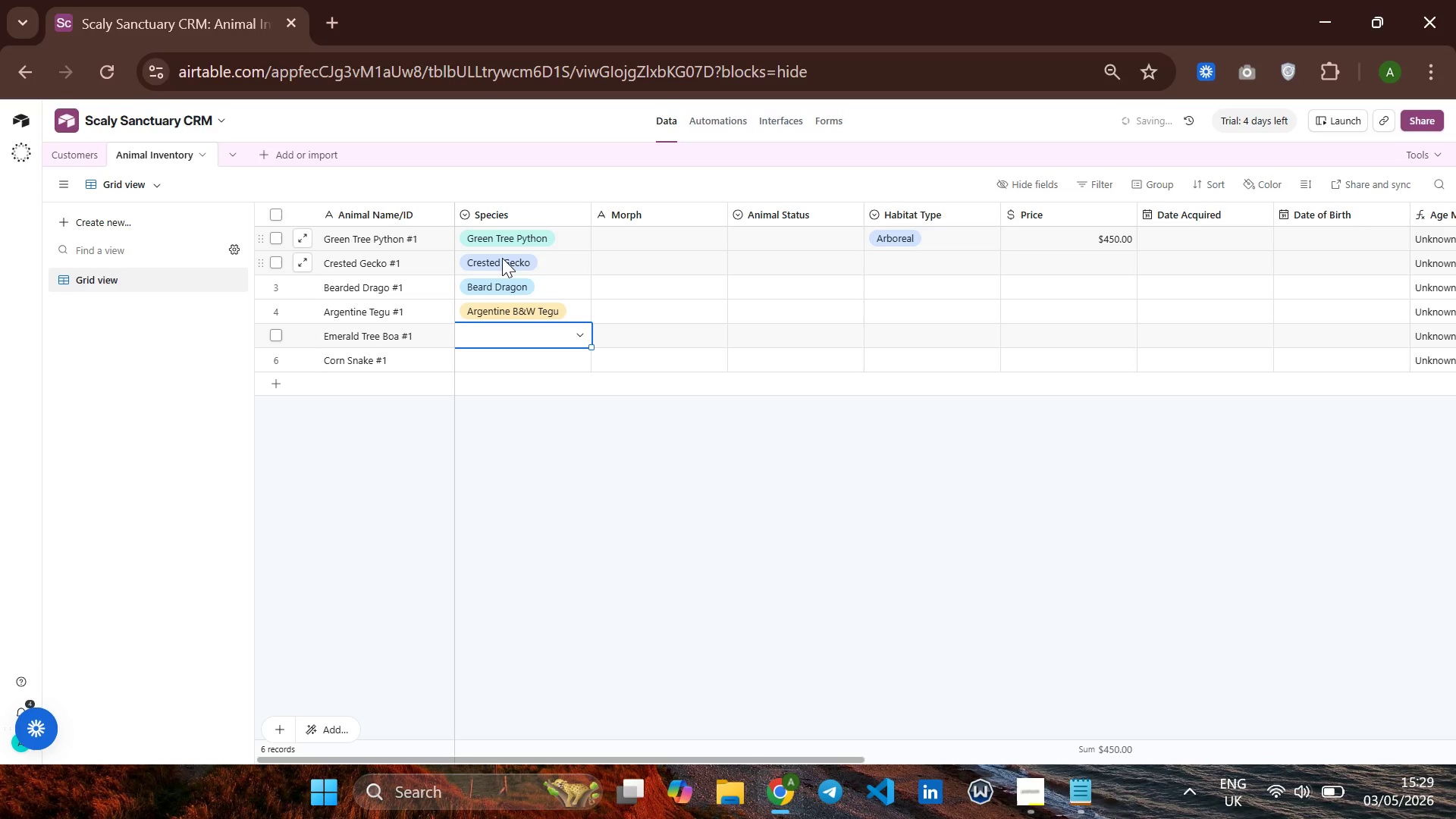 
wait(5.66)
 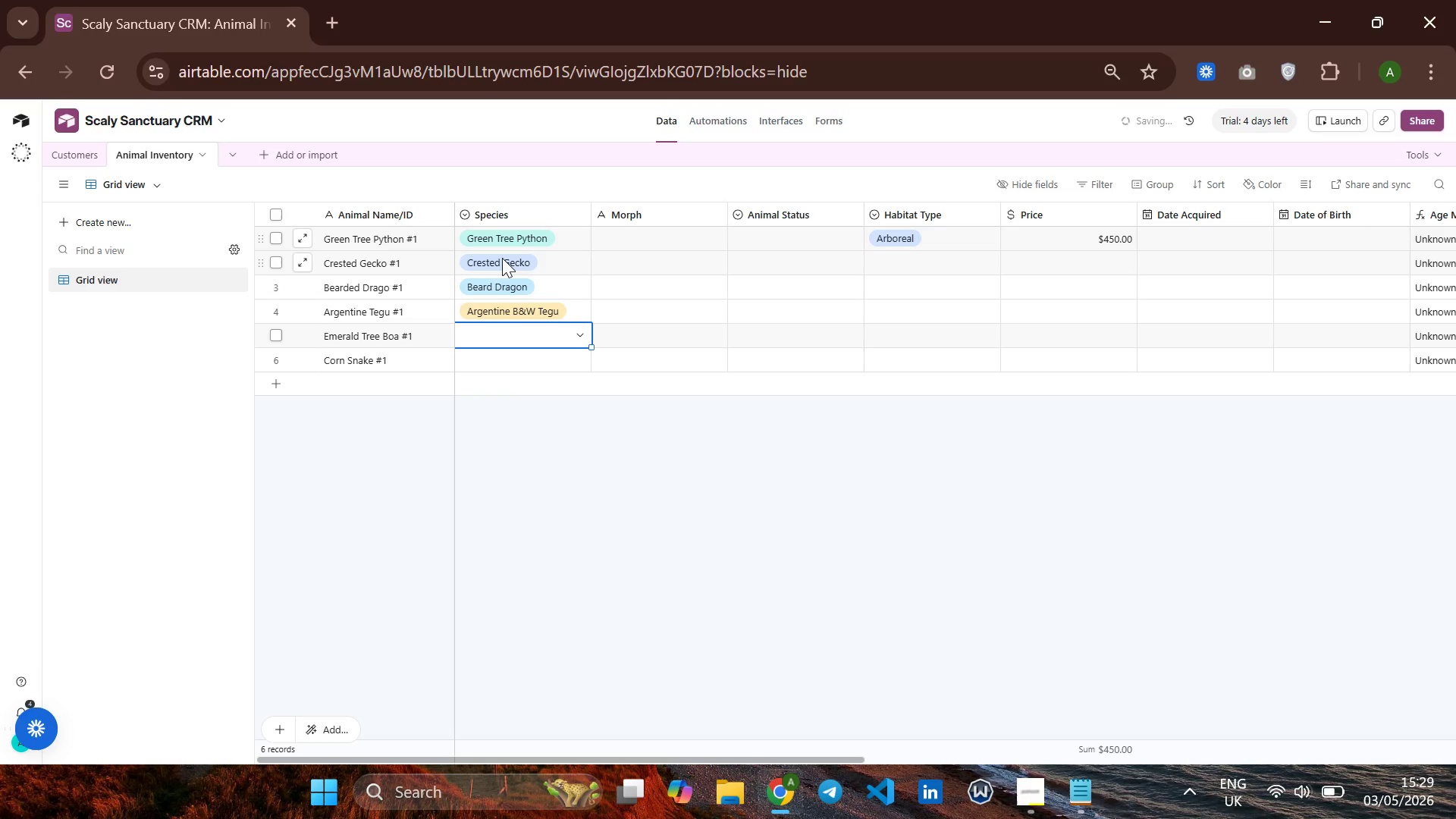 
key(A)
 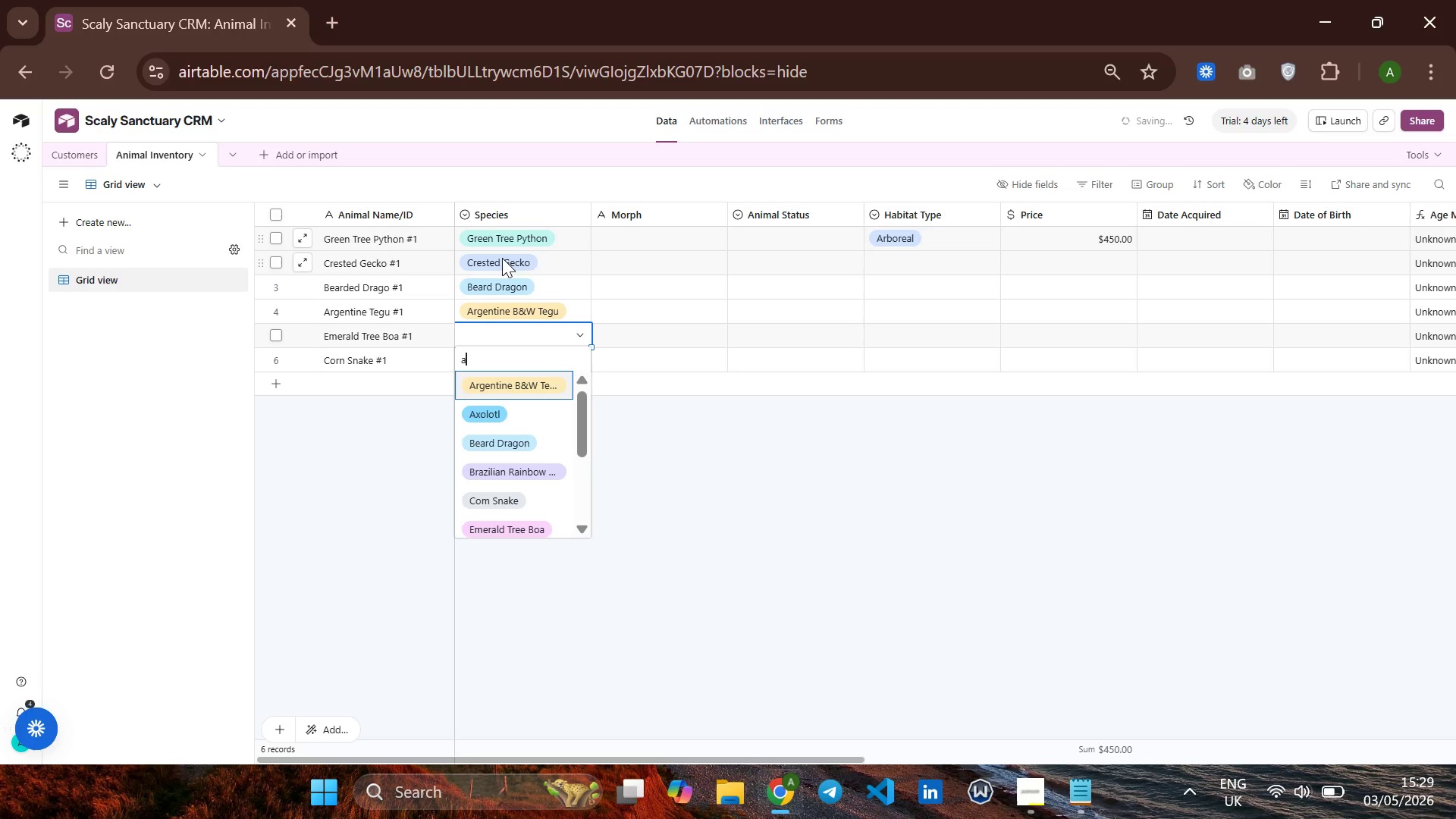 
key(ArrowDown)
 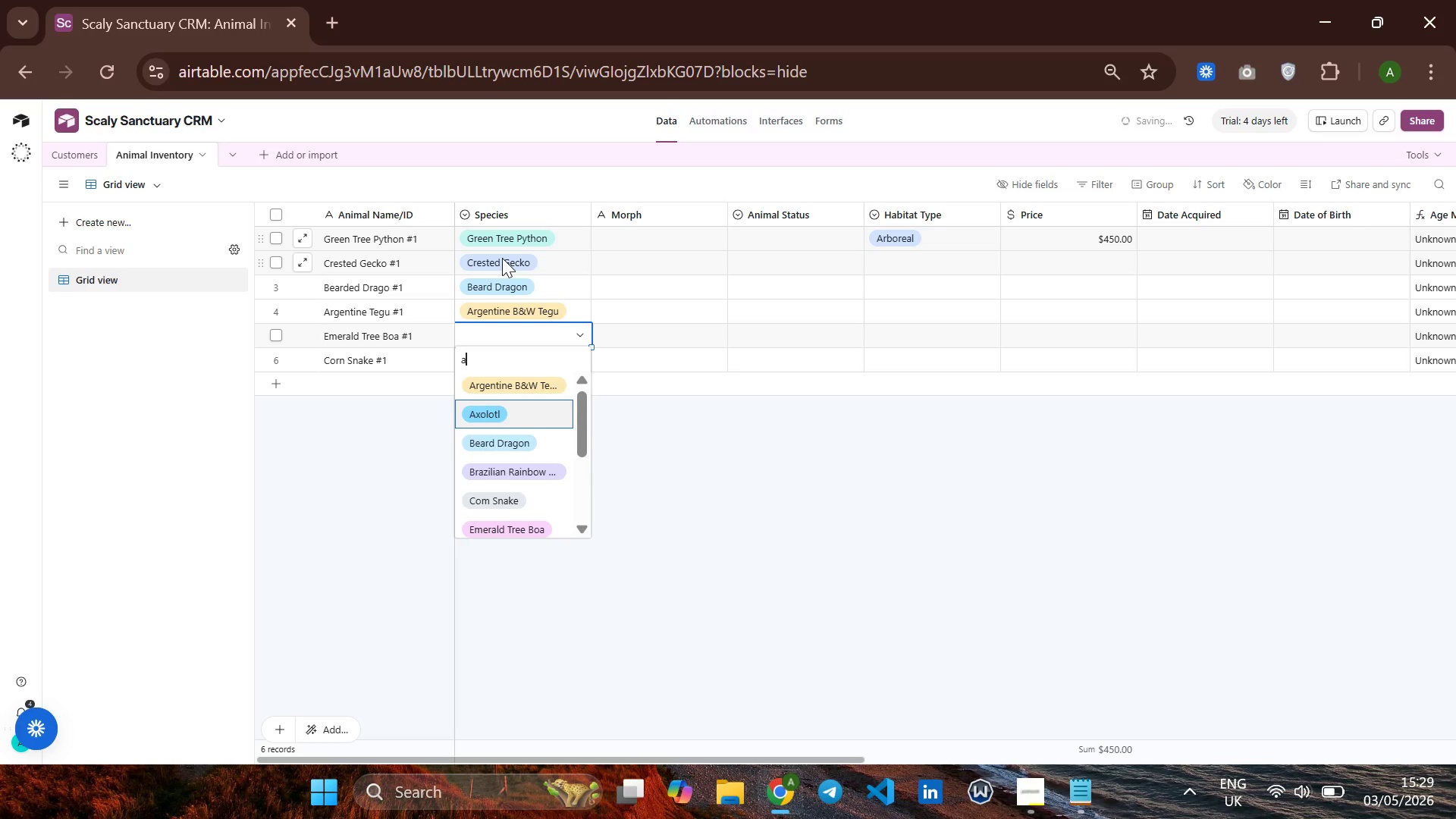 
wait(8.89)
 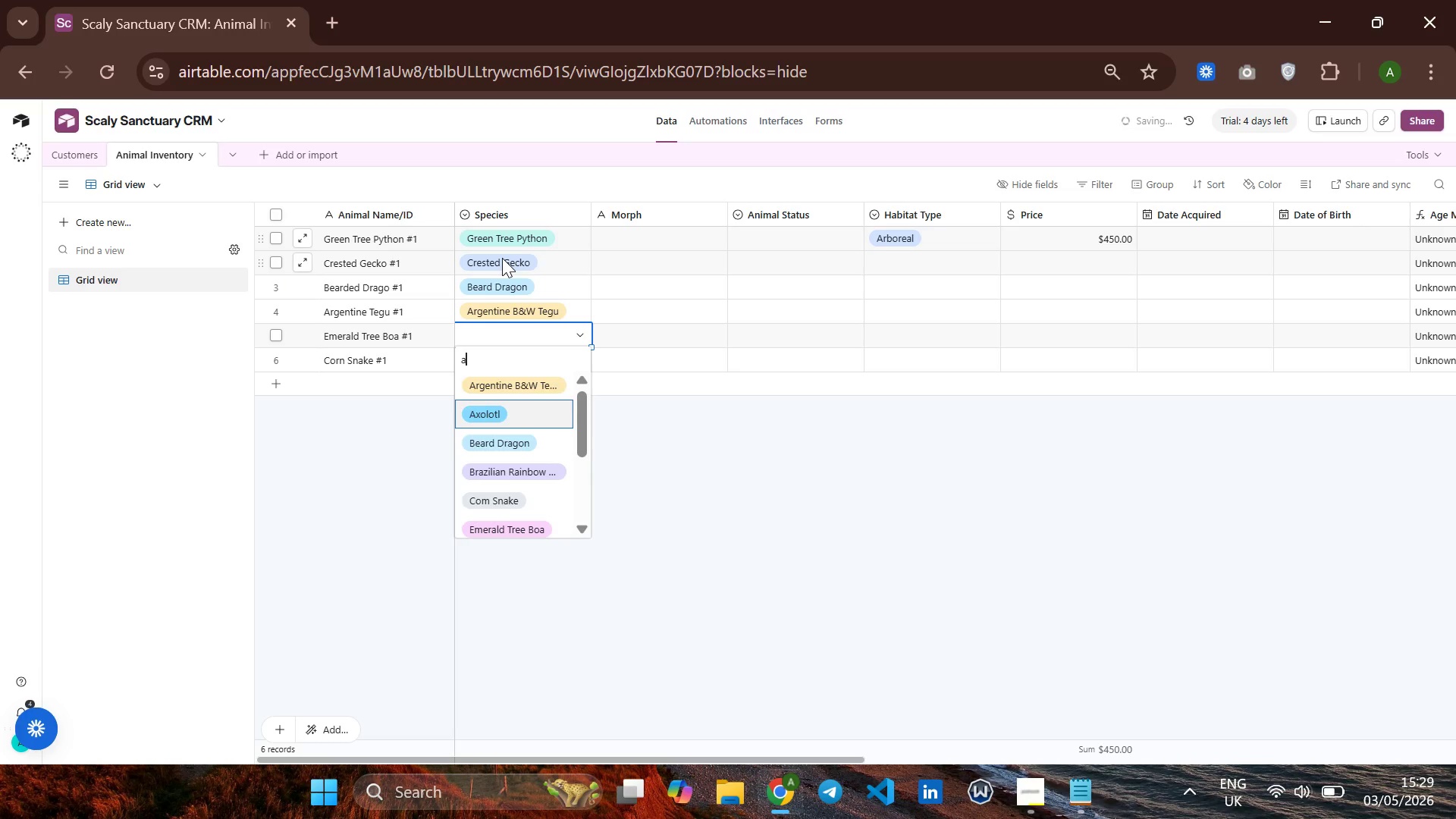 
key(Backspace)
 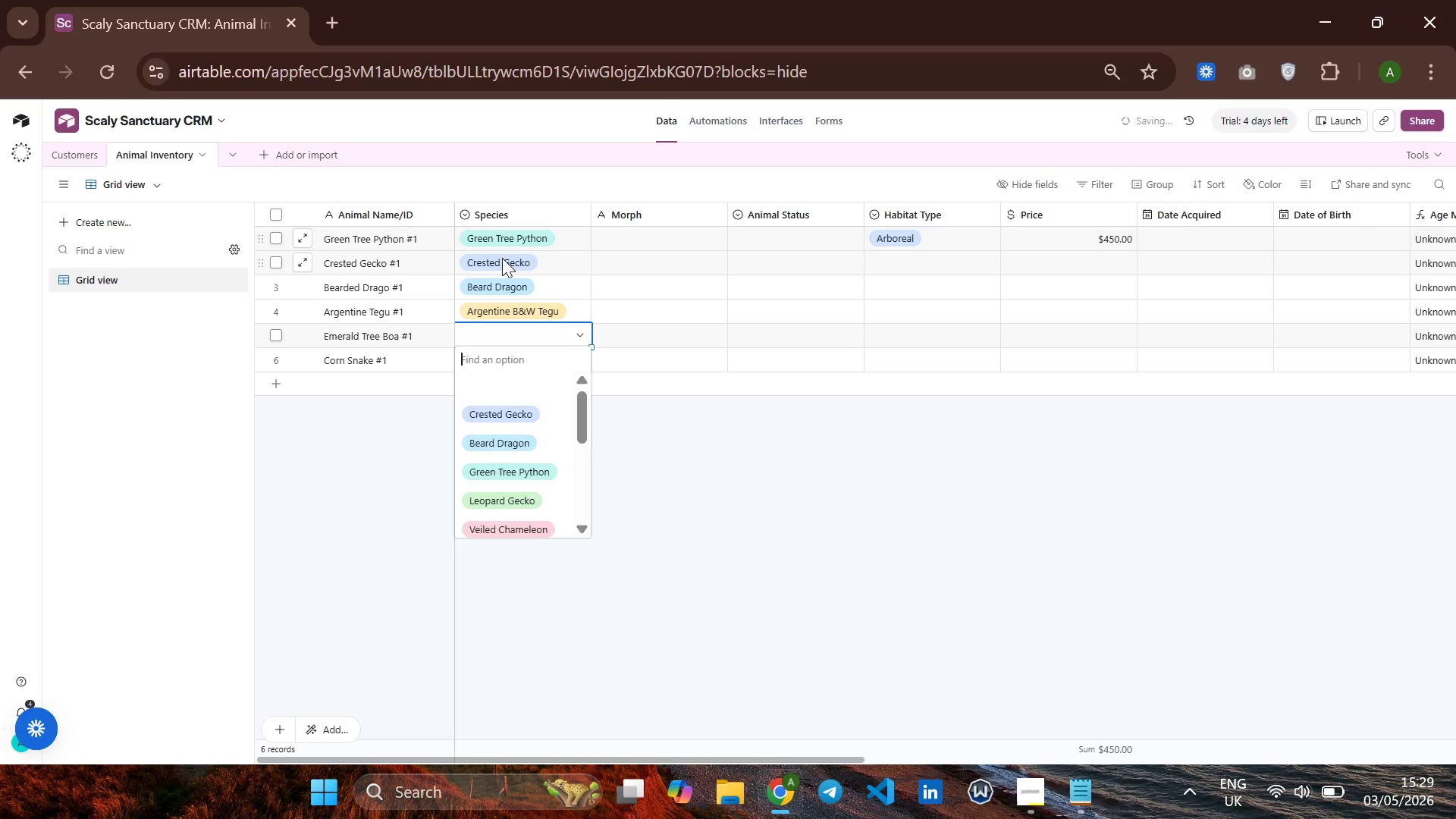 
key(E)
 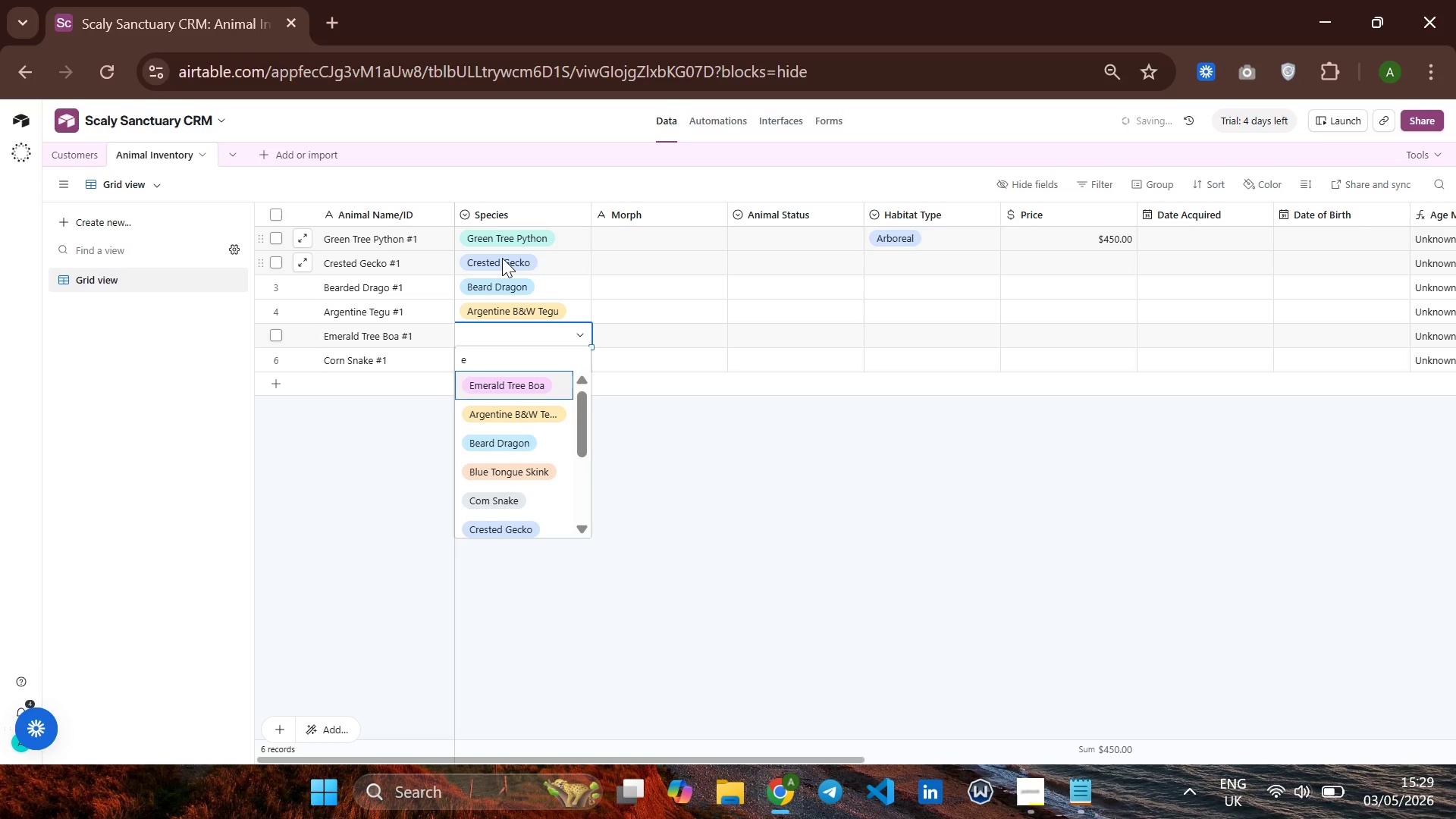 
key(Enter)
 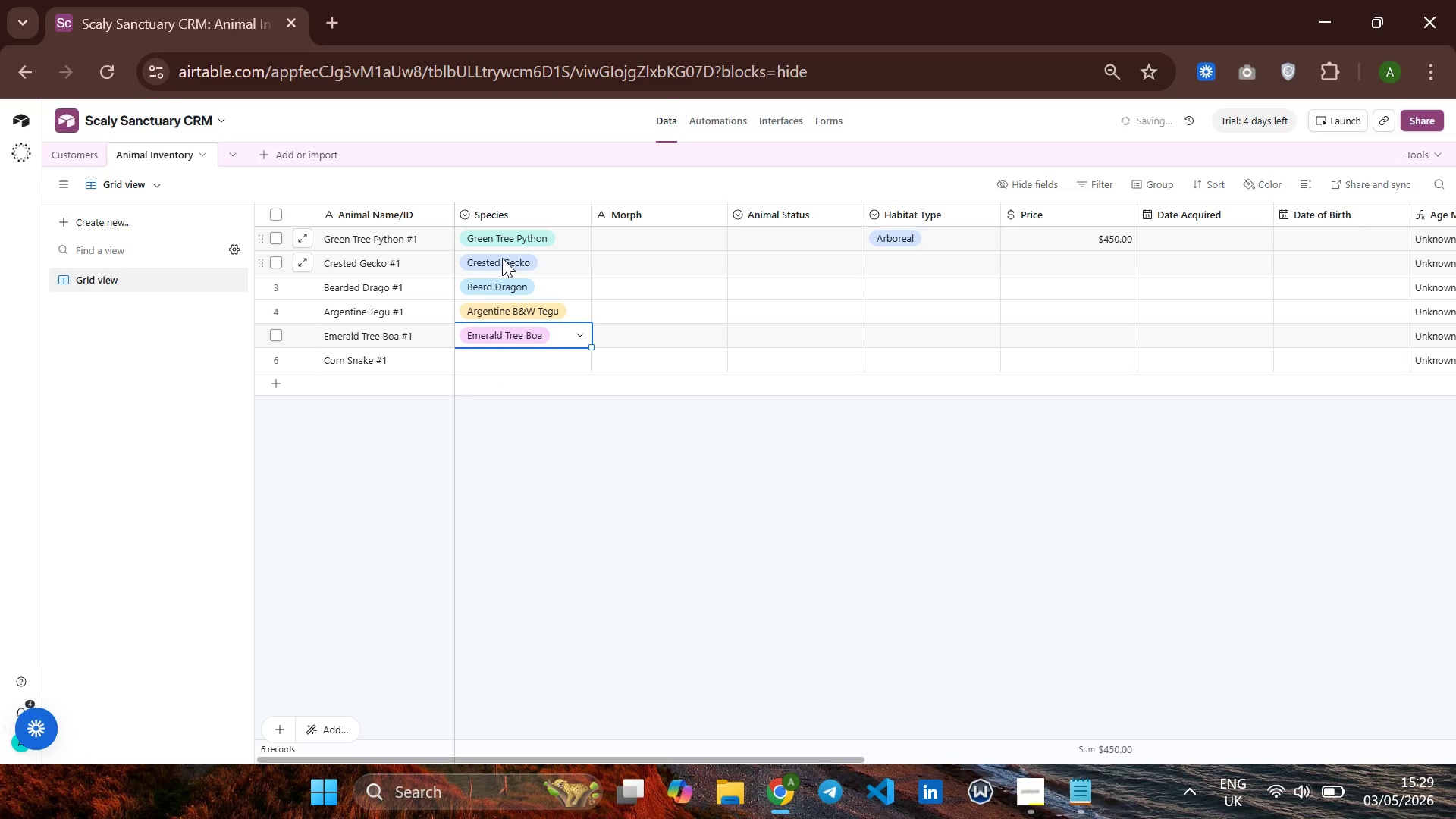 
key(ArrowUp)
 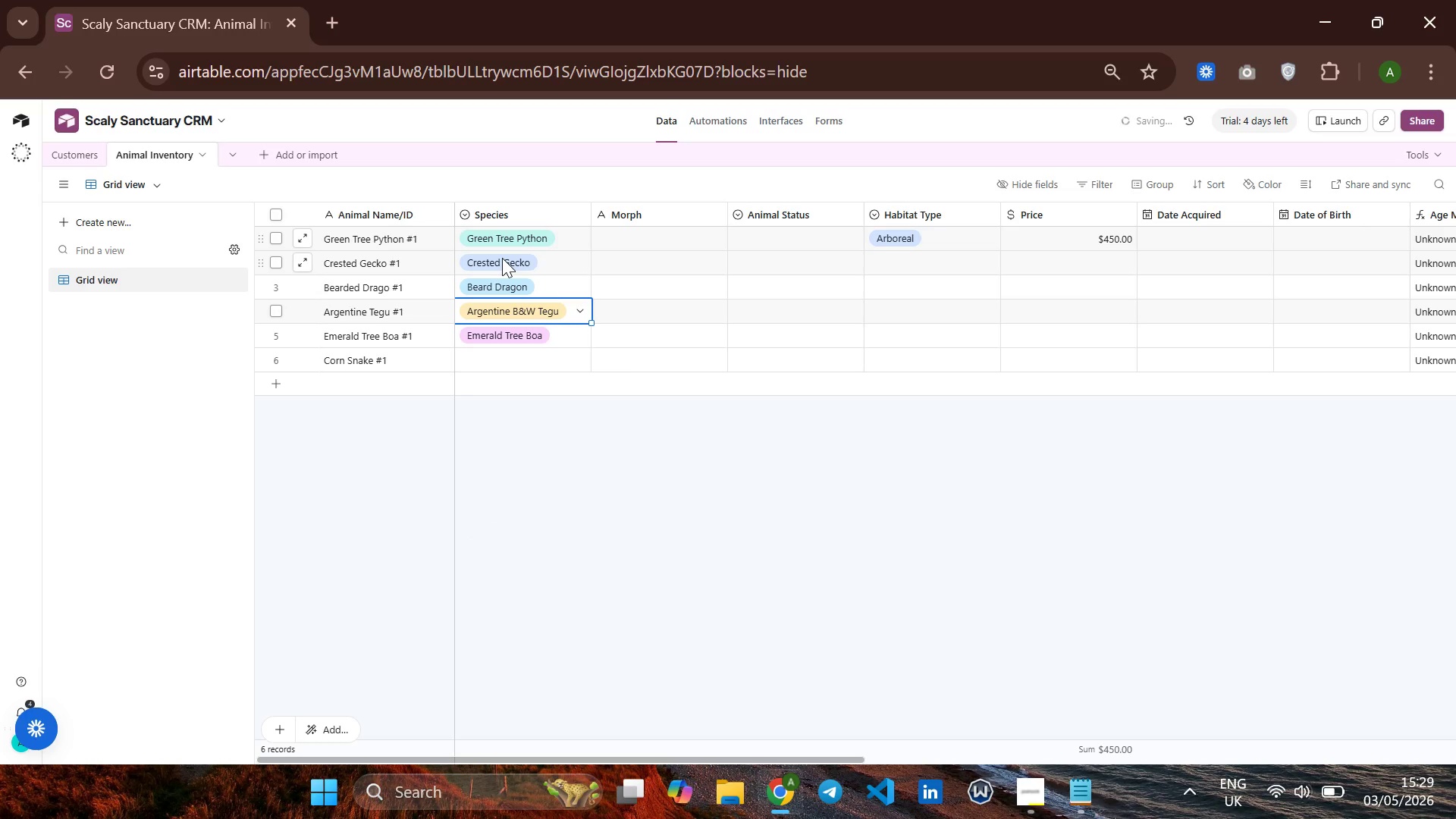 
key(ArrowUp)
 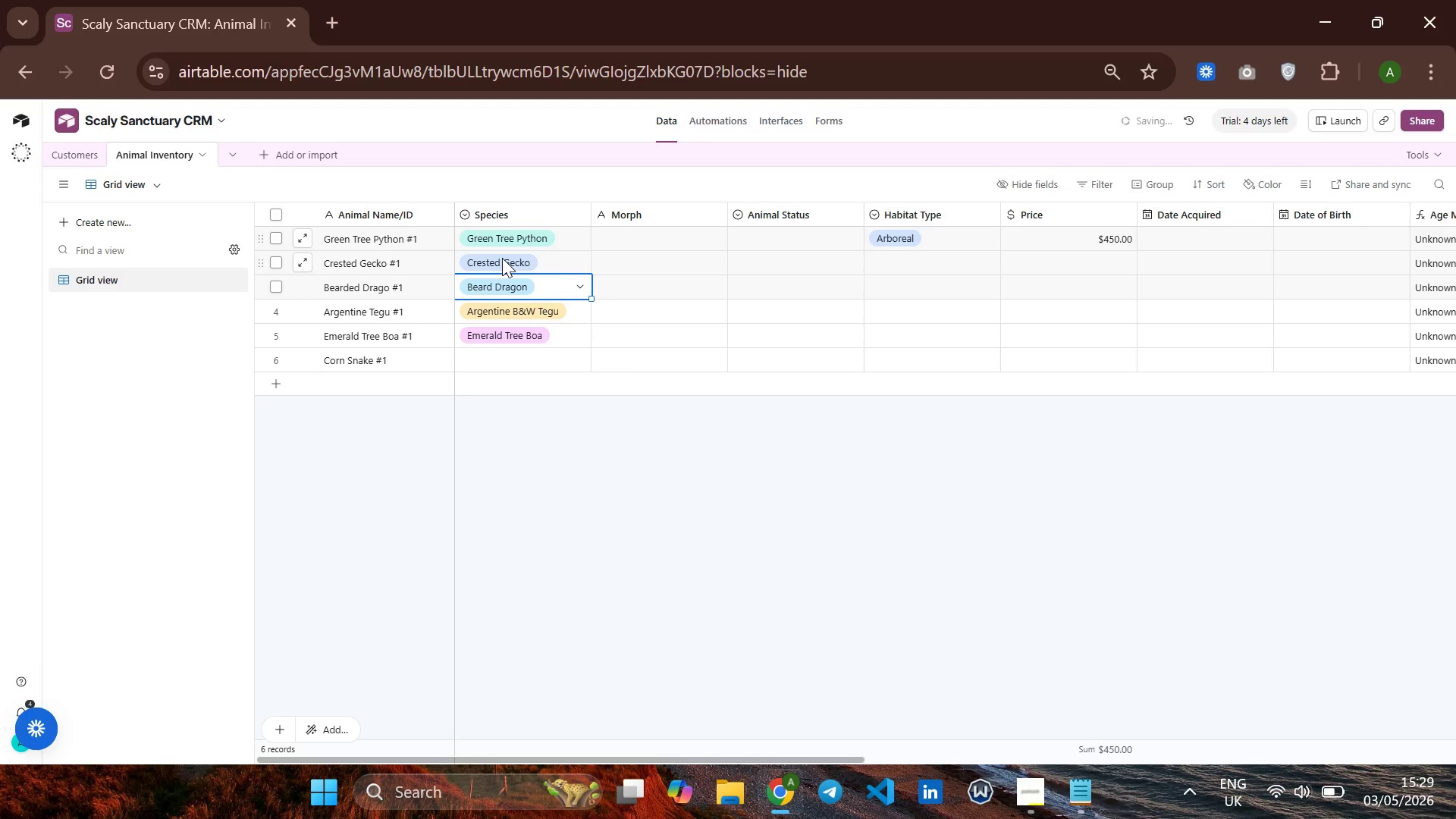 
key(ArrowDown)
 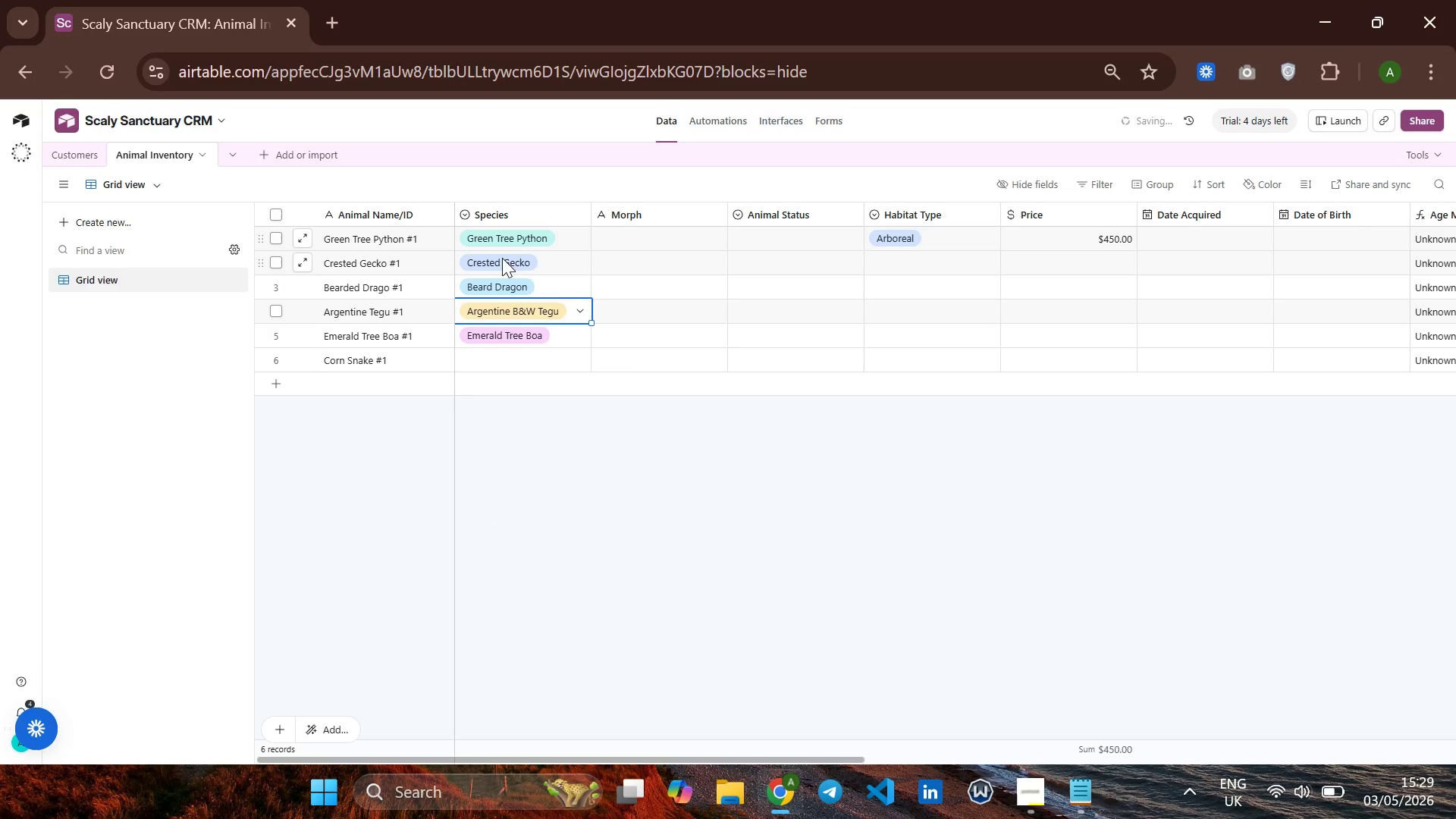 
key(ArrowDown)
 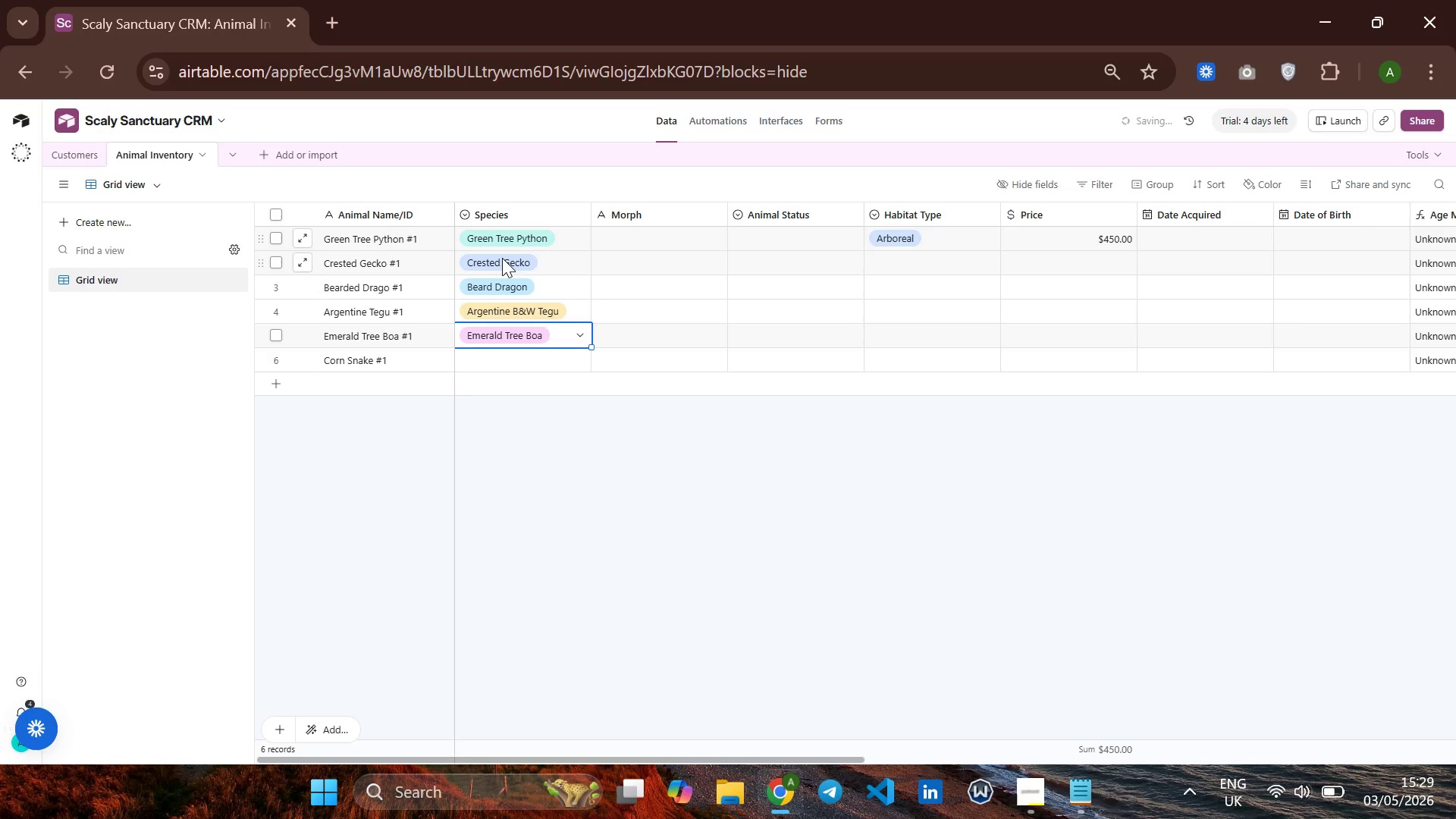 
key(ArrowDown)
 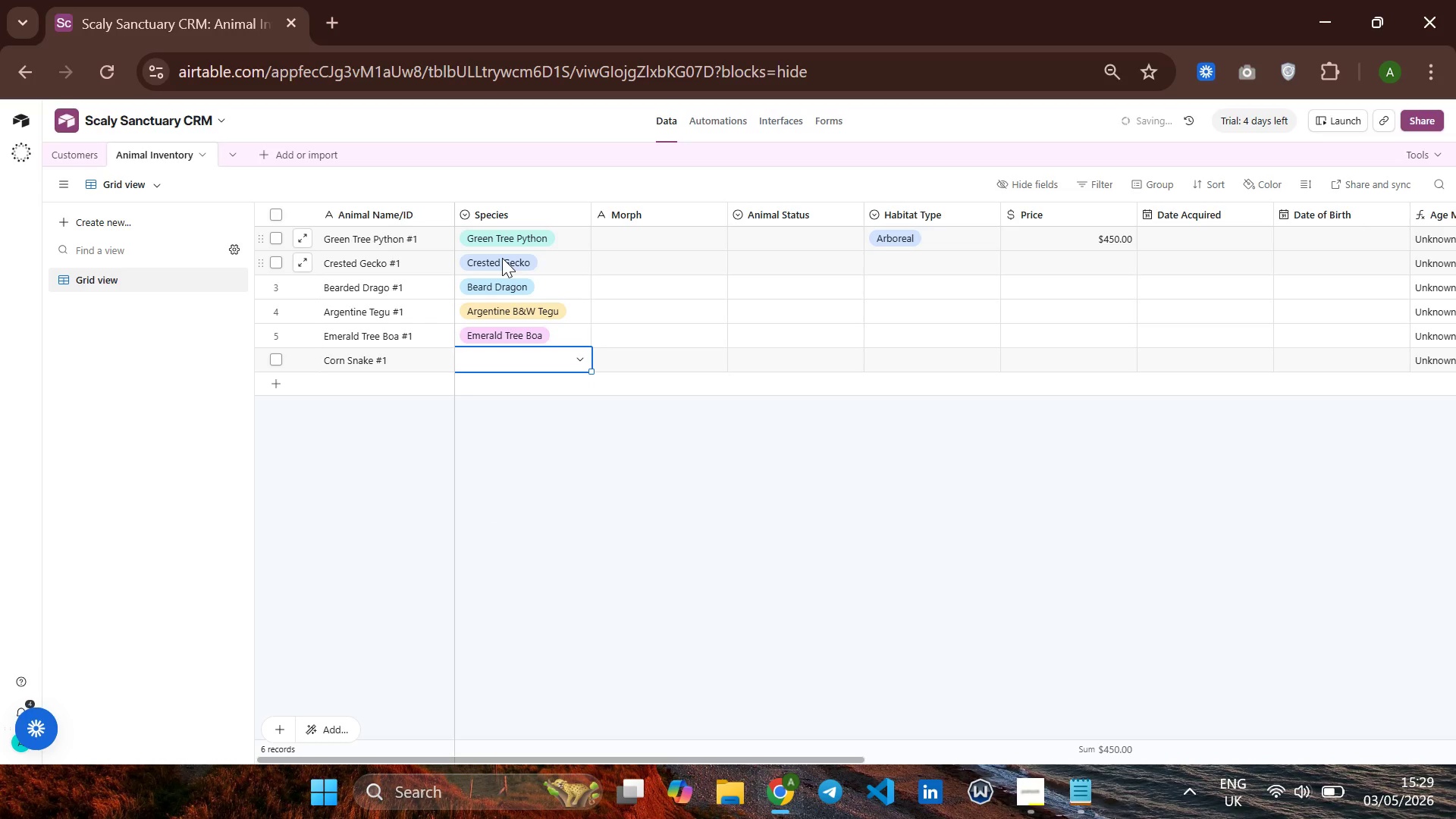 
key(C)
 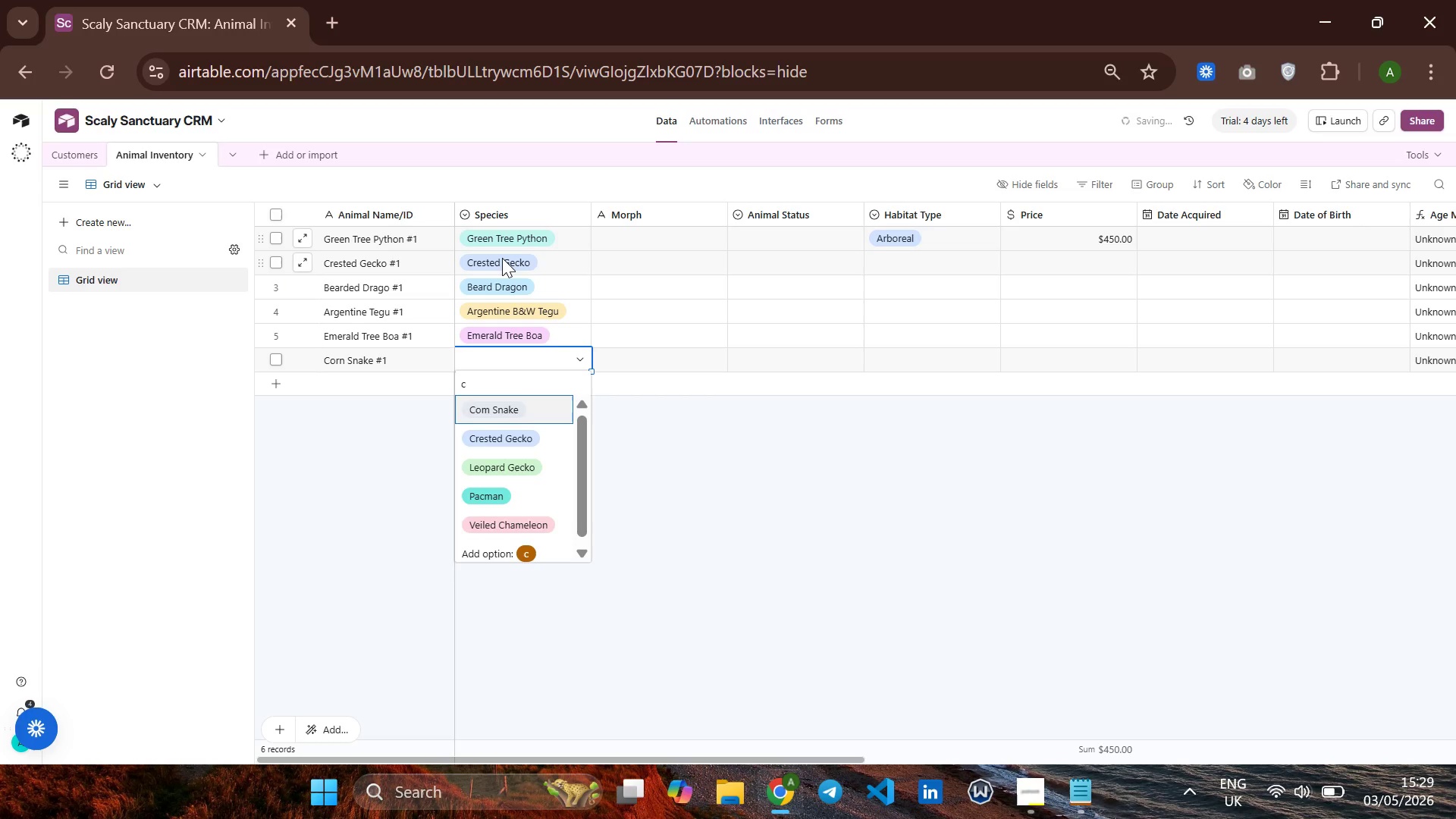 
key(ArrowDown)
 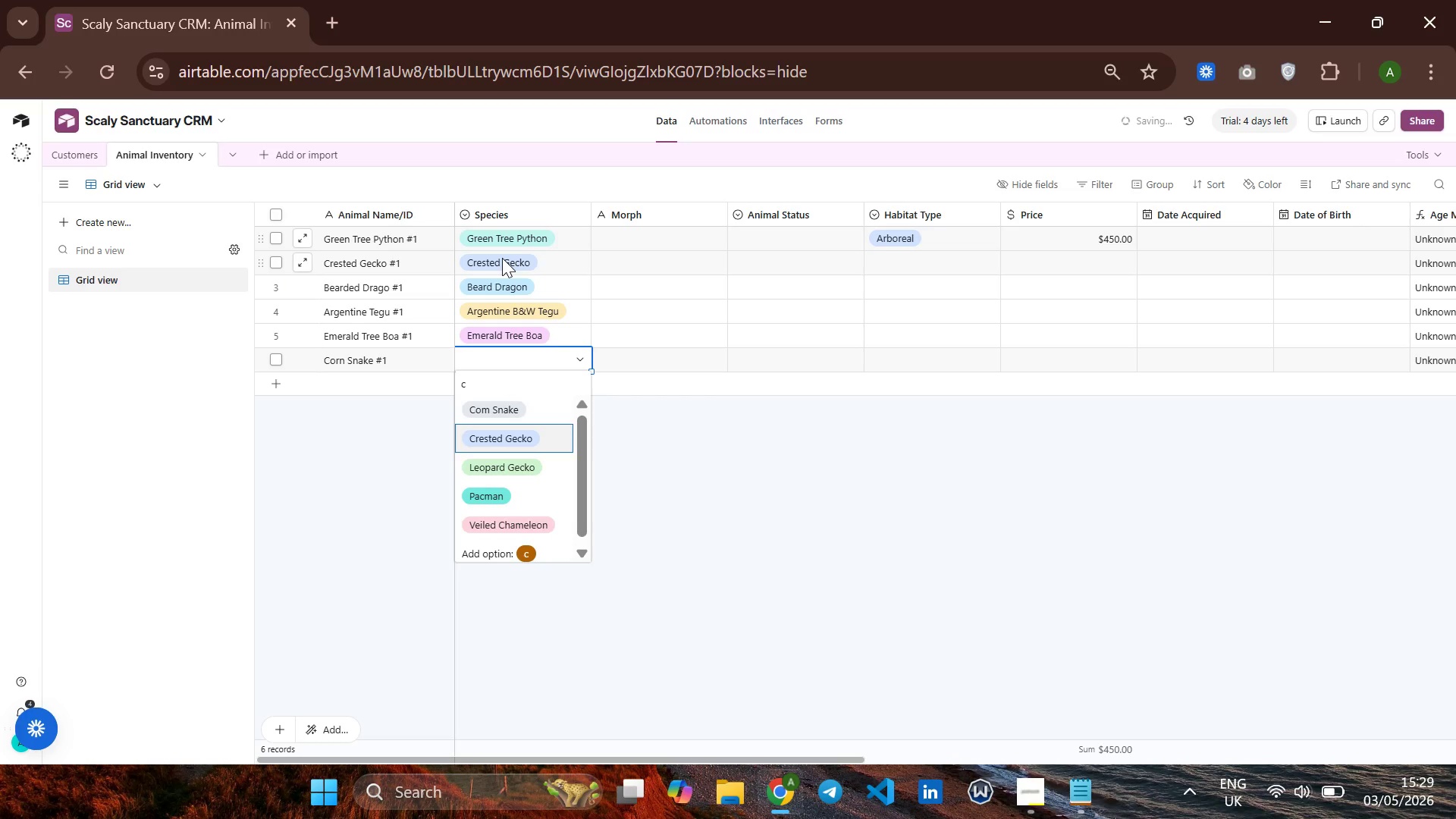 
key(ArrowUp)
 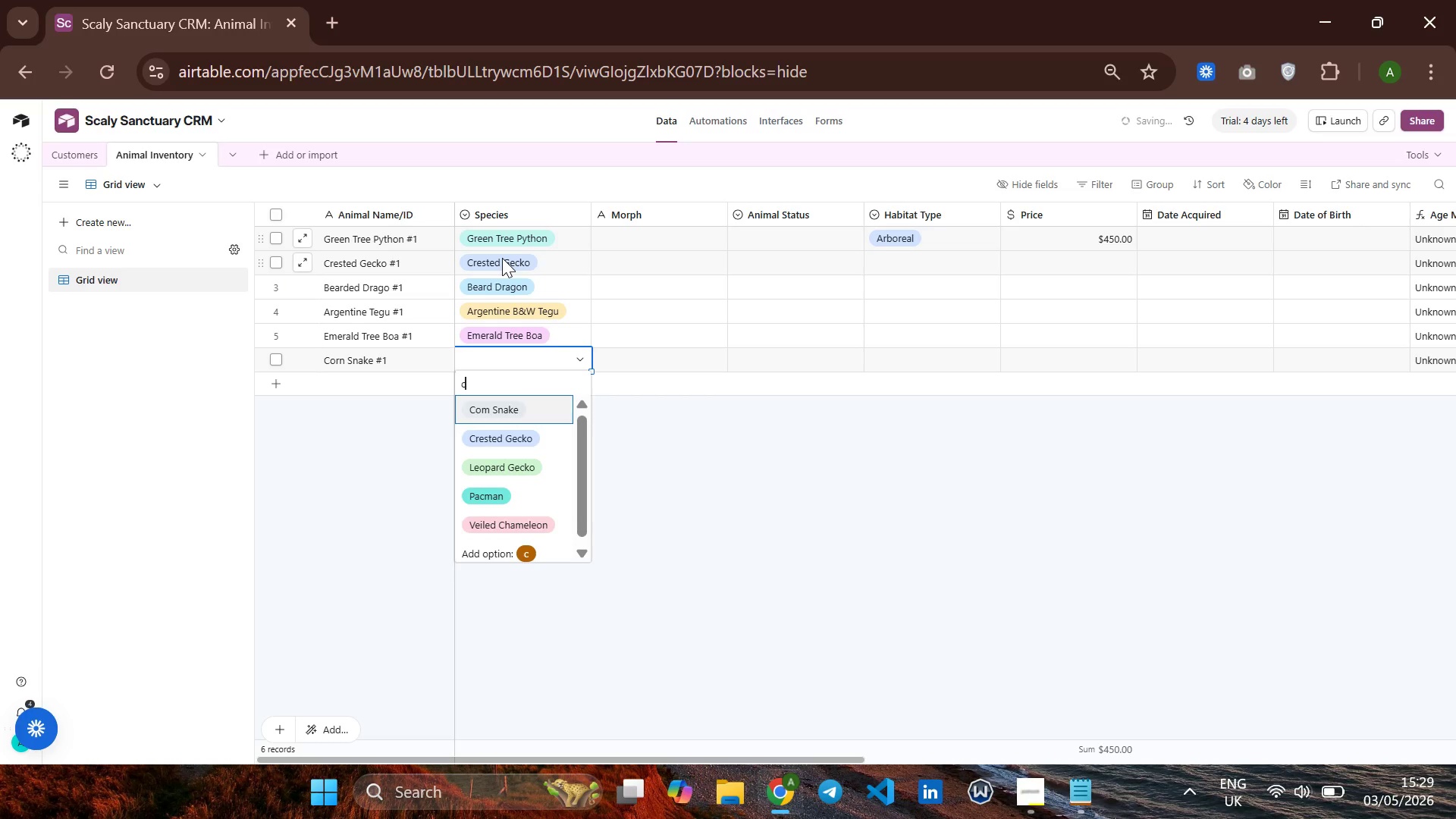 
key(Enter)
 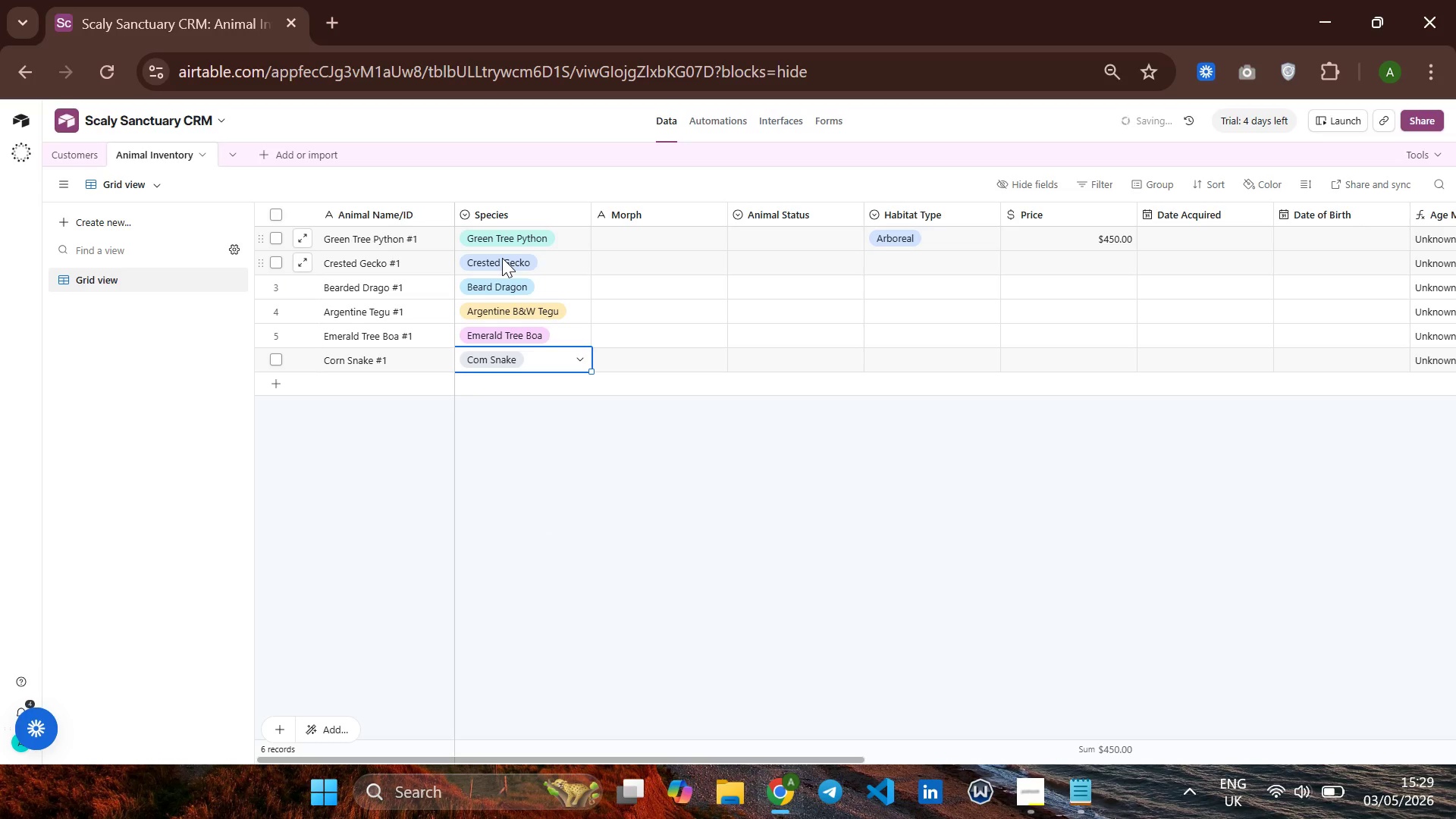 
key(ArrowRight)
 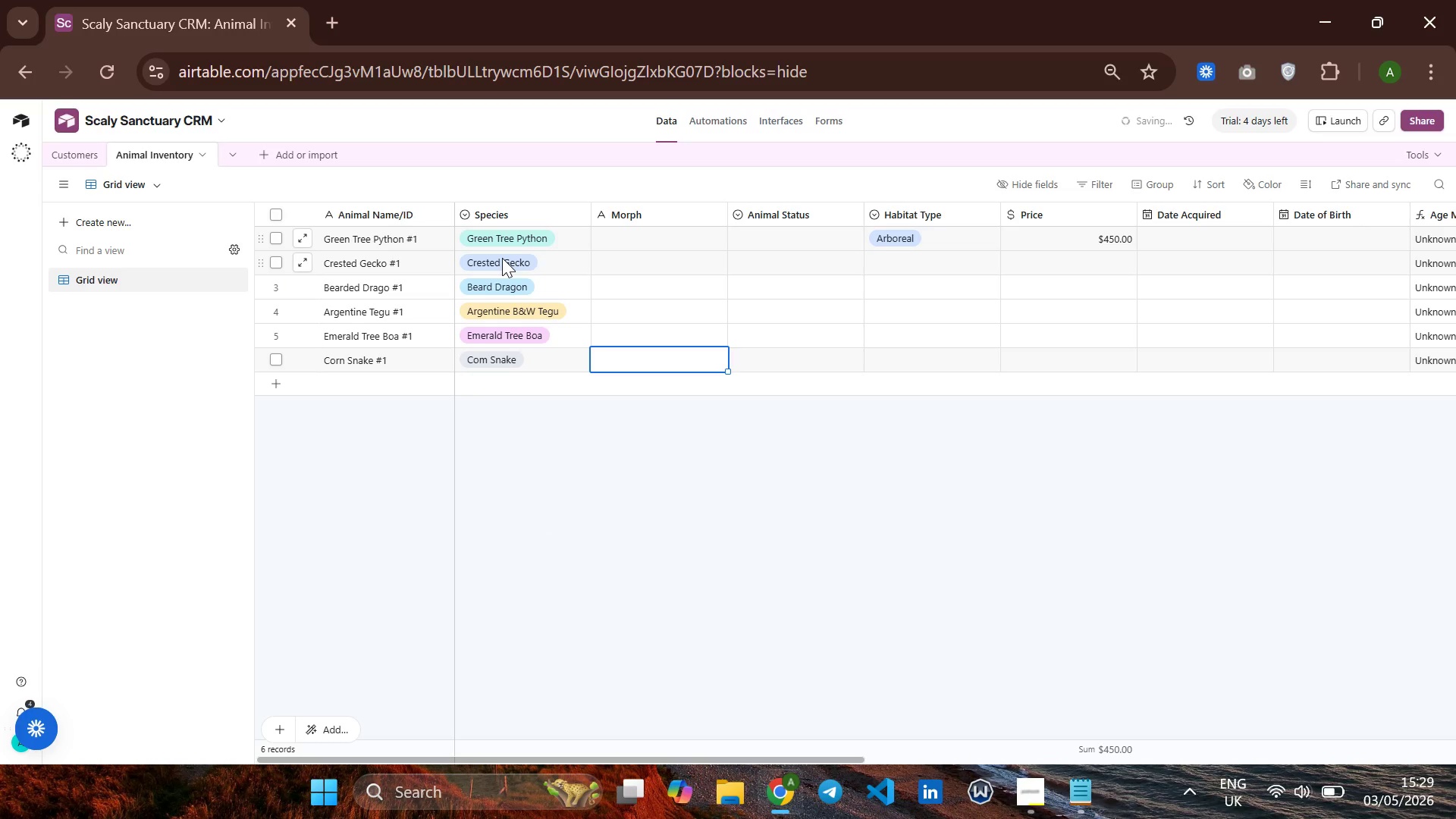 
wait(6.17)
 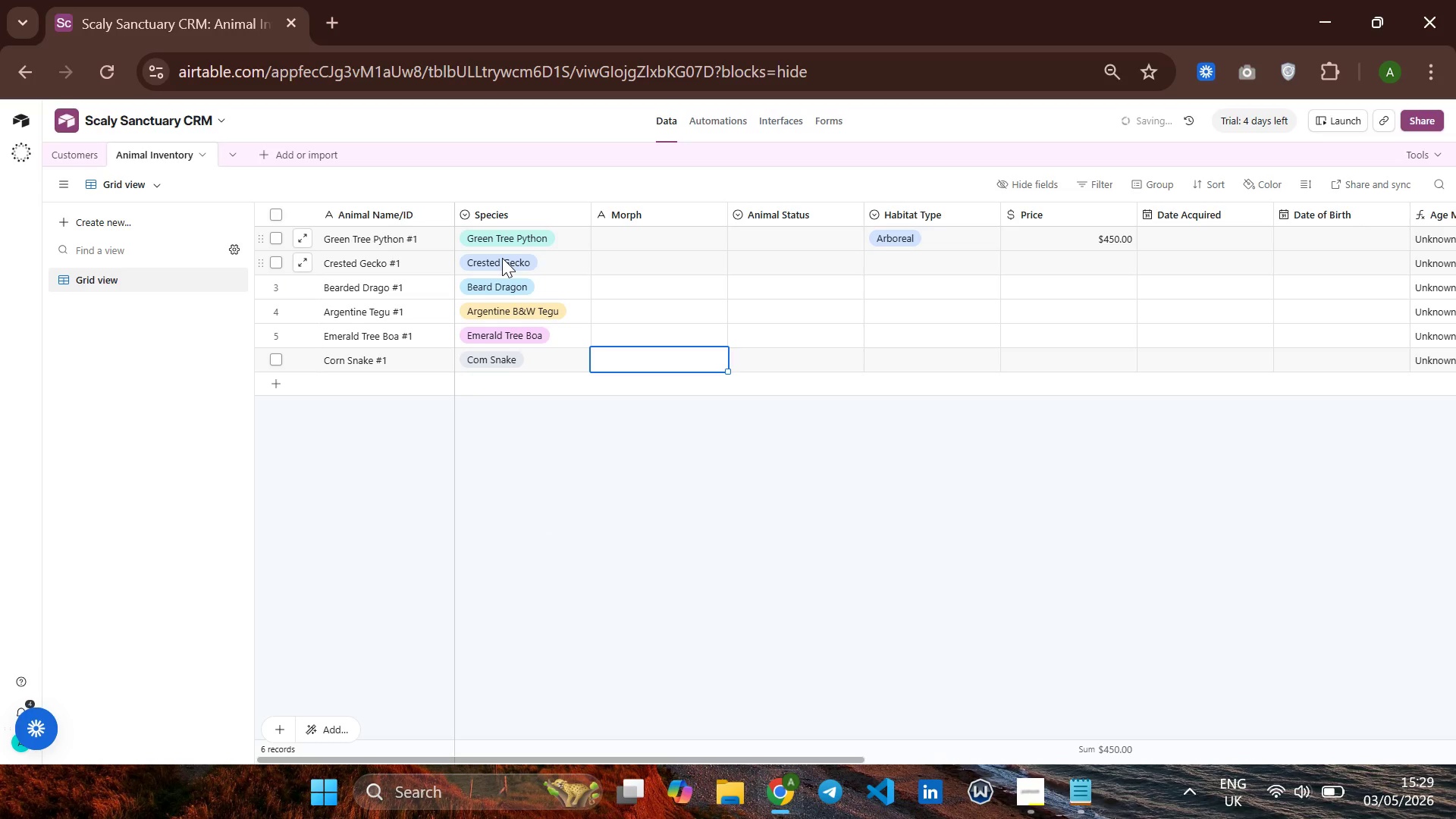 
key(ArrowLeft)
 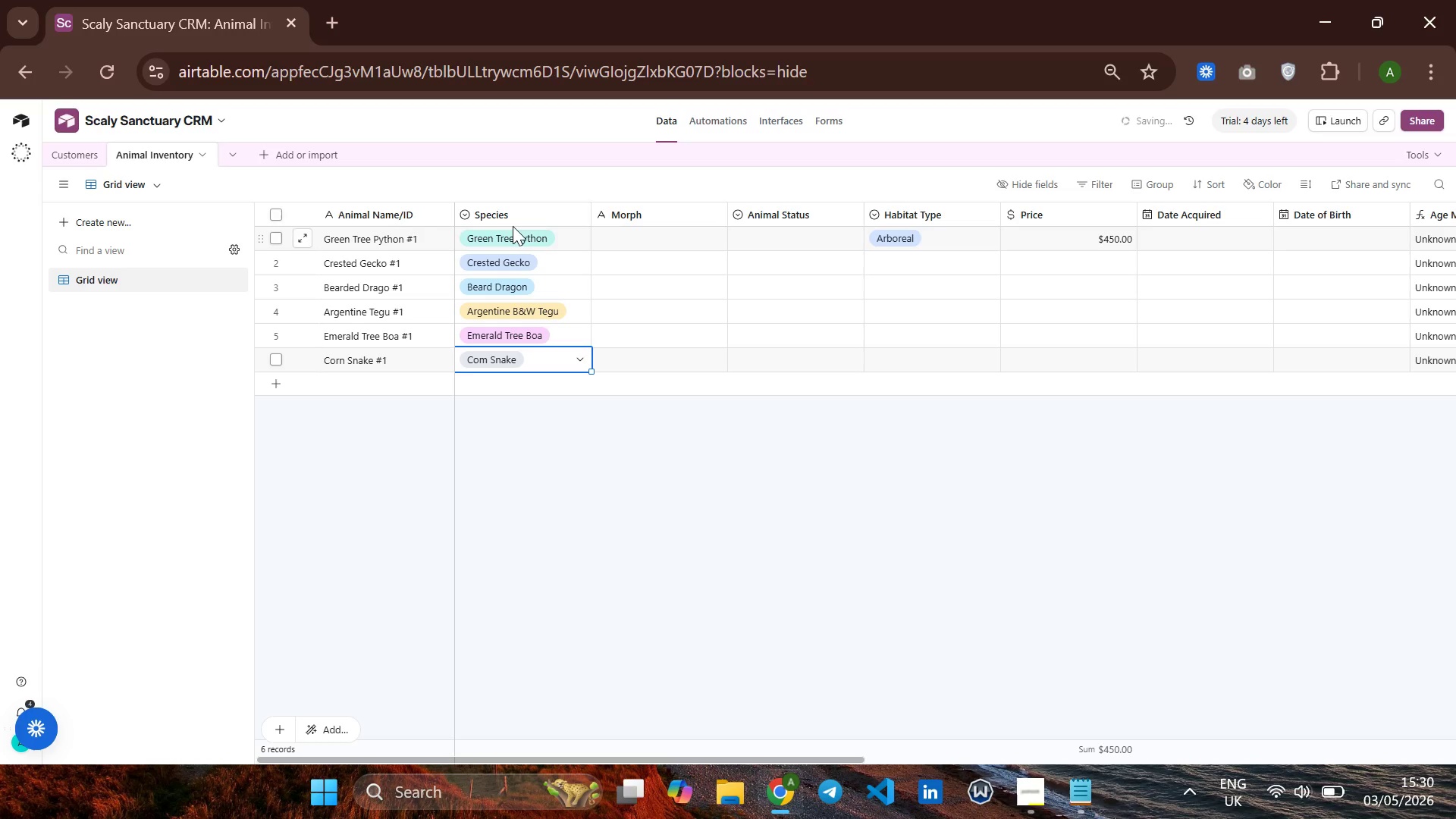 
left_click([515, 221])
 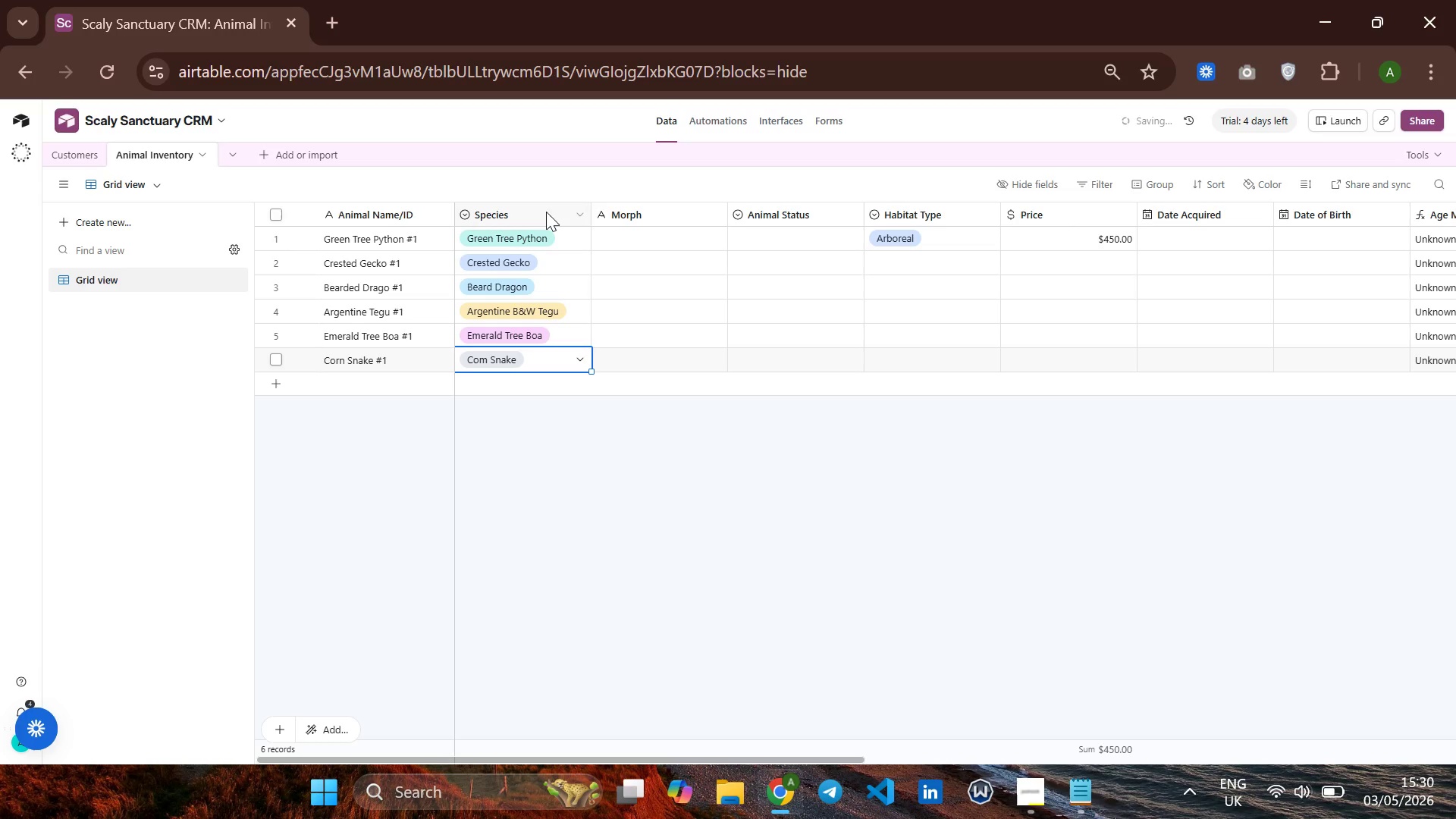 
right_click([546, 212])
 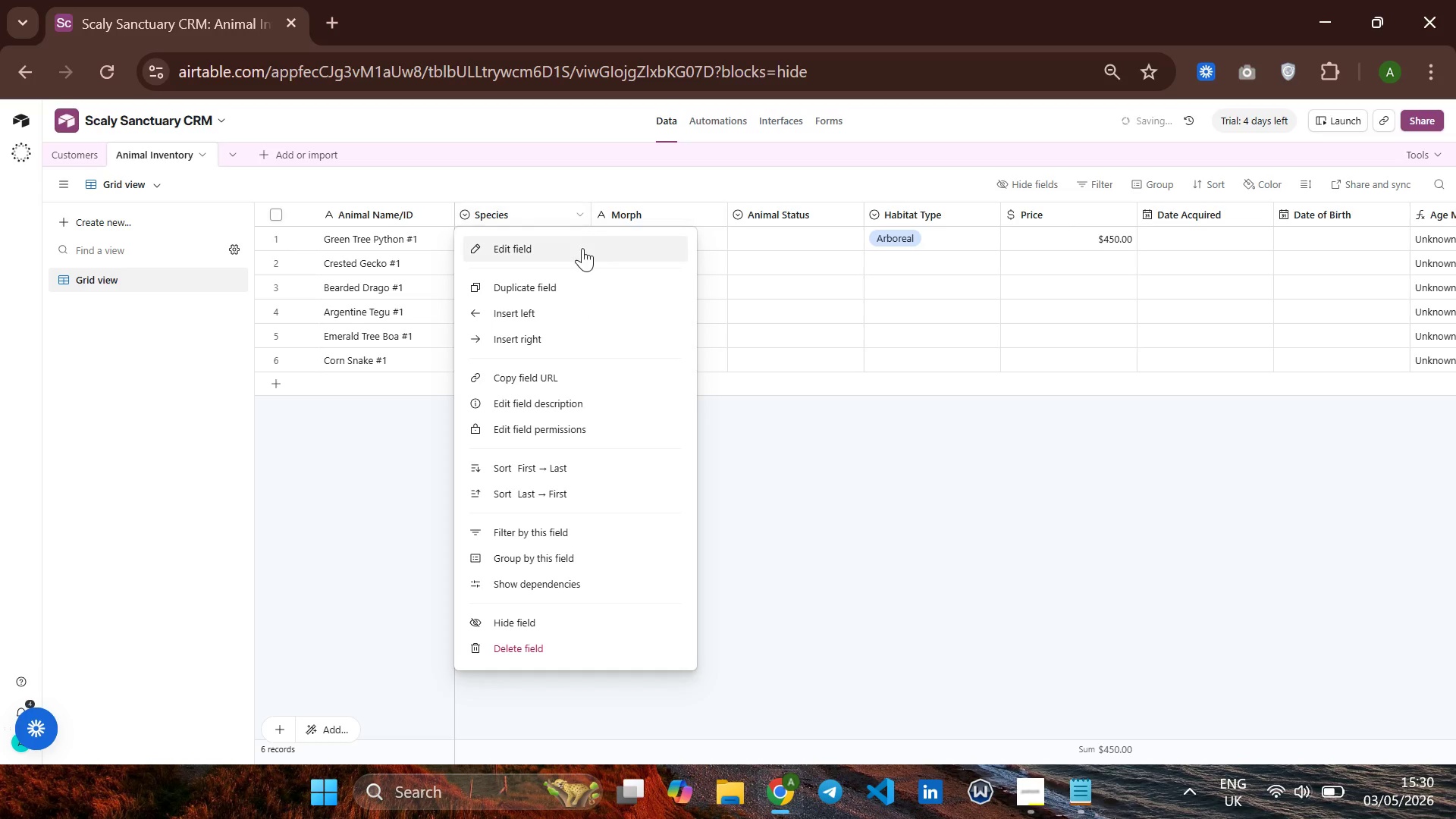 
left_click([582, 246])
 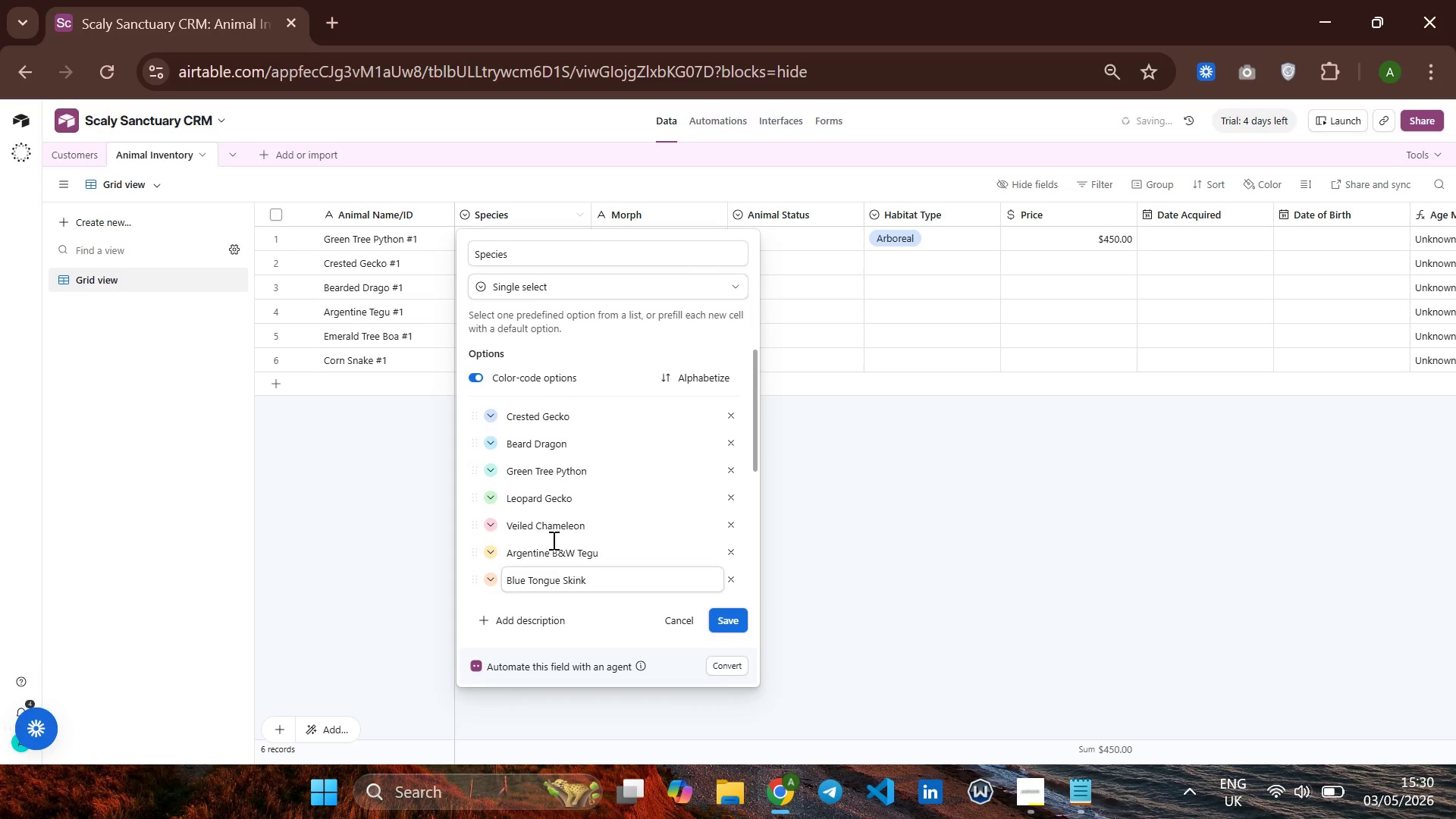 
wait(8.47)
 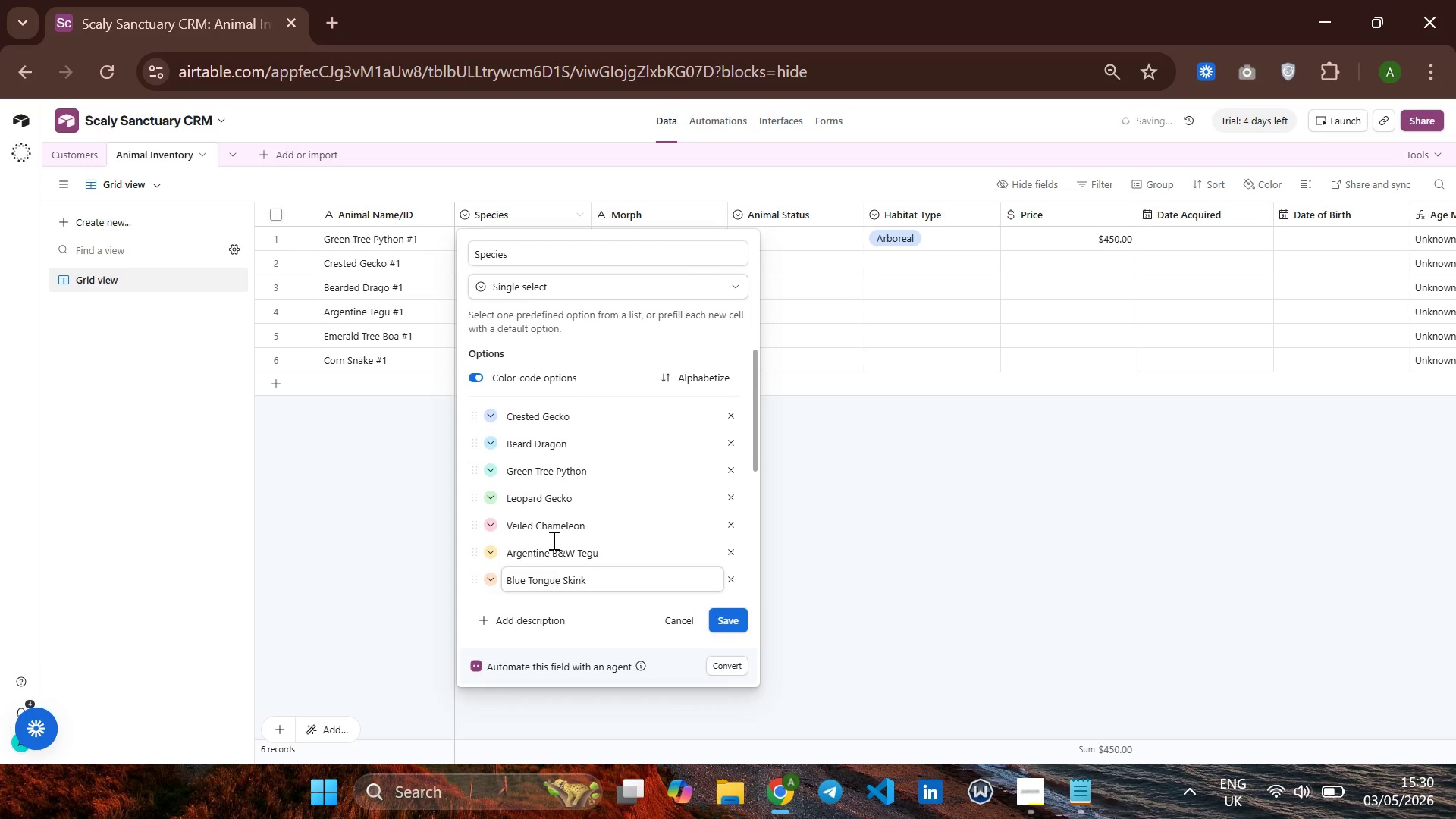 
left_click([522, 421])
 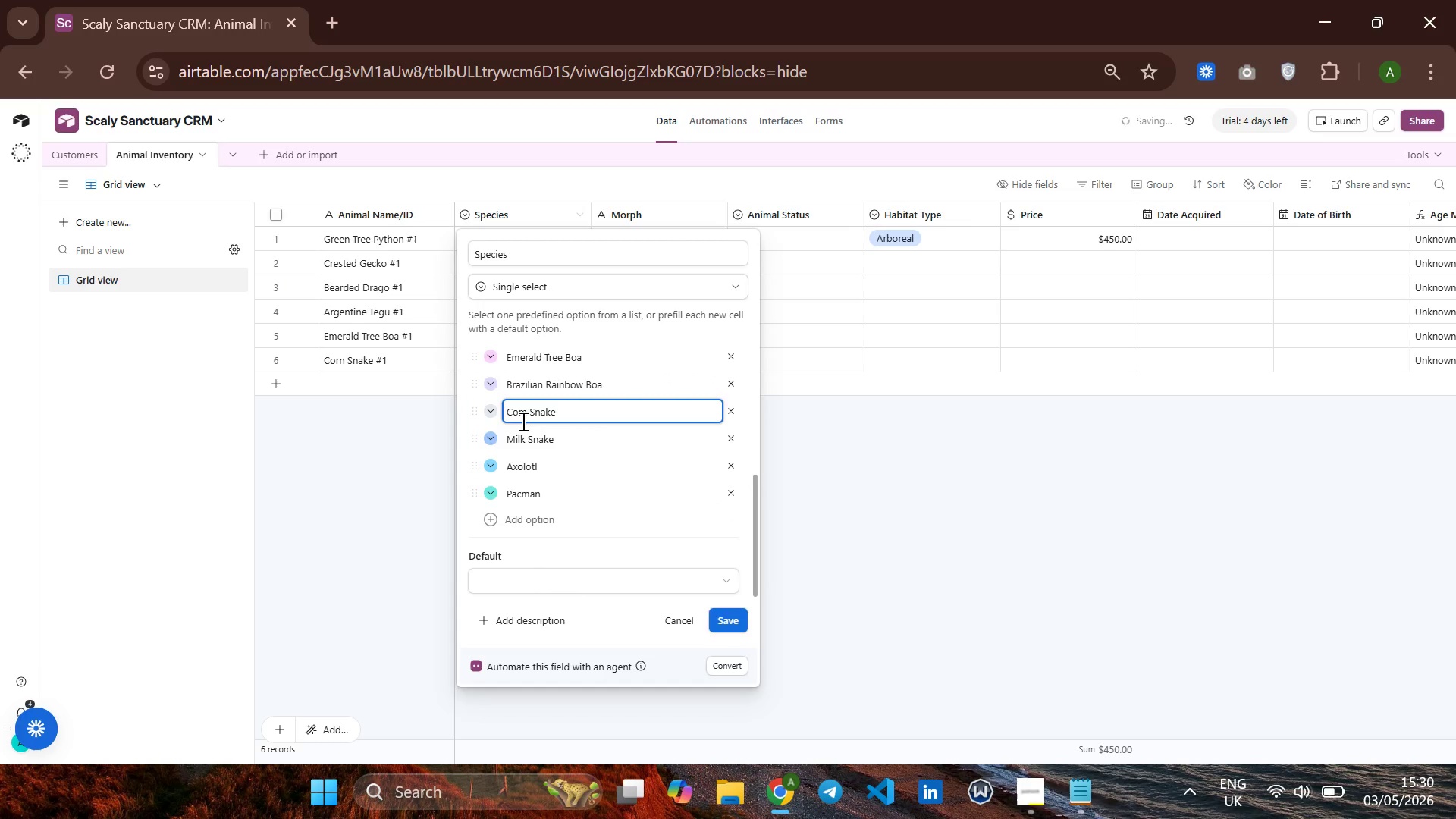 
key(ArrowRight)
 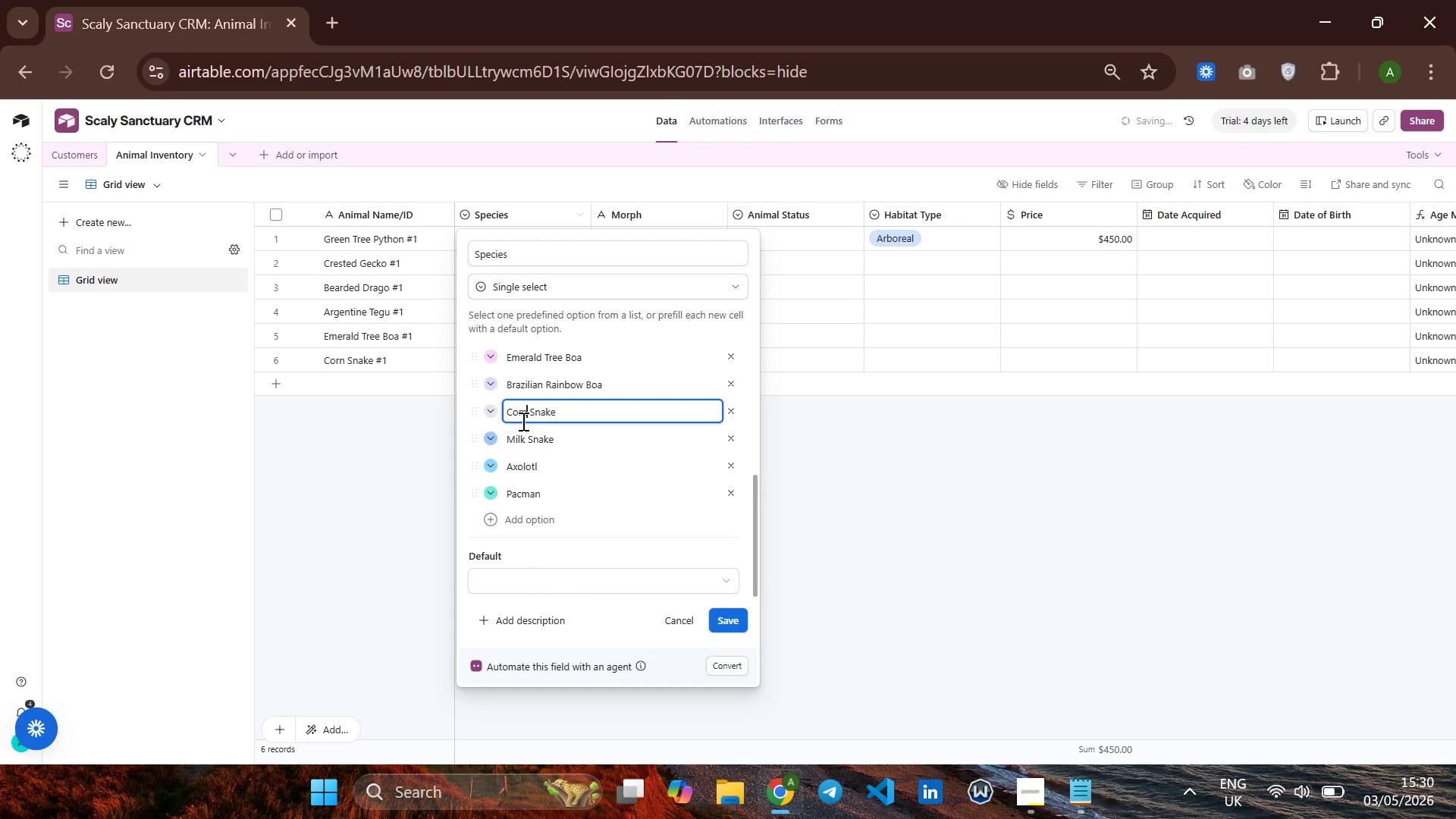 
key(Backspace)
 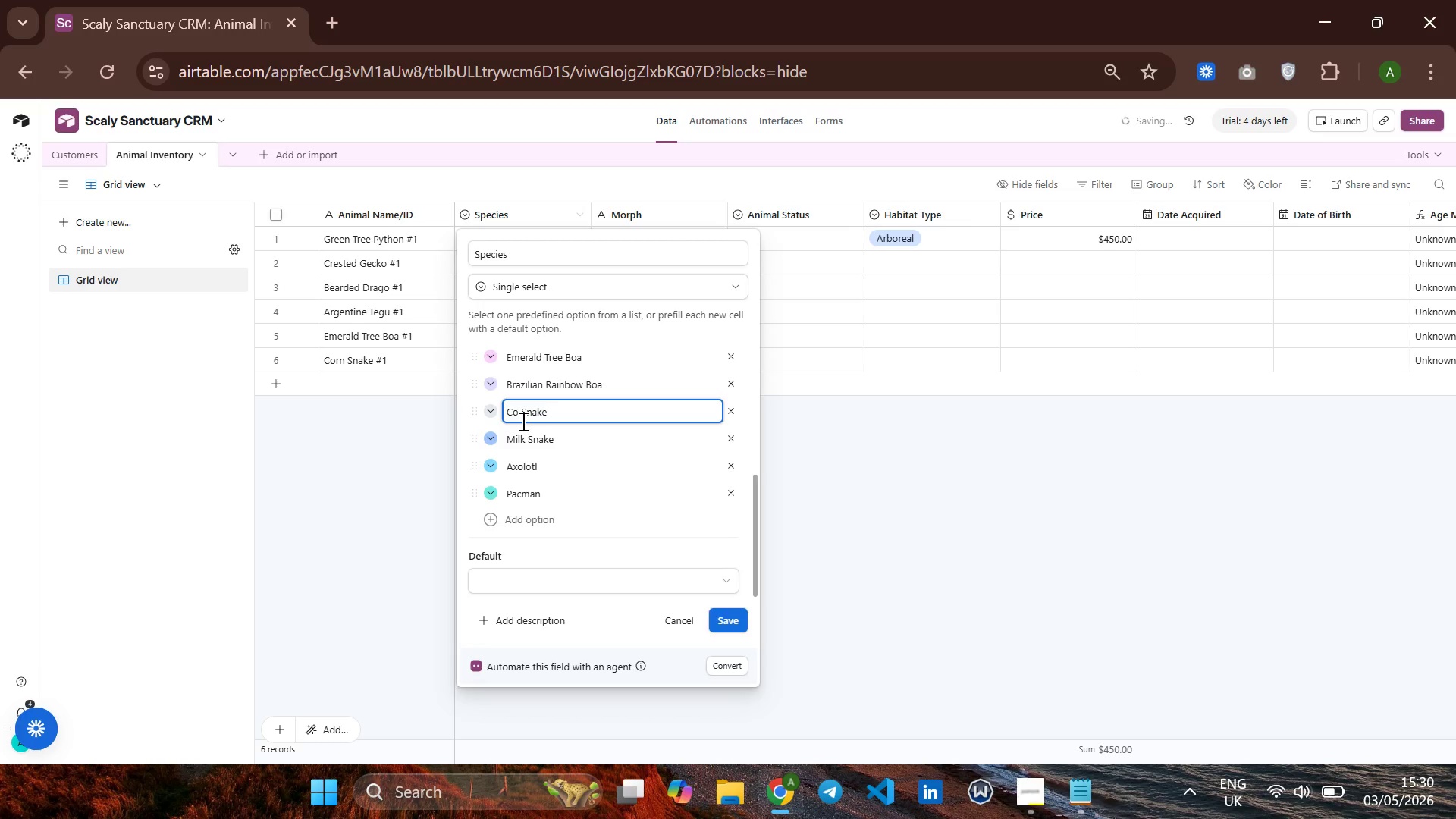 
wait(7.39)
 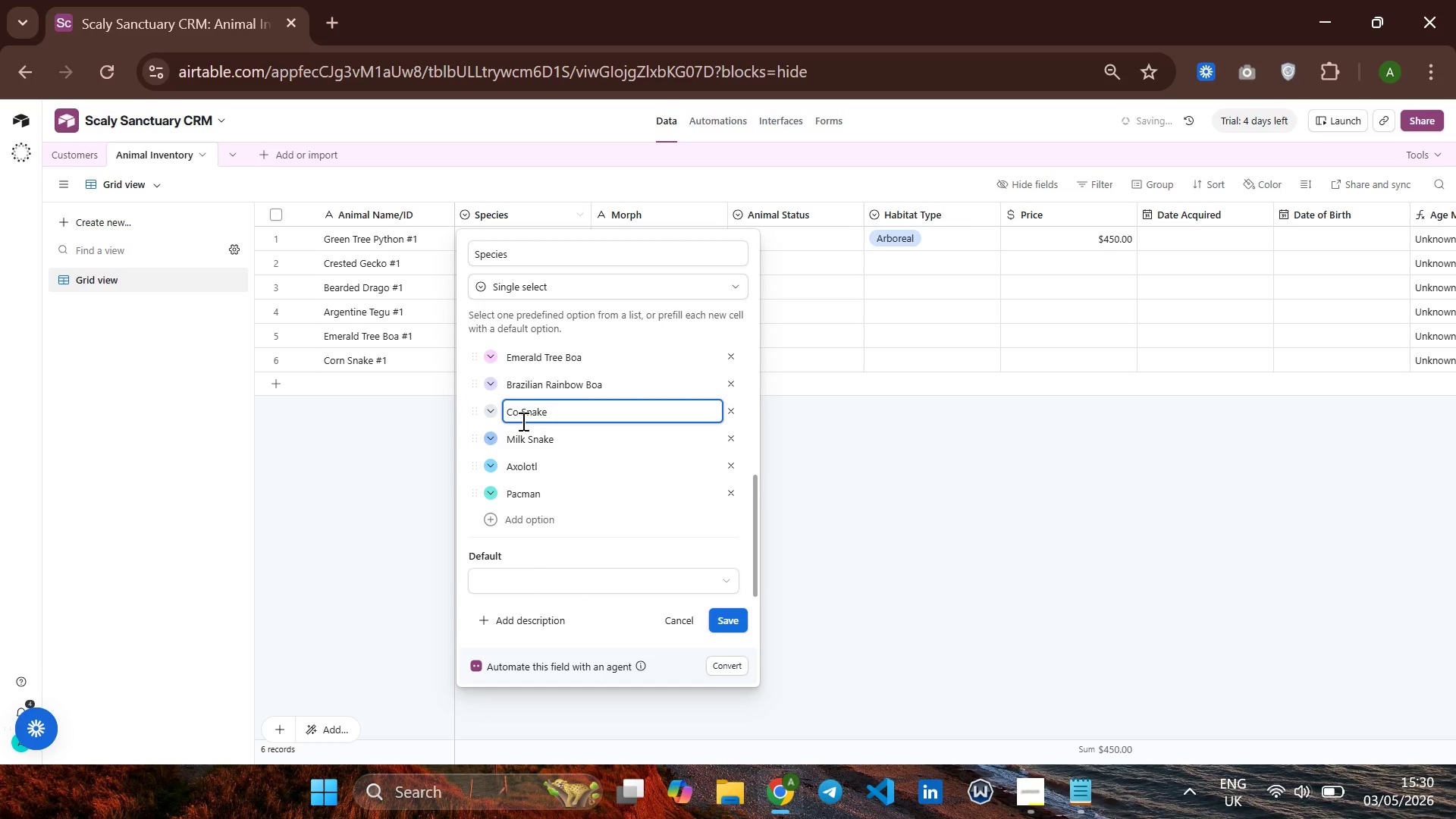 
type(rn)
 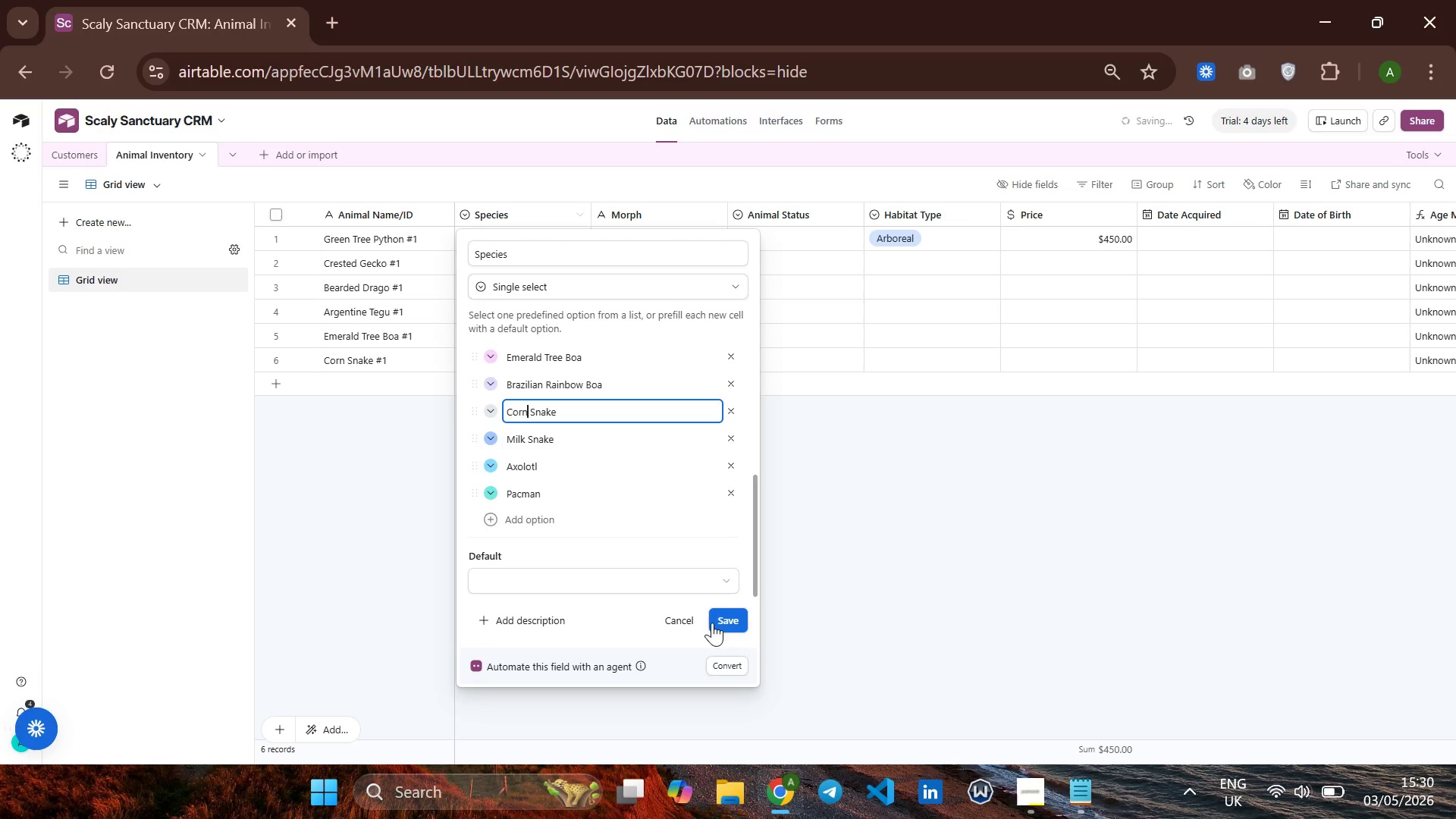 
left_click([728, 628])
 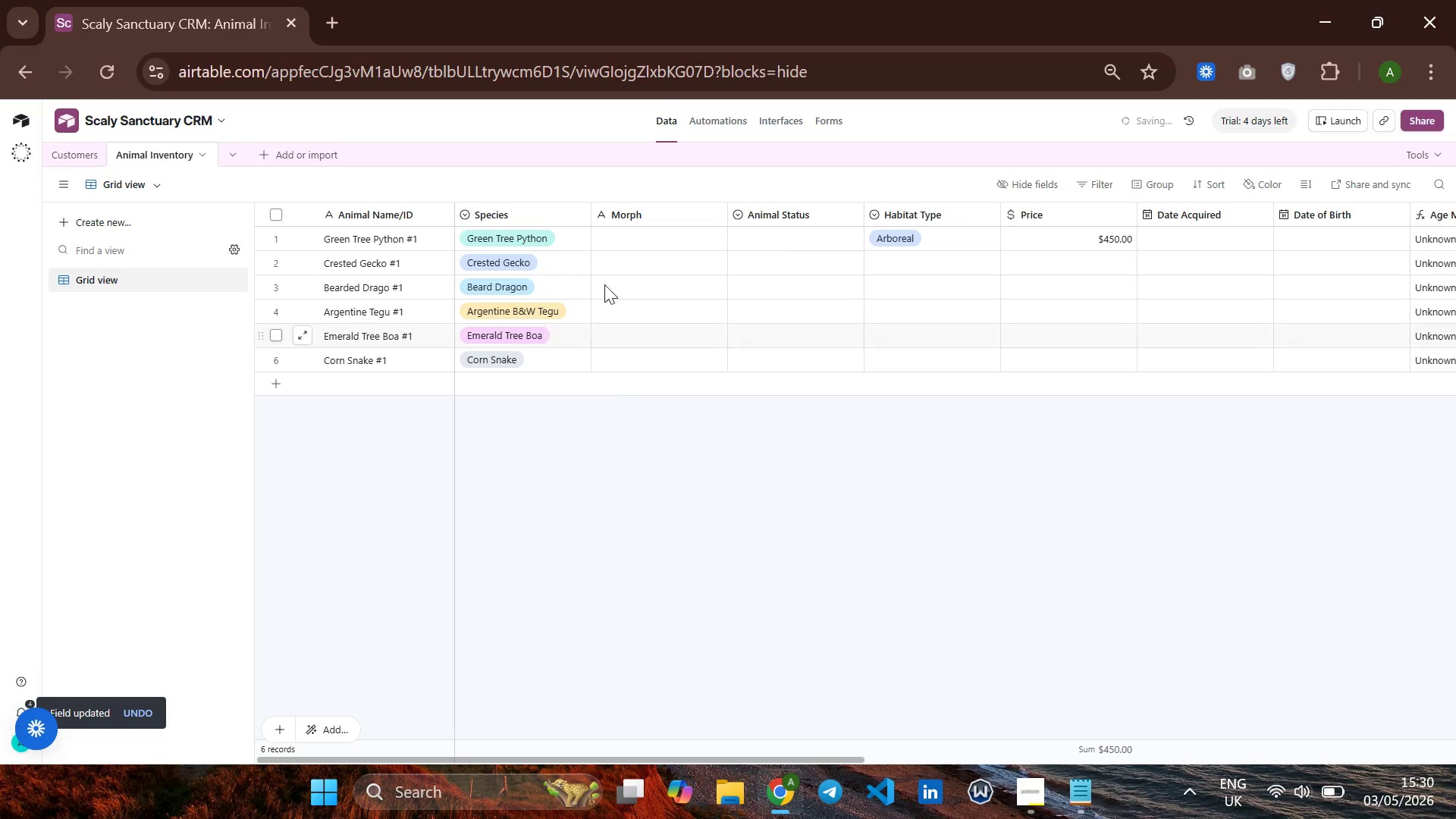 
left_click([626, 229])
 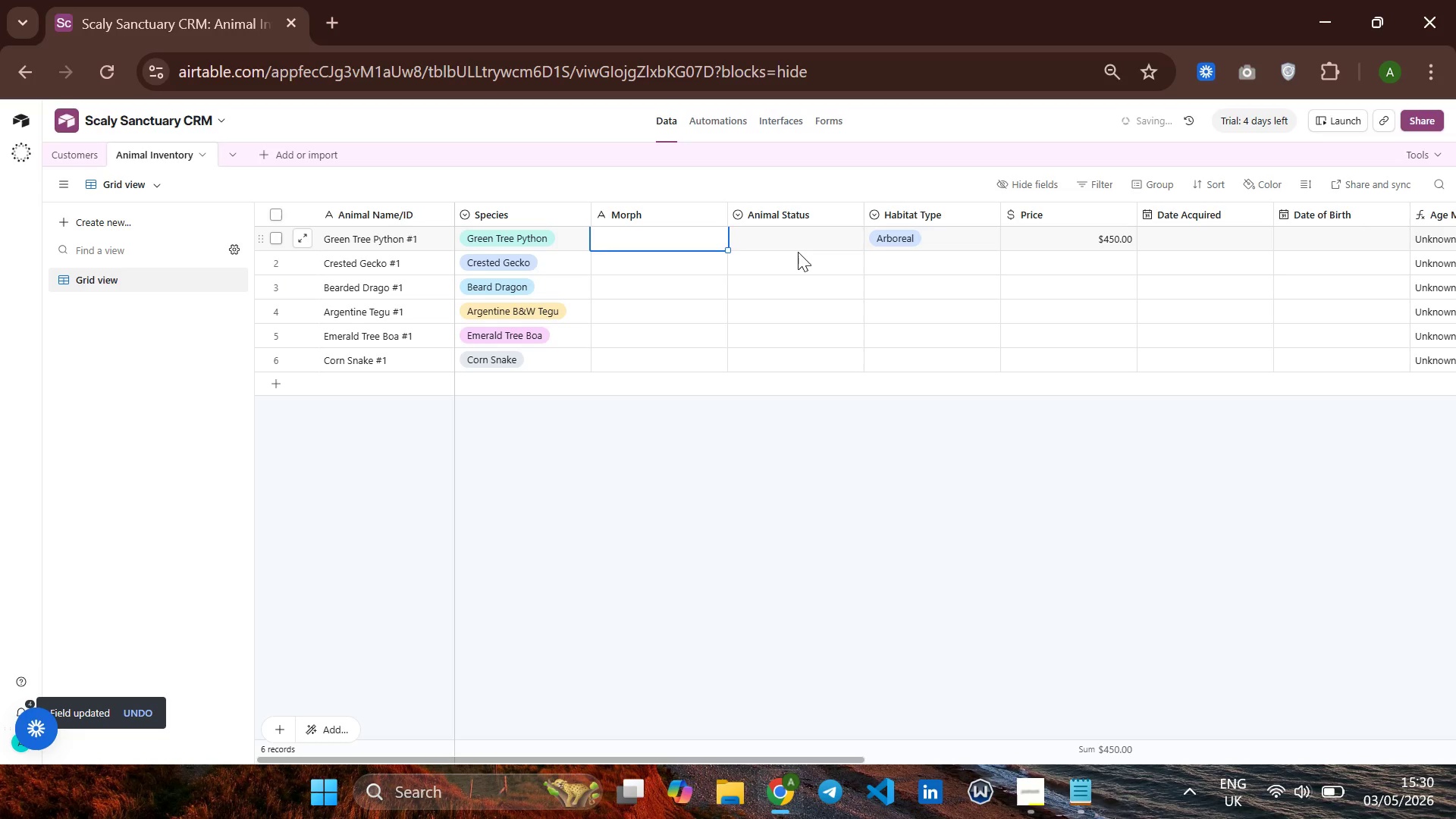 
left_click([883, 265])
 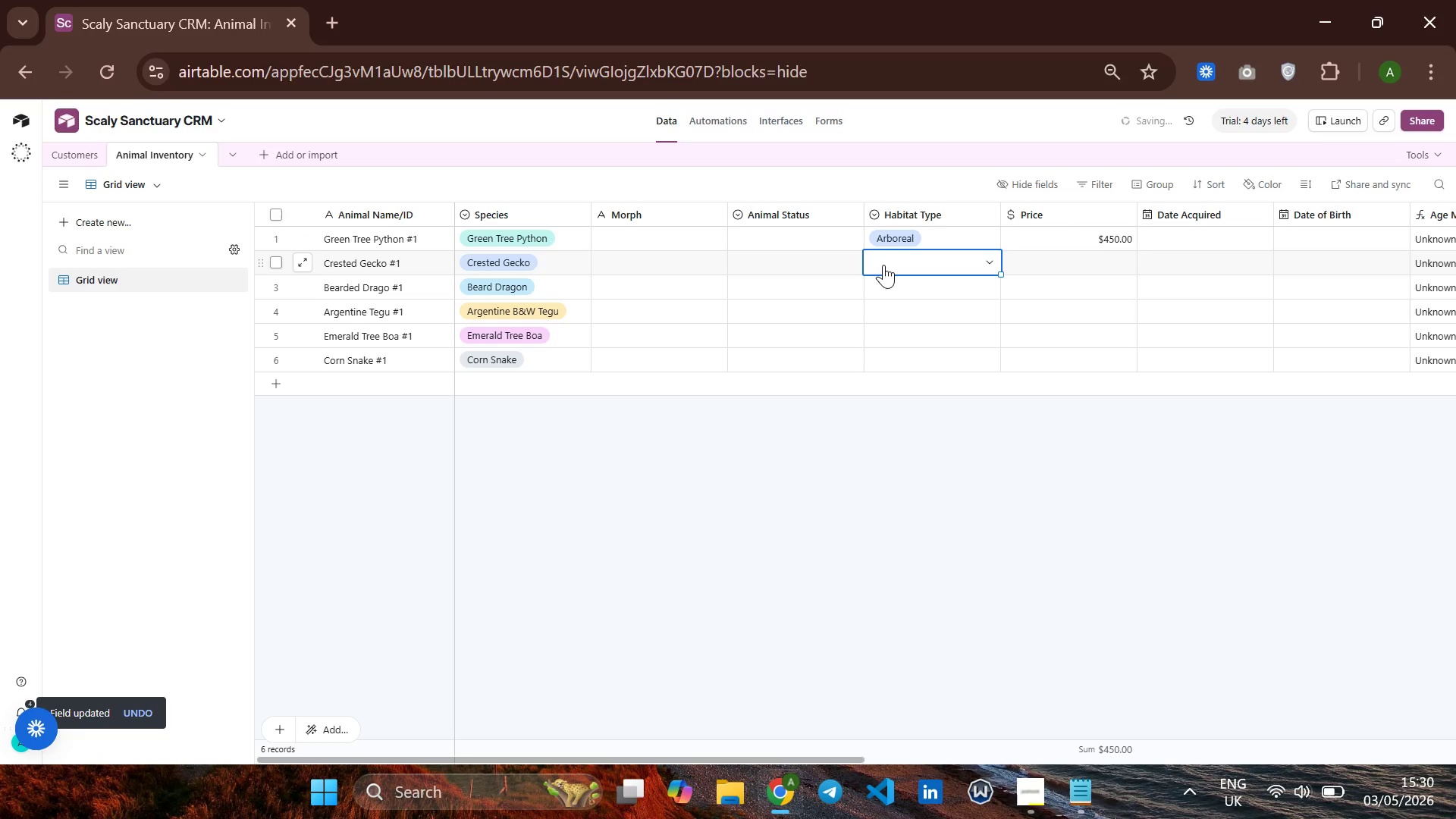 
type(ar)
 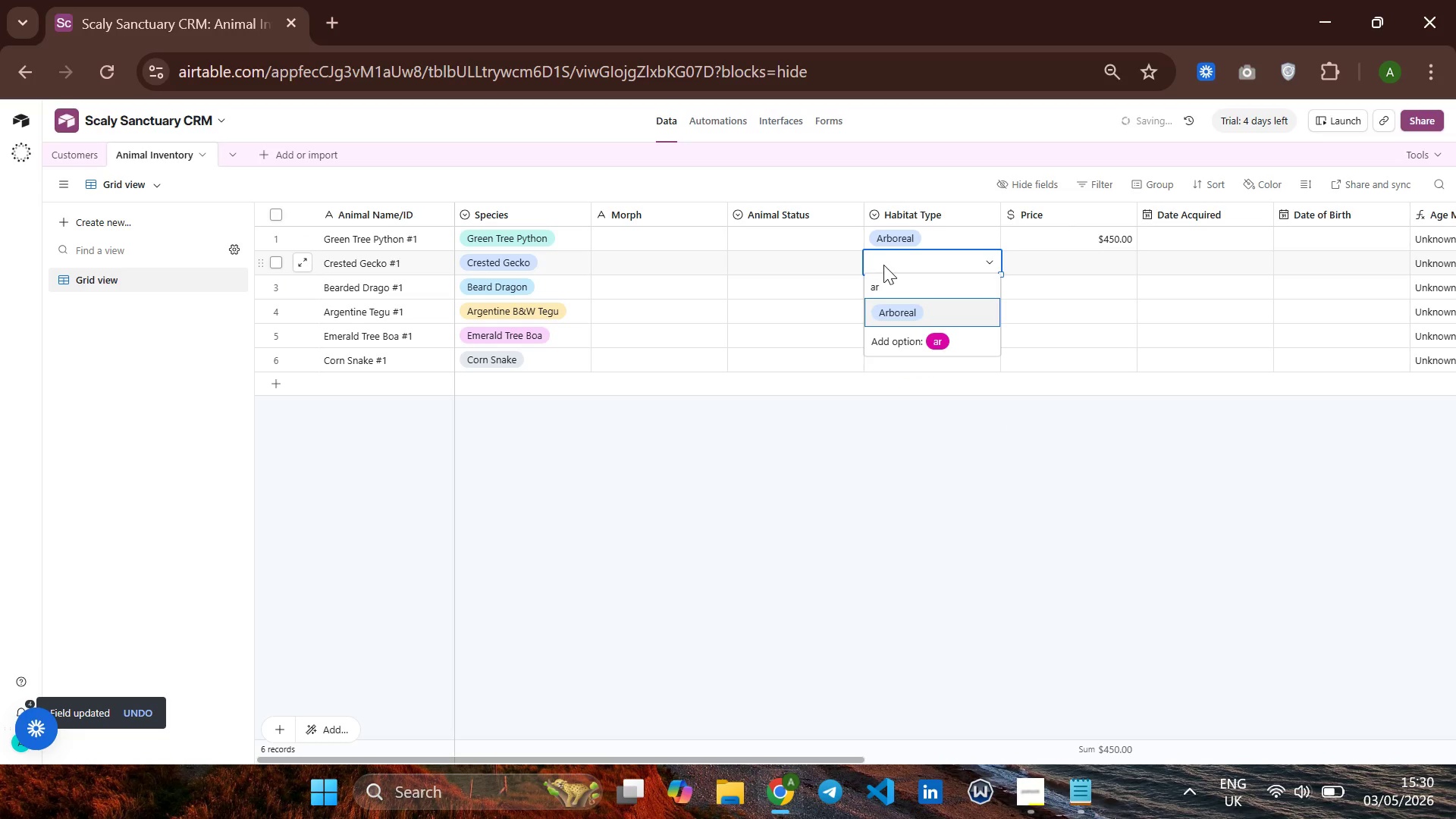 
key(Enter)
 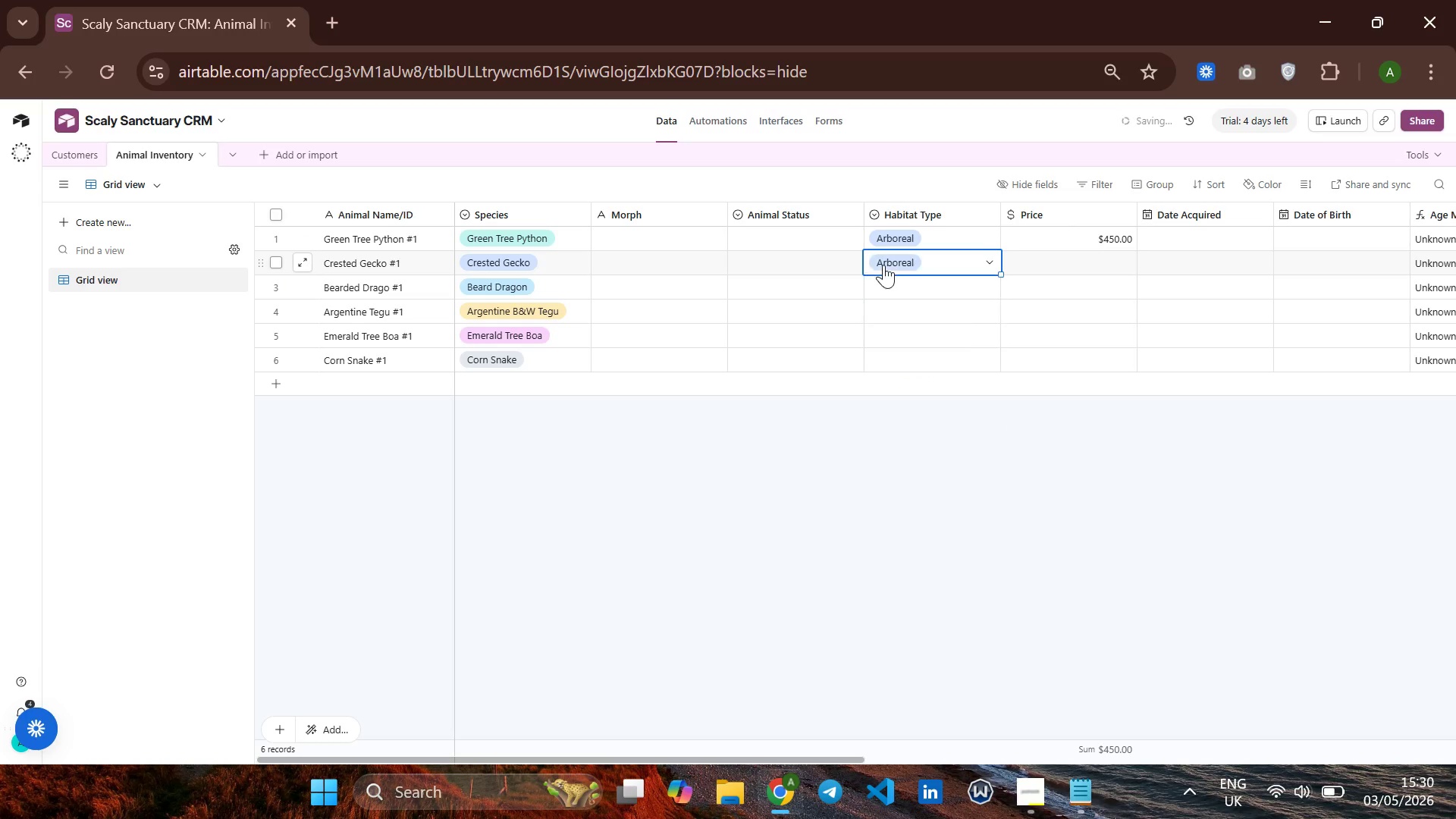 
key(ArrowDown)
 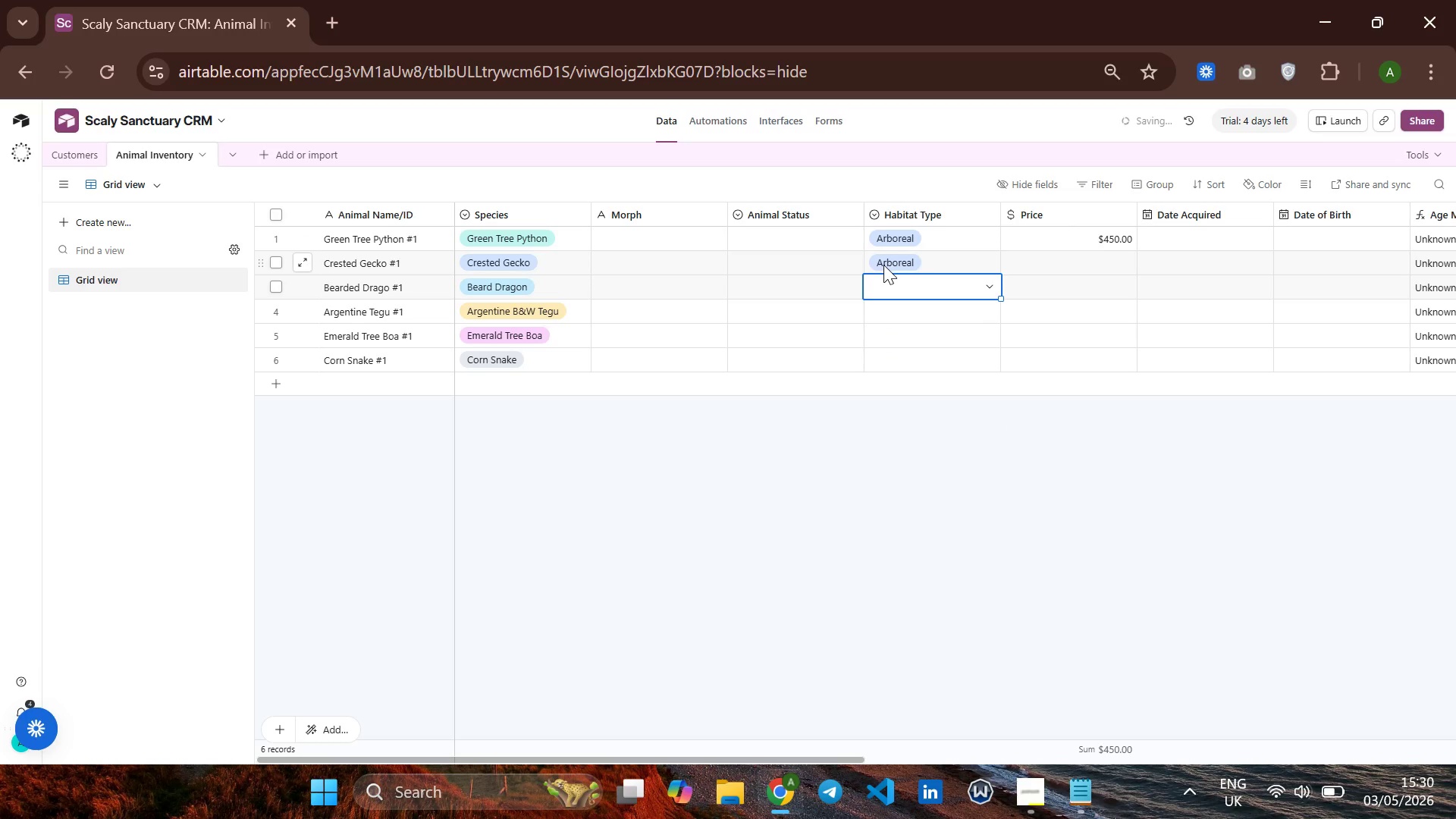 
key(T)
 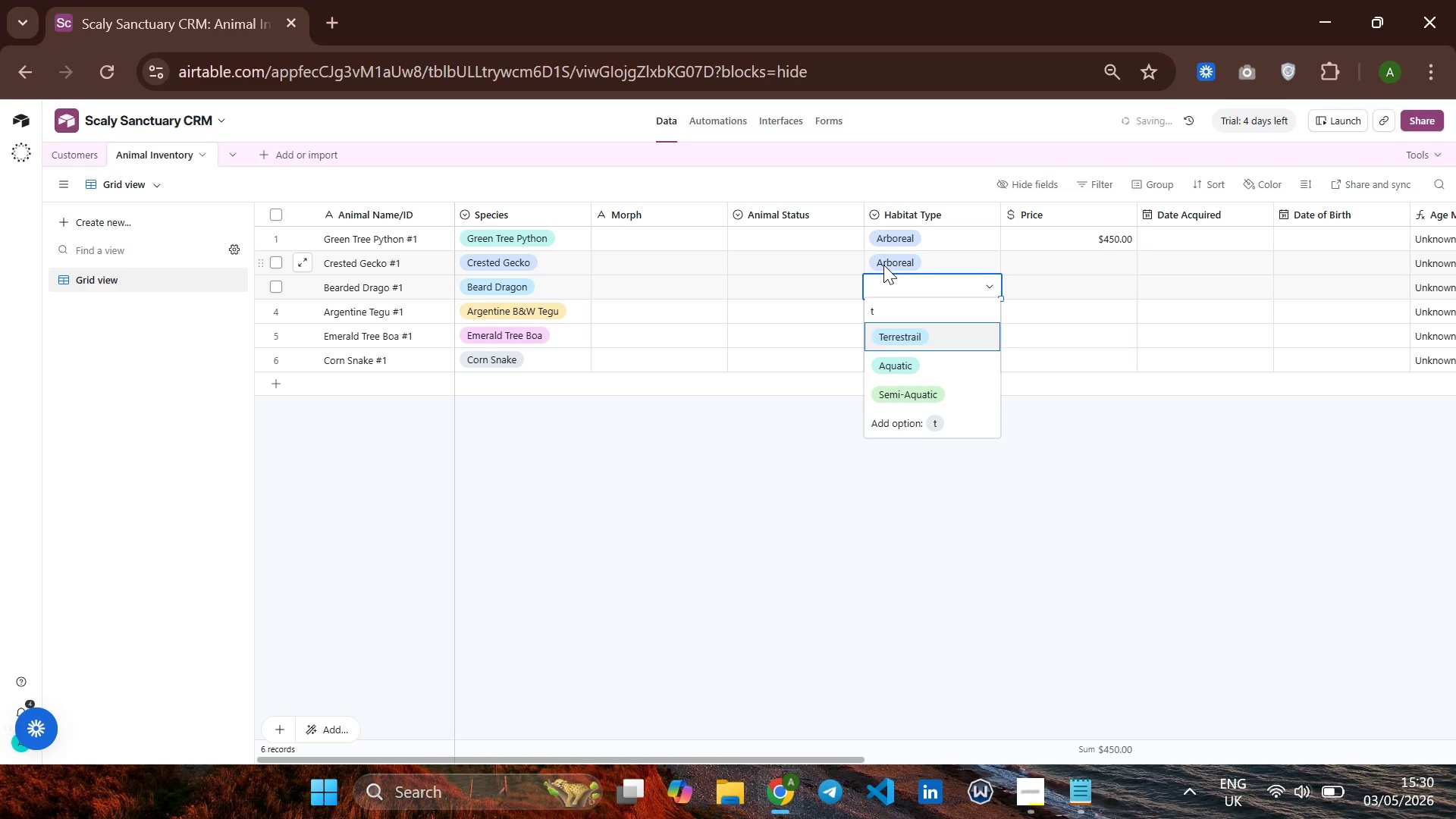 
key(Enter)
 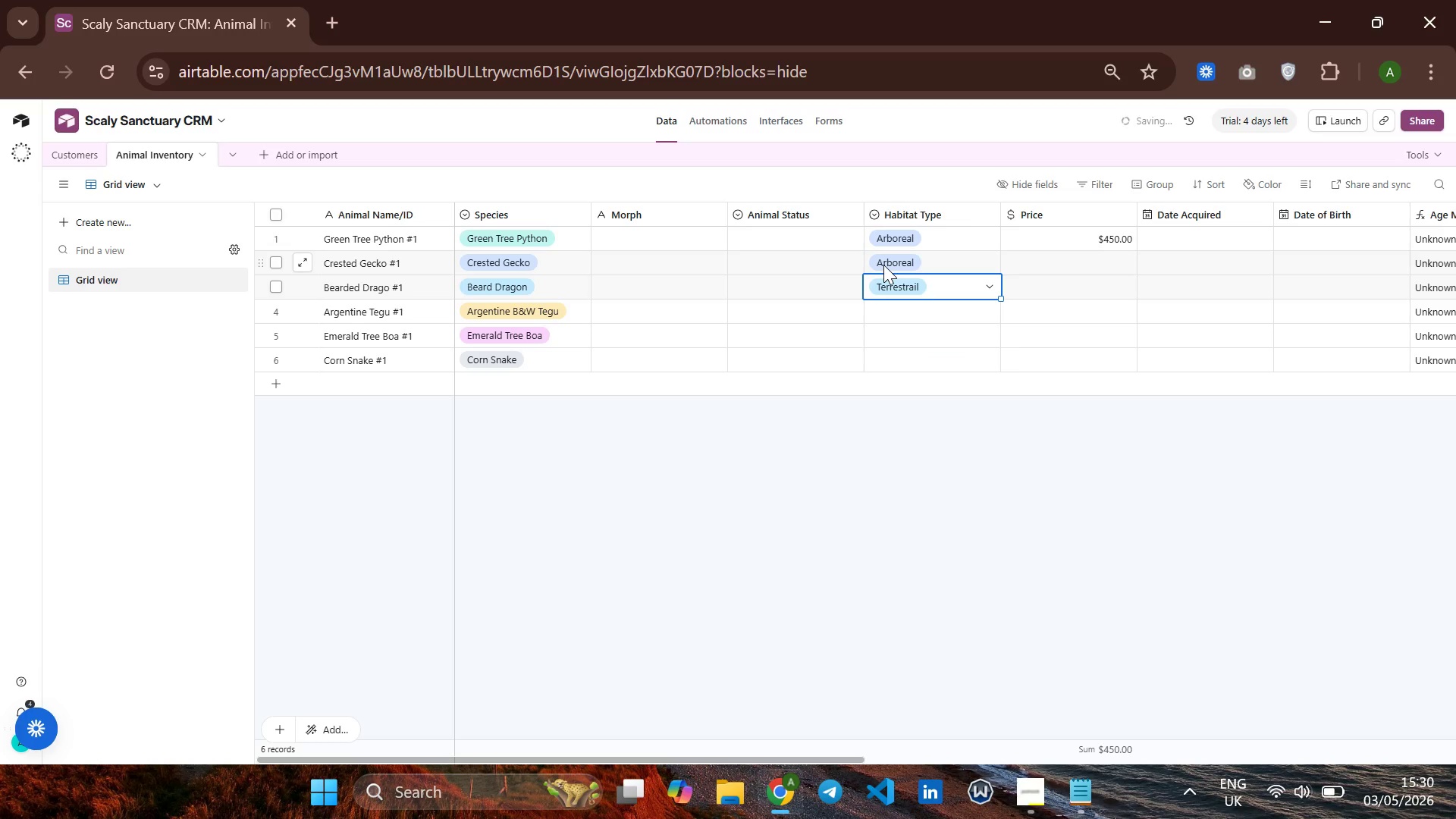 
key(ArrowDown)
 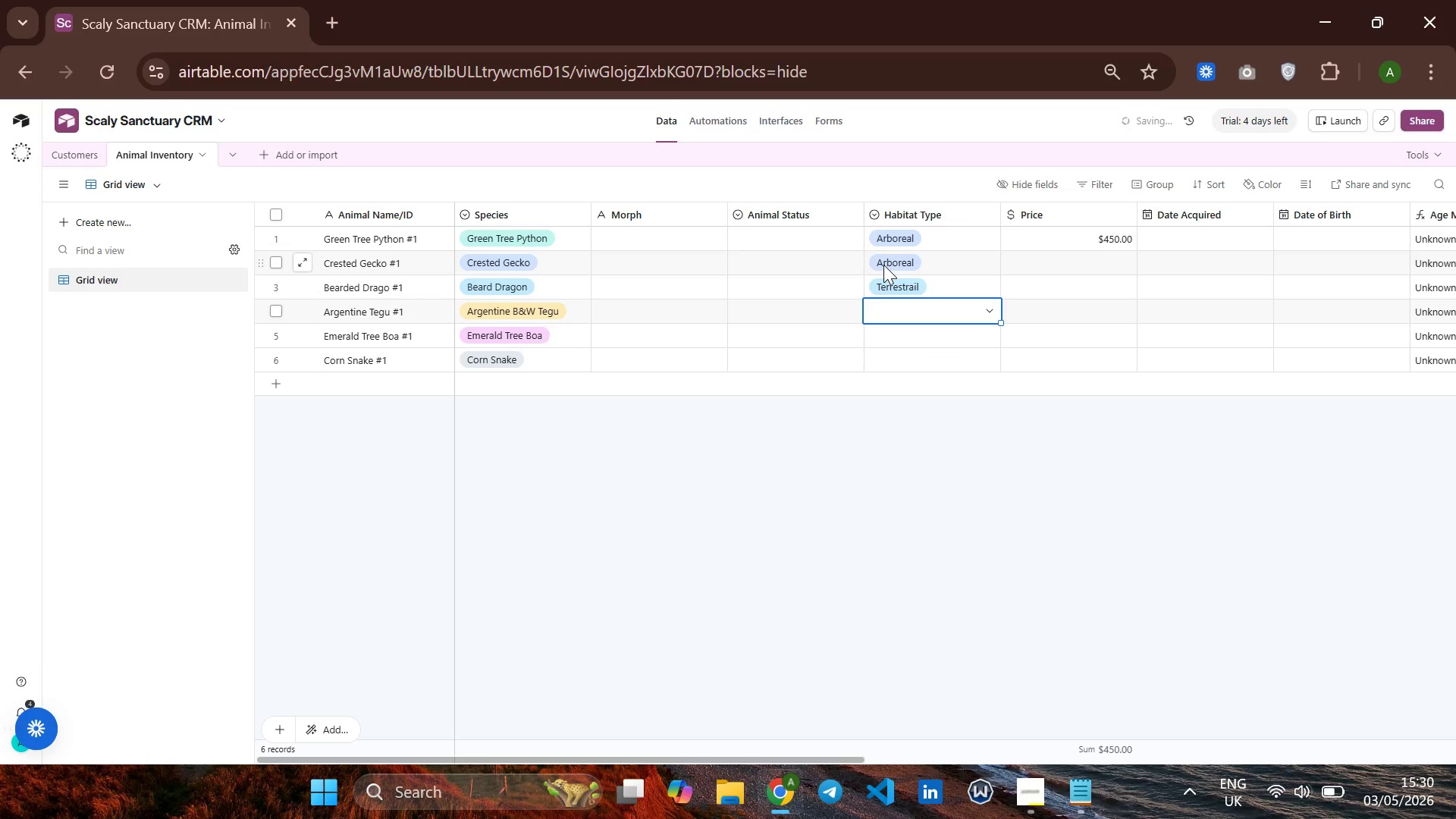 
key(T)
 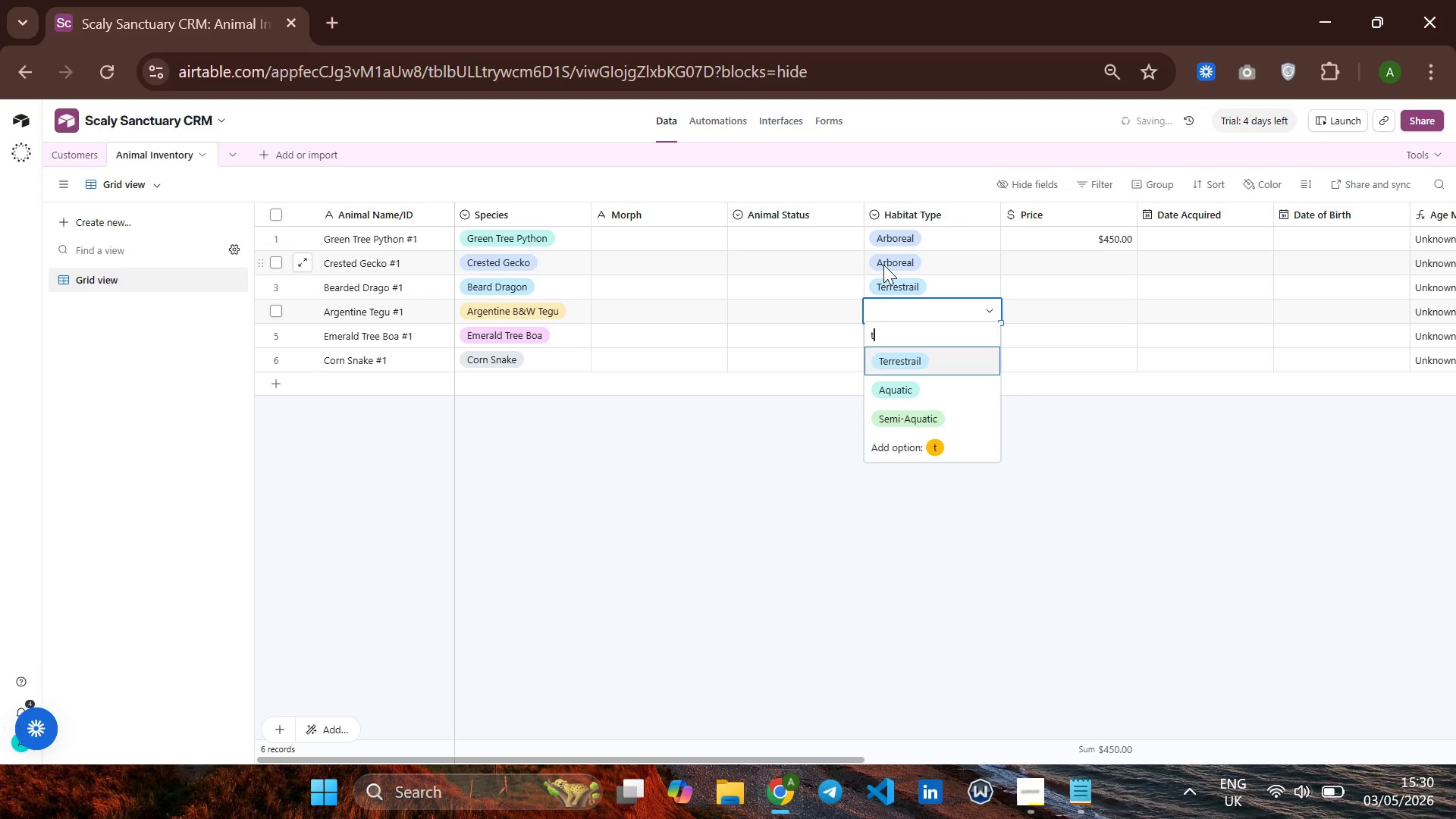 
key(ArrowDown)
 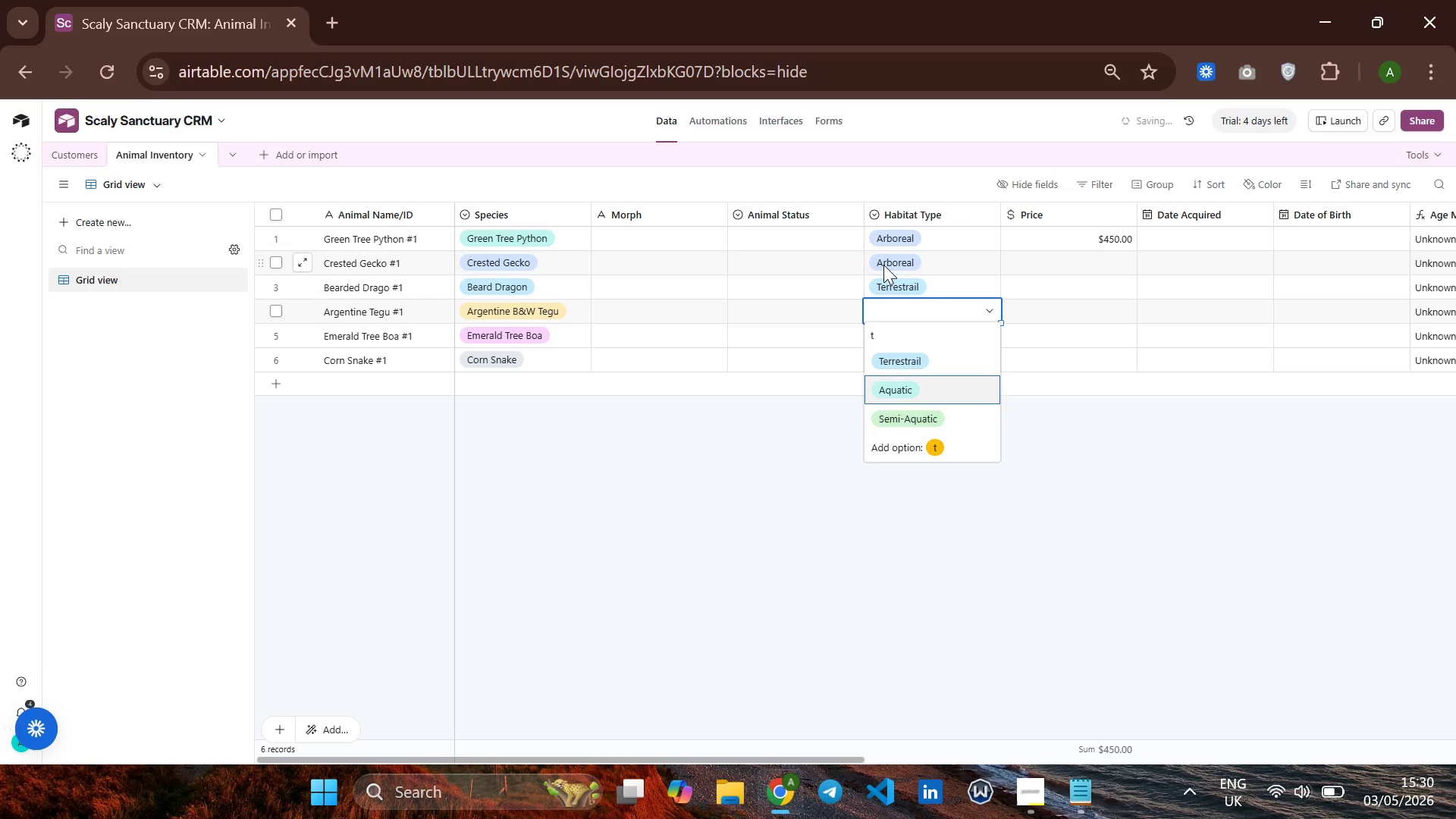 
key(ArrowUp)
 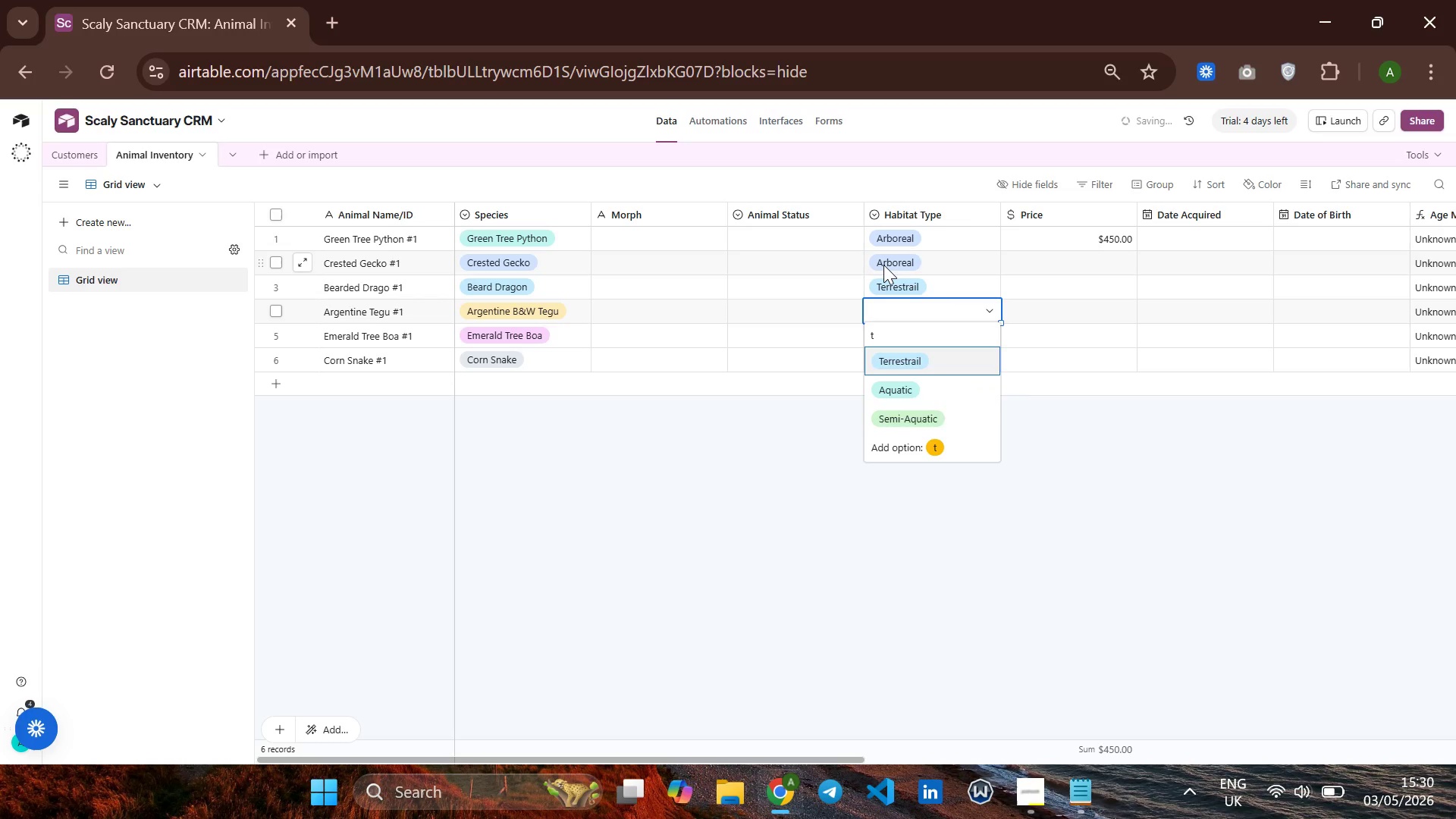 
key(Enter)
 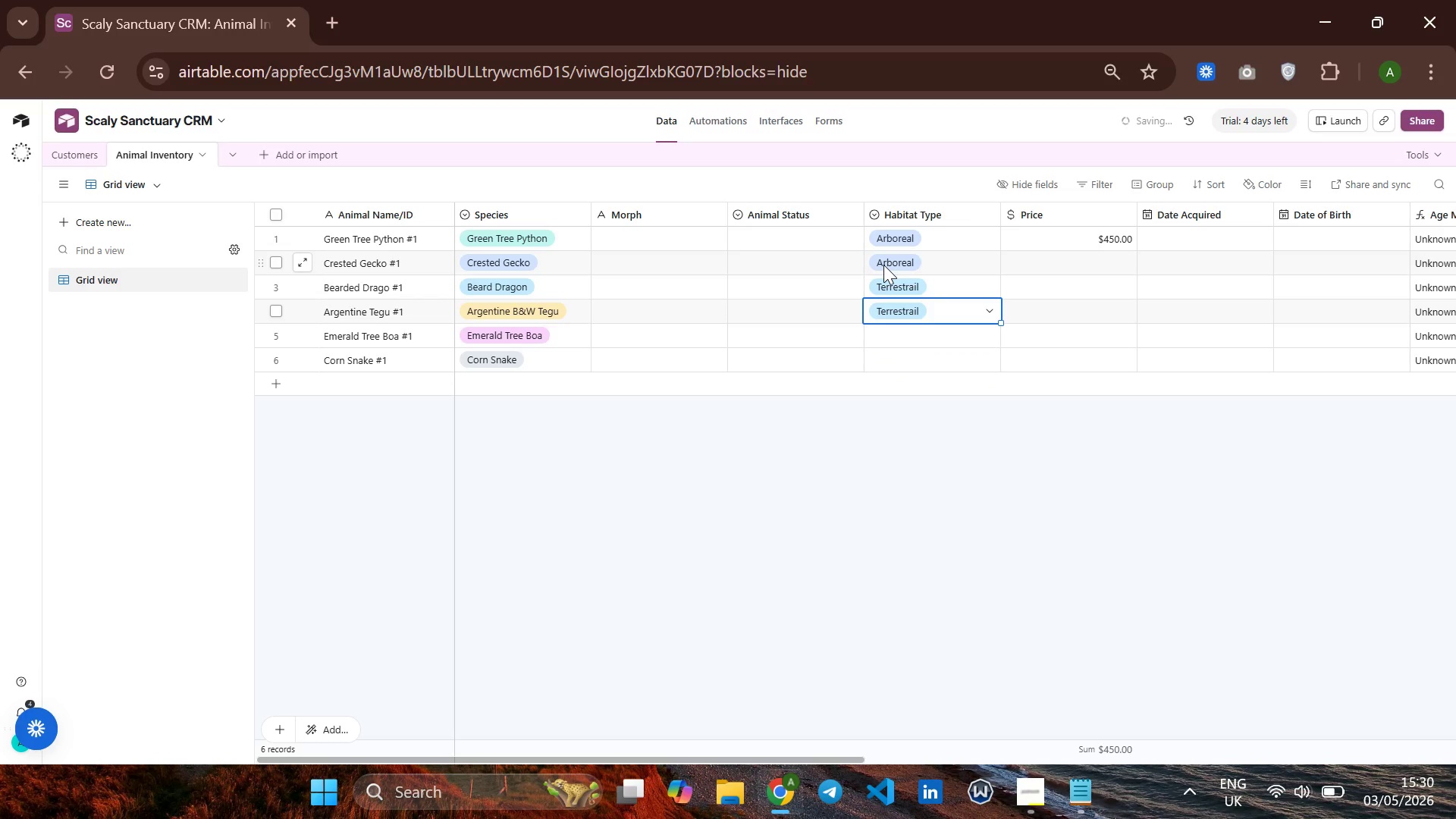 
wait(5.89)
 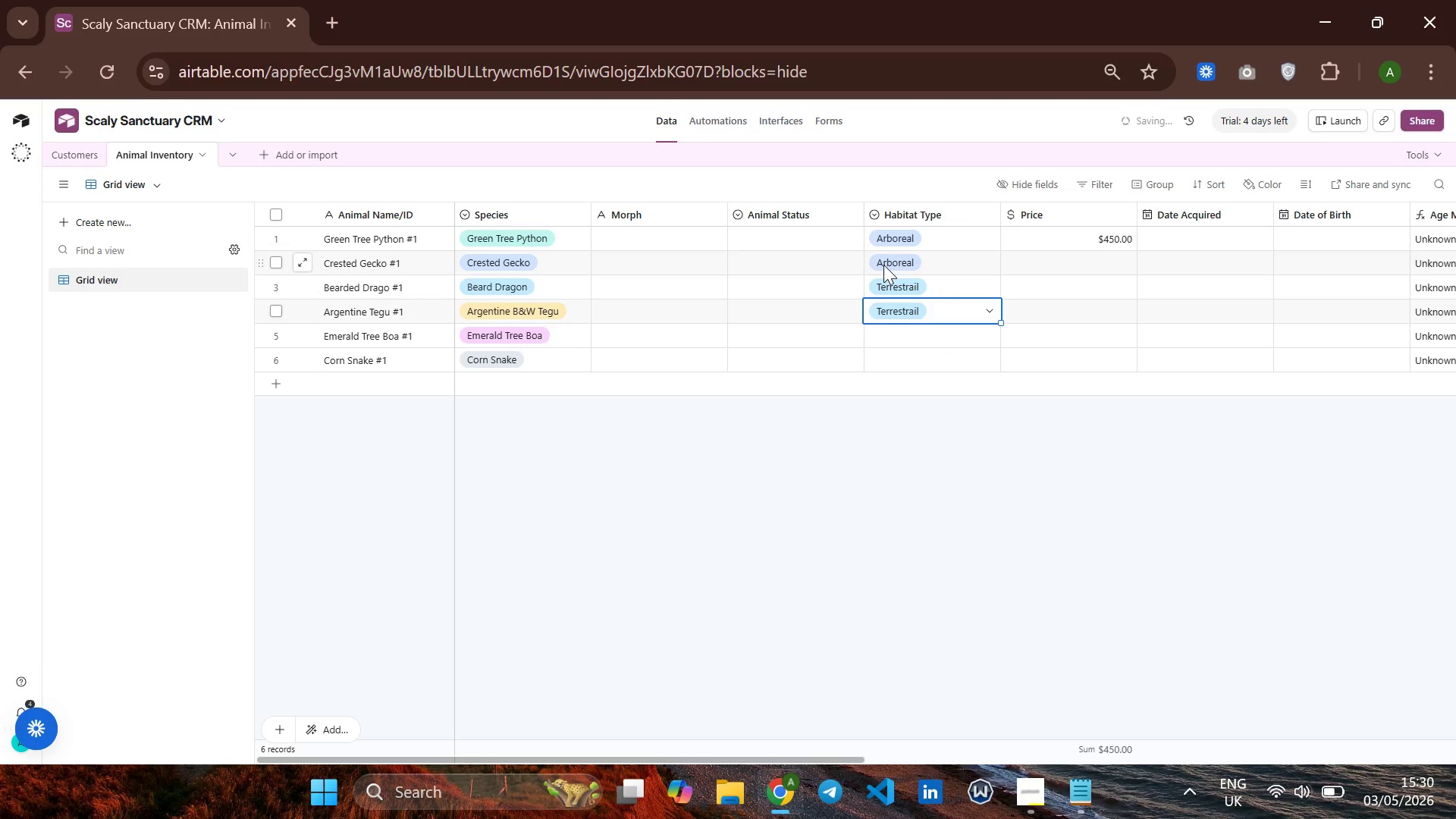 
key(ArrowDown)
 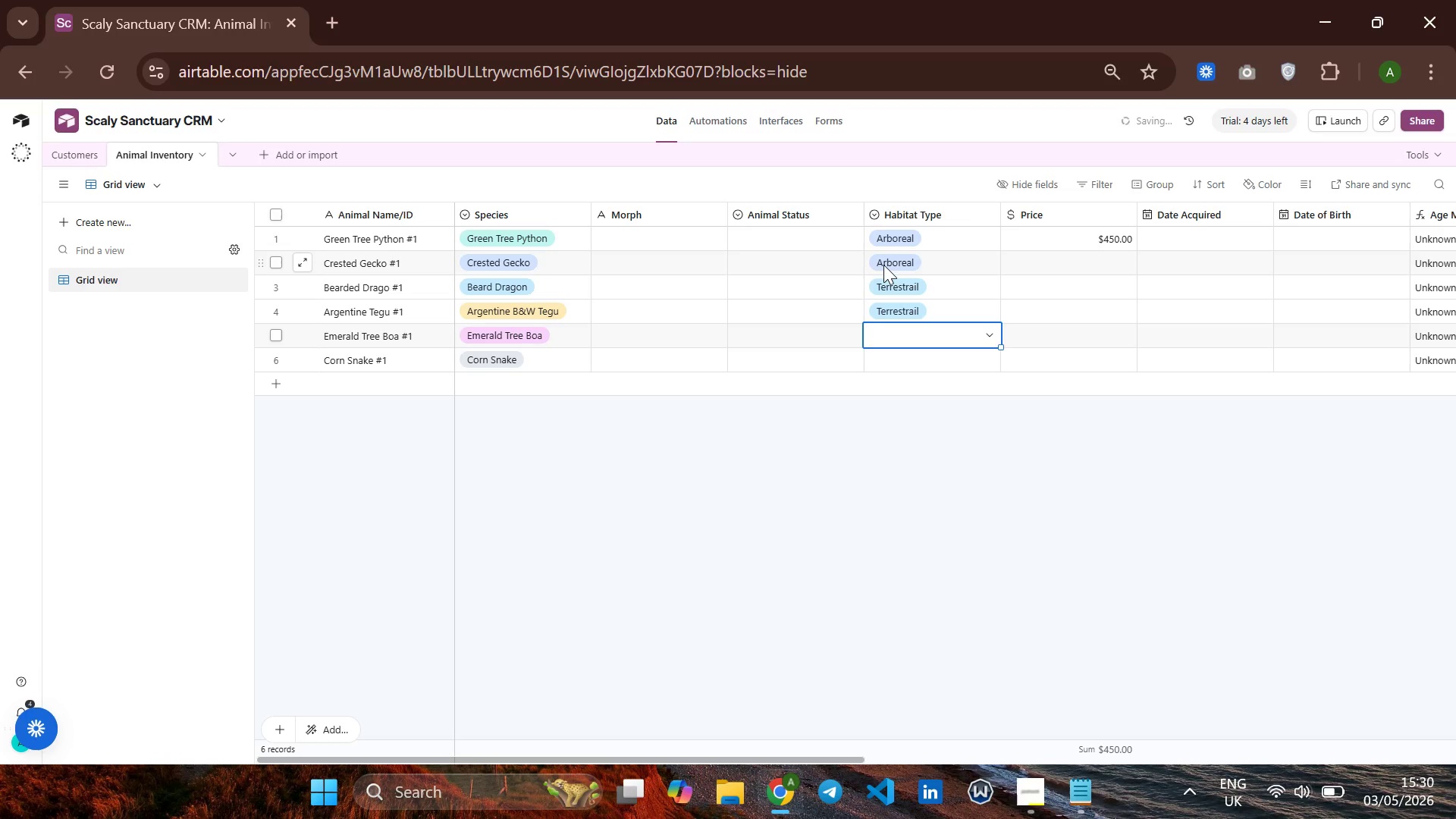 
wait(6.45)
 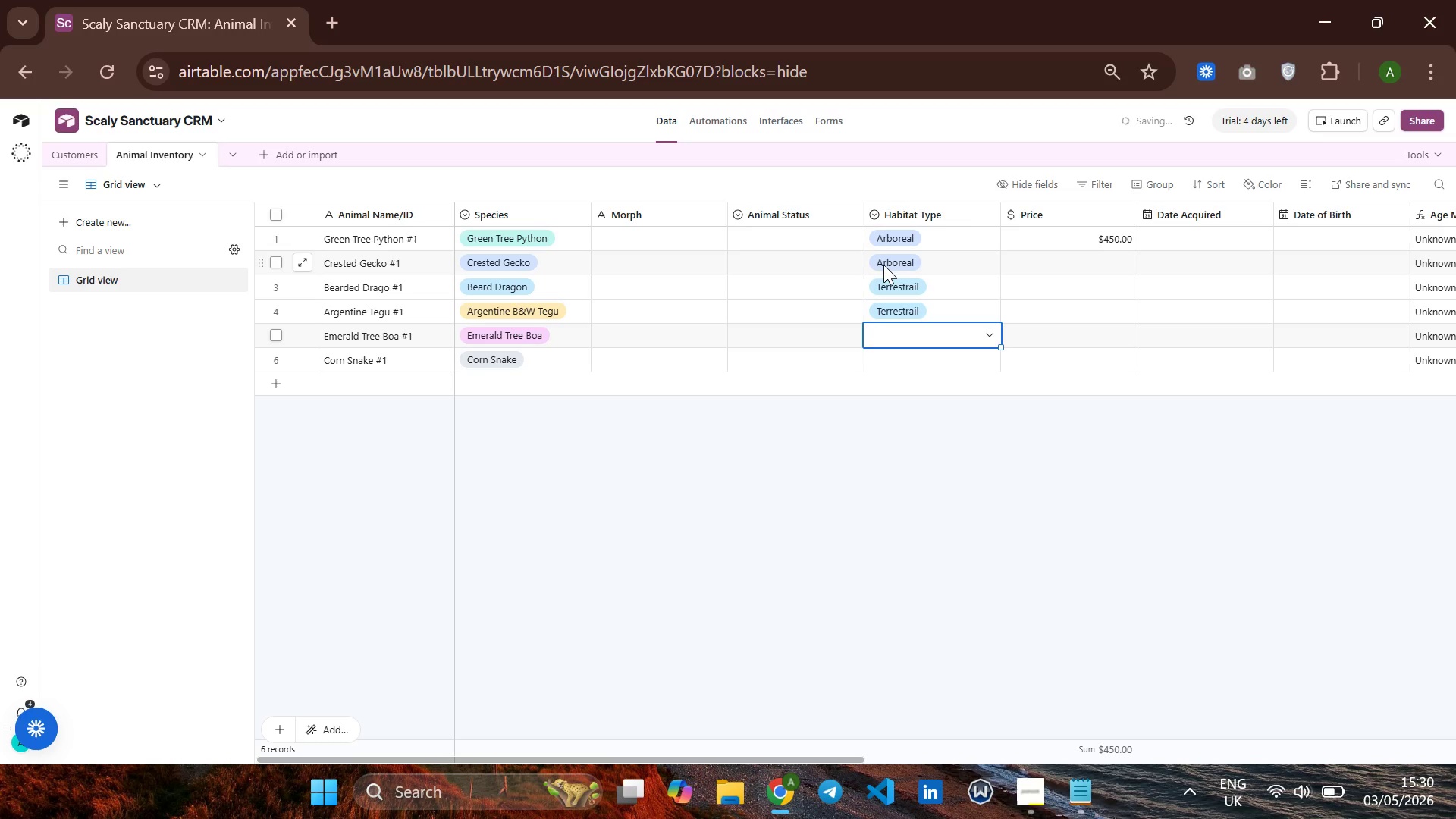 
key(E)
 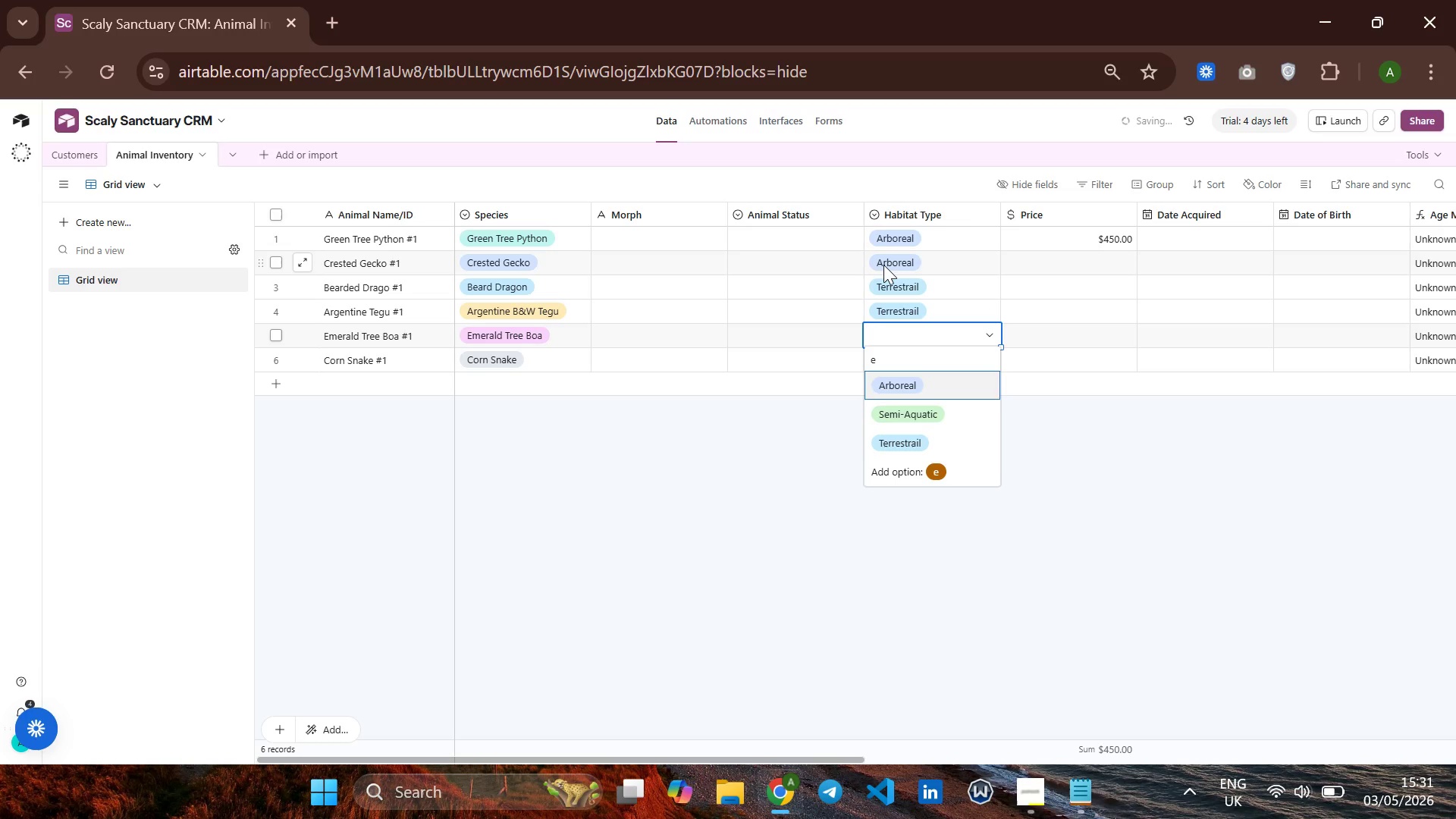 
key(ArrowDown)
 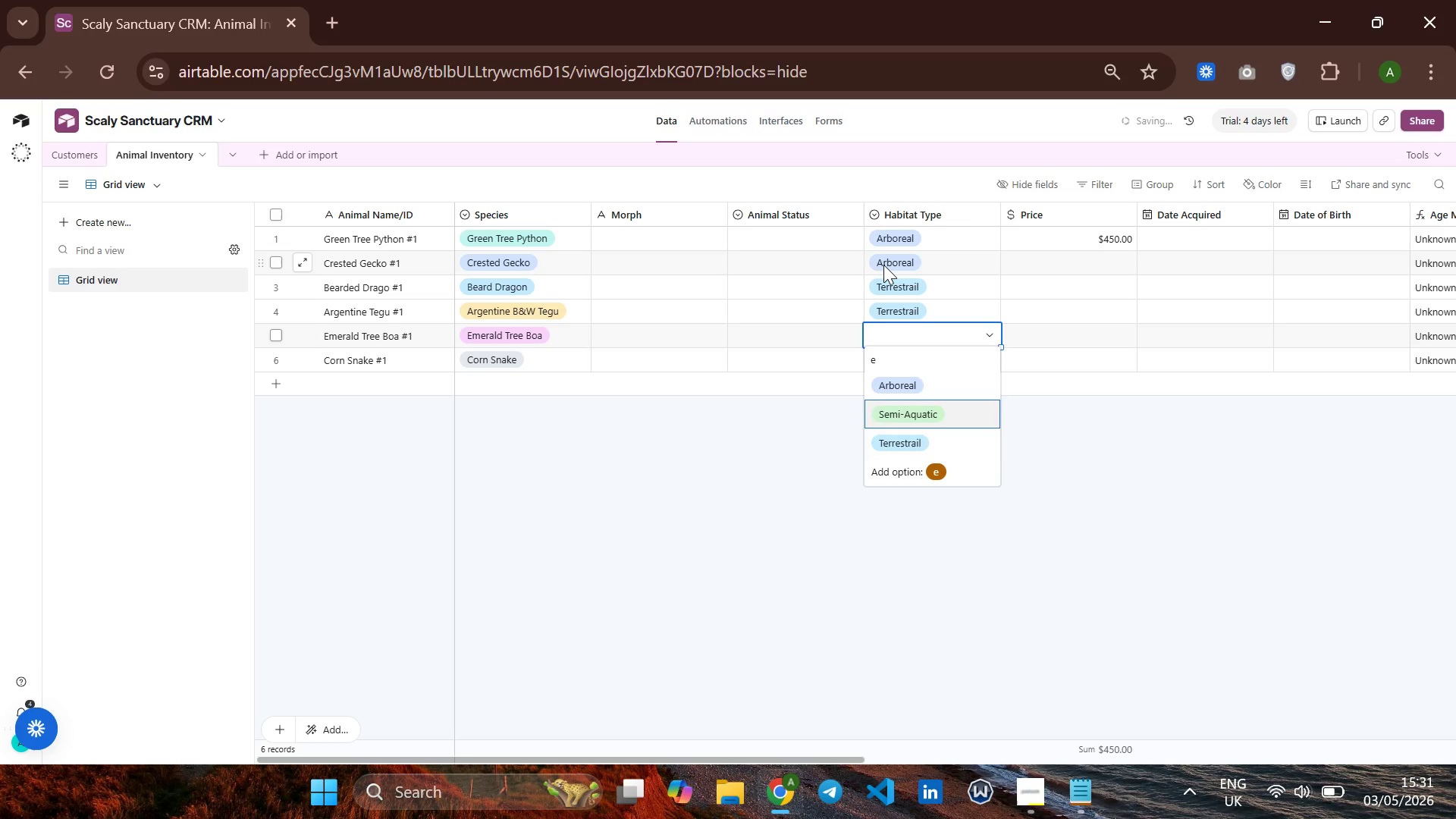 
key(ArrowDown)
 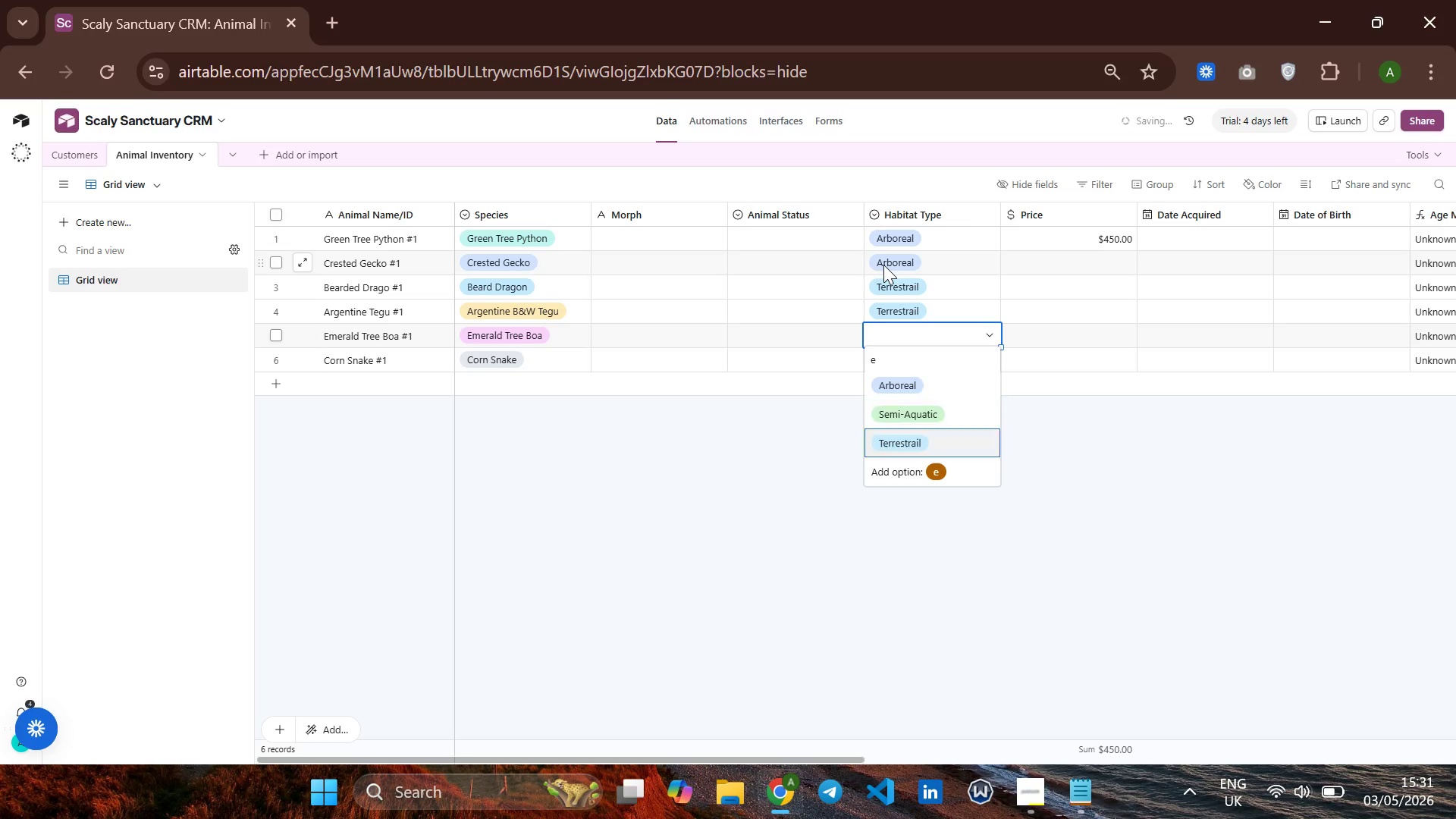 
key(ArrowDown)
 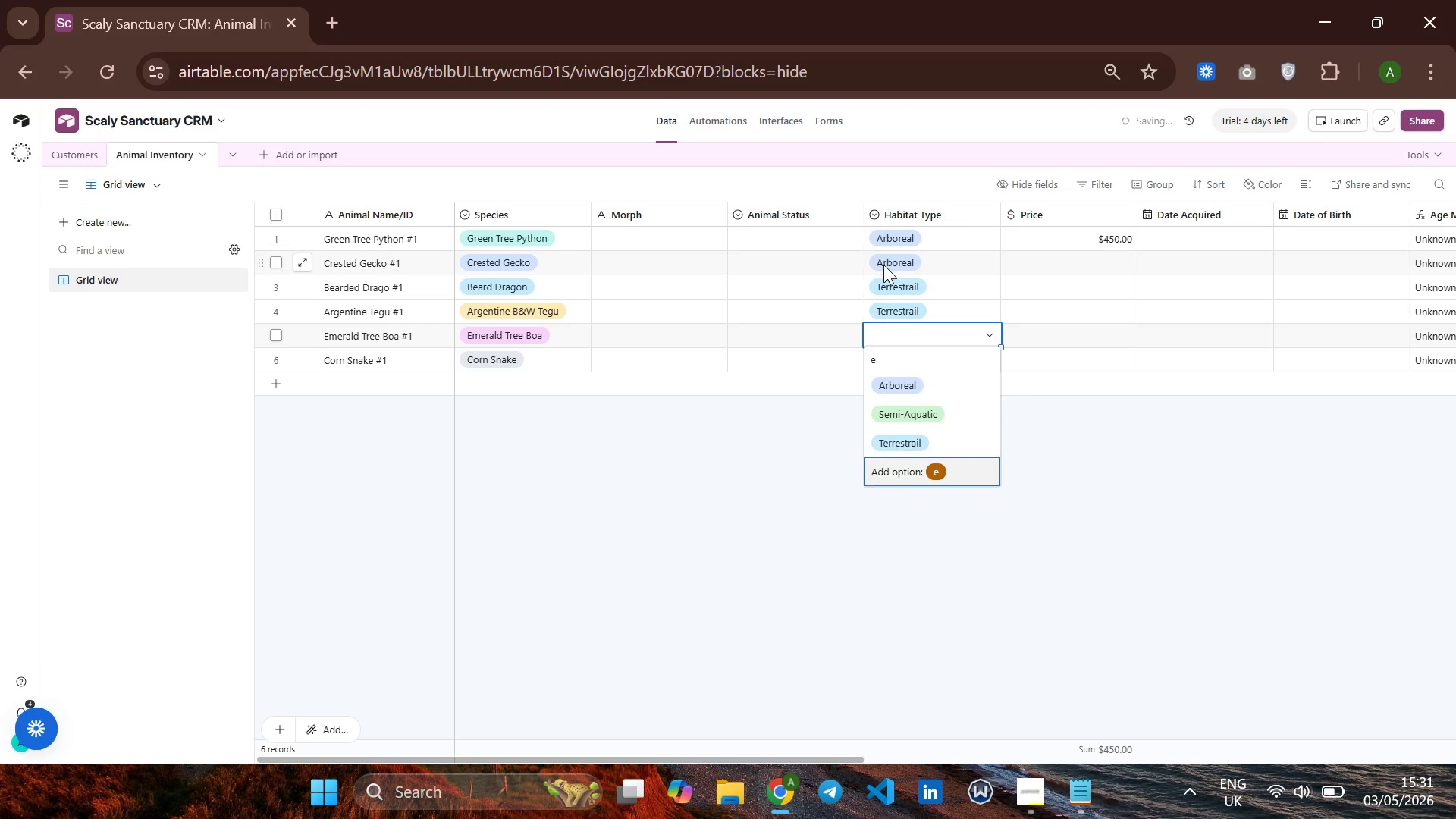 
key(ArrowDown)
 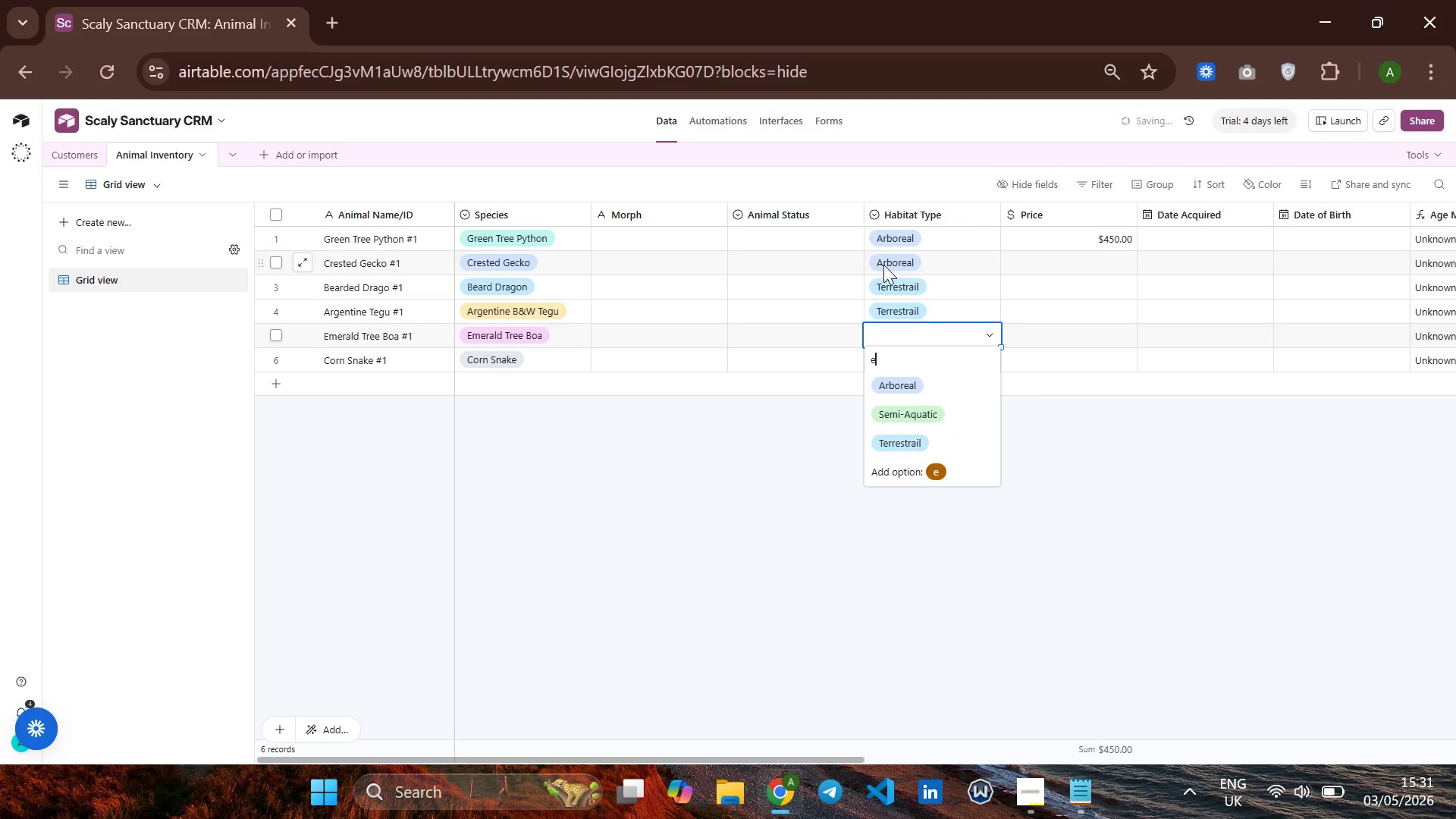 
key(ArrowUp)
 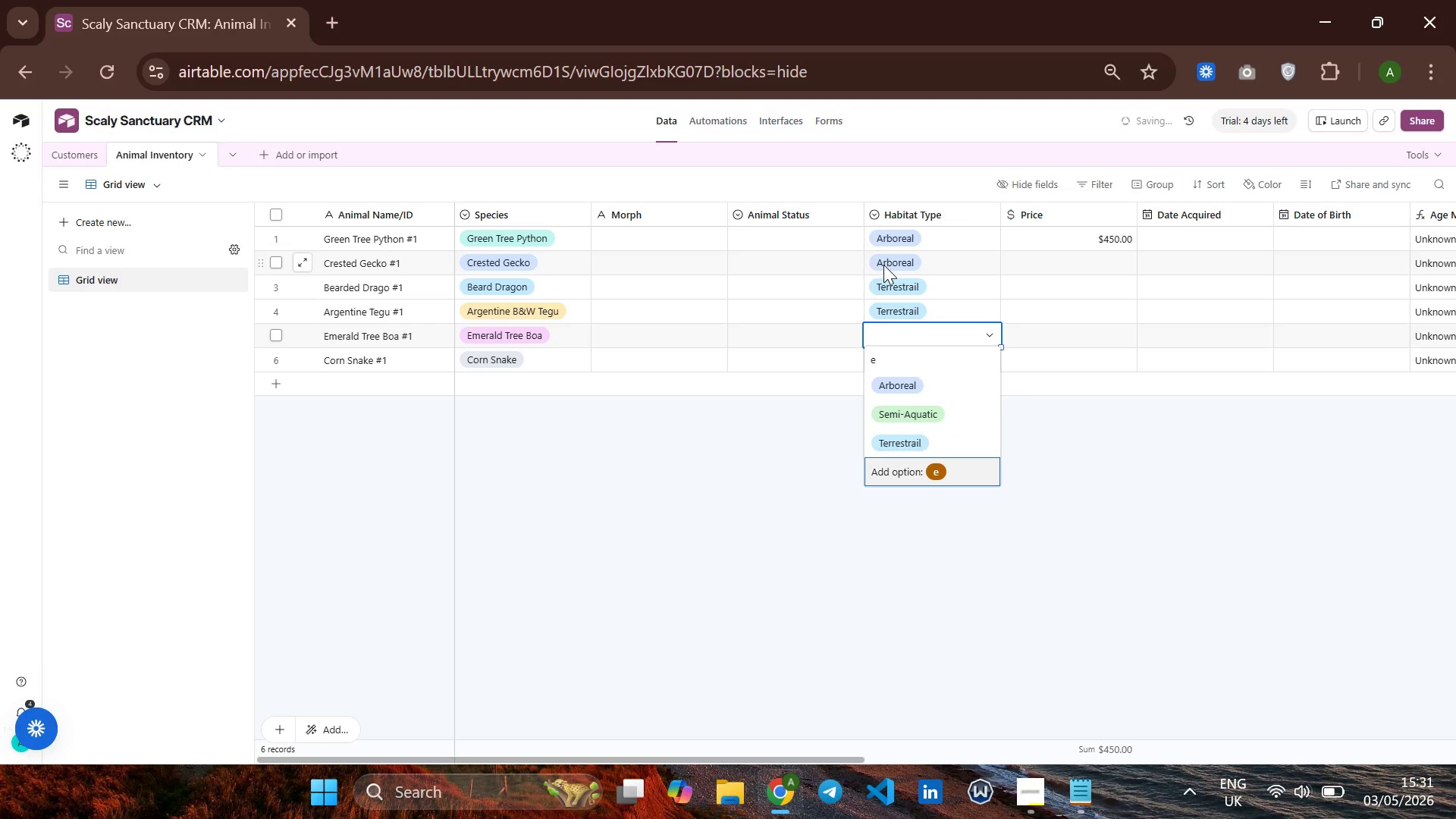 
key(ArrowUp)
 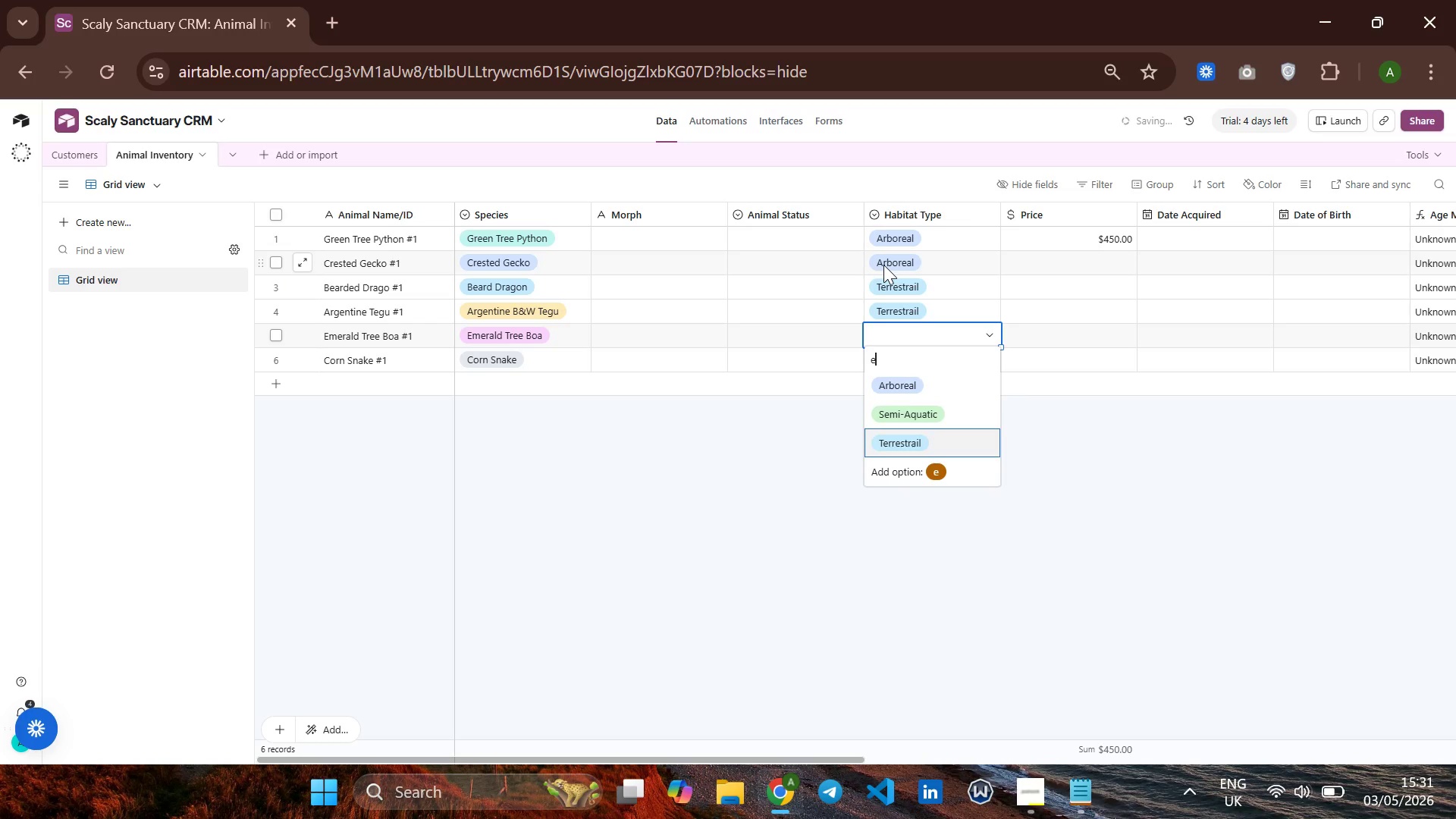 
key(Backspace)
 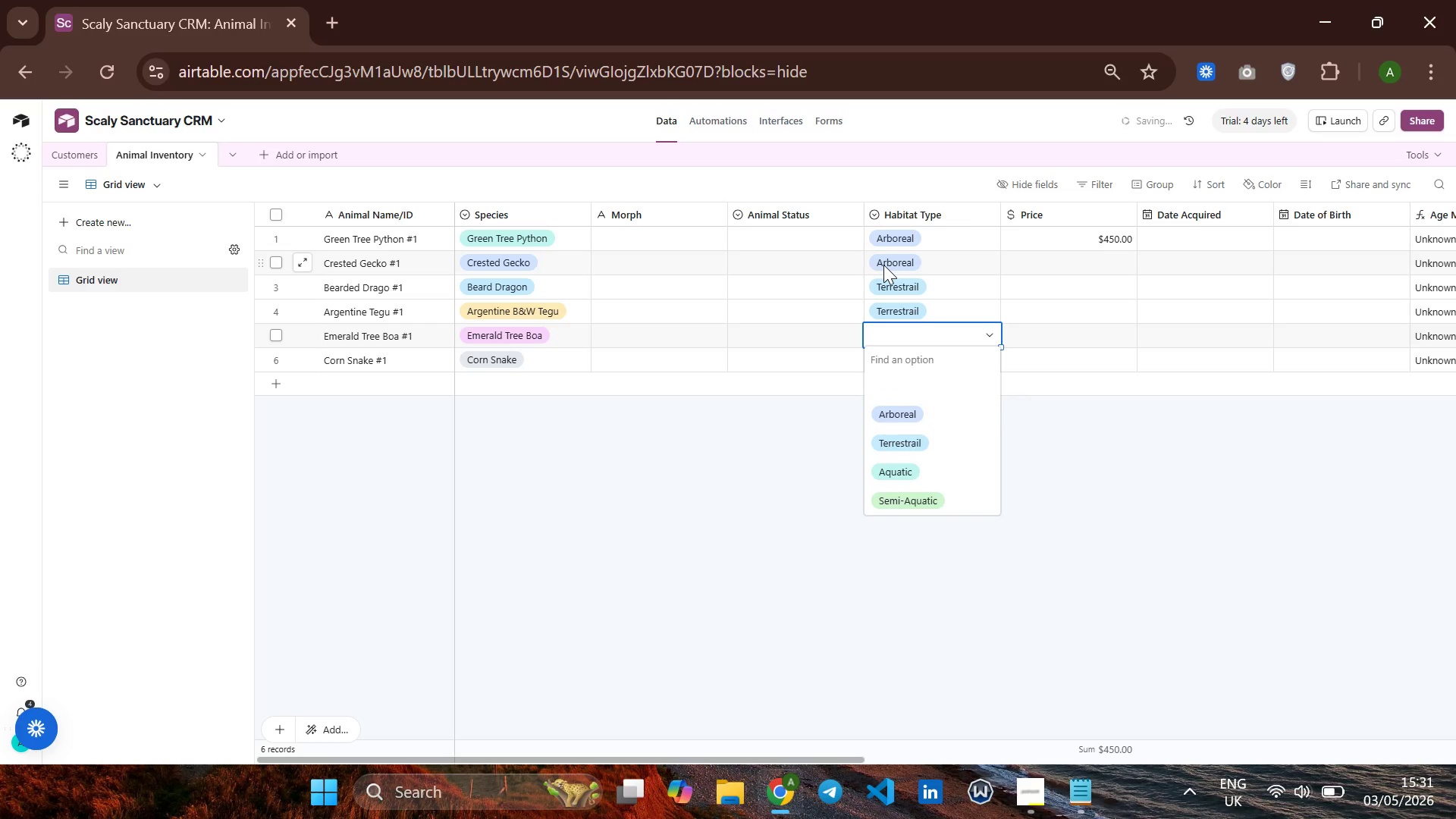 
key(A)
 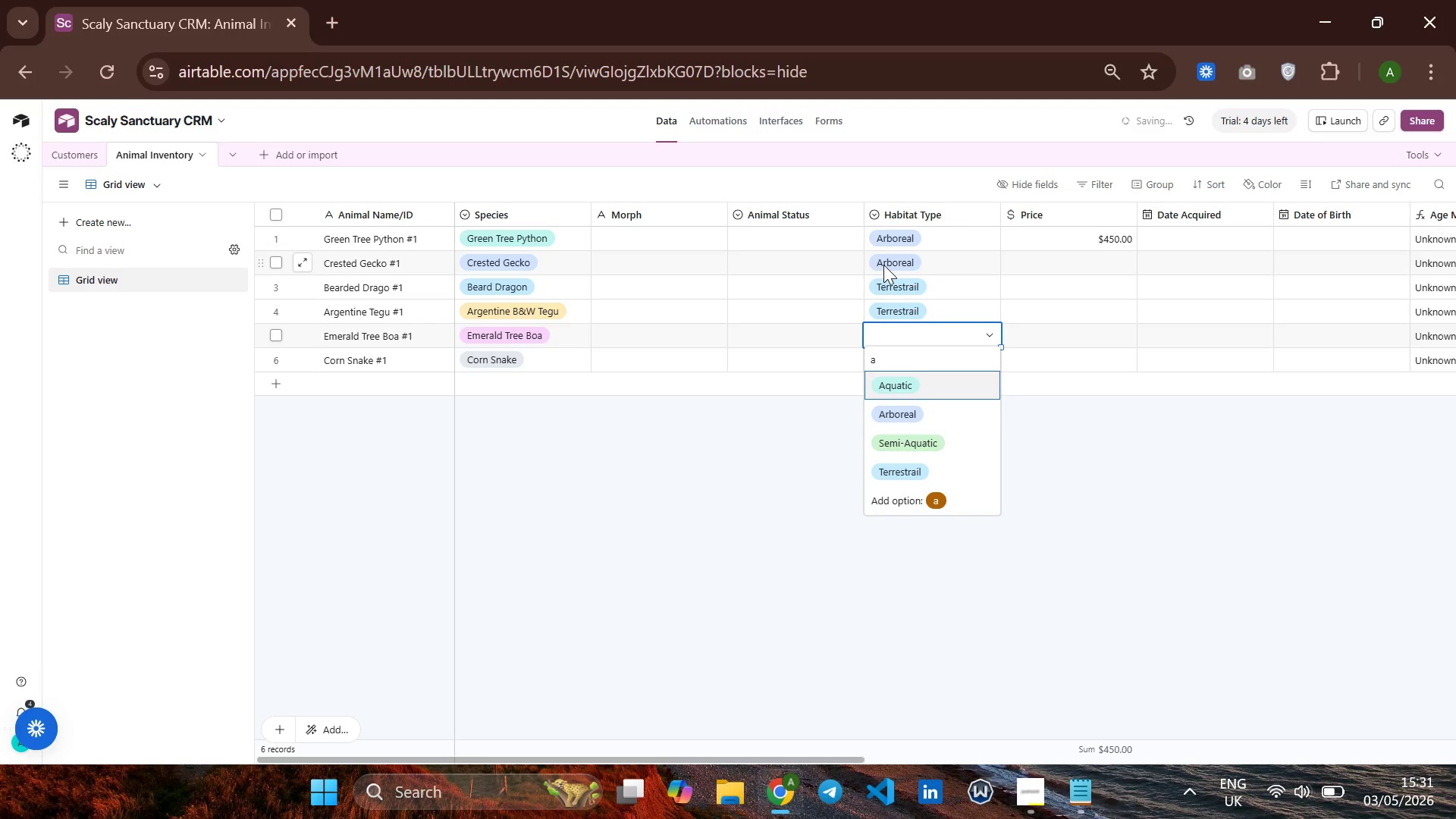 
key(ArrowDown)
 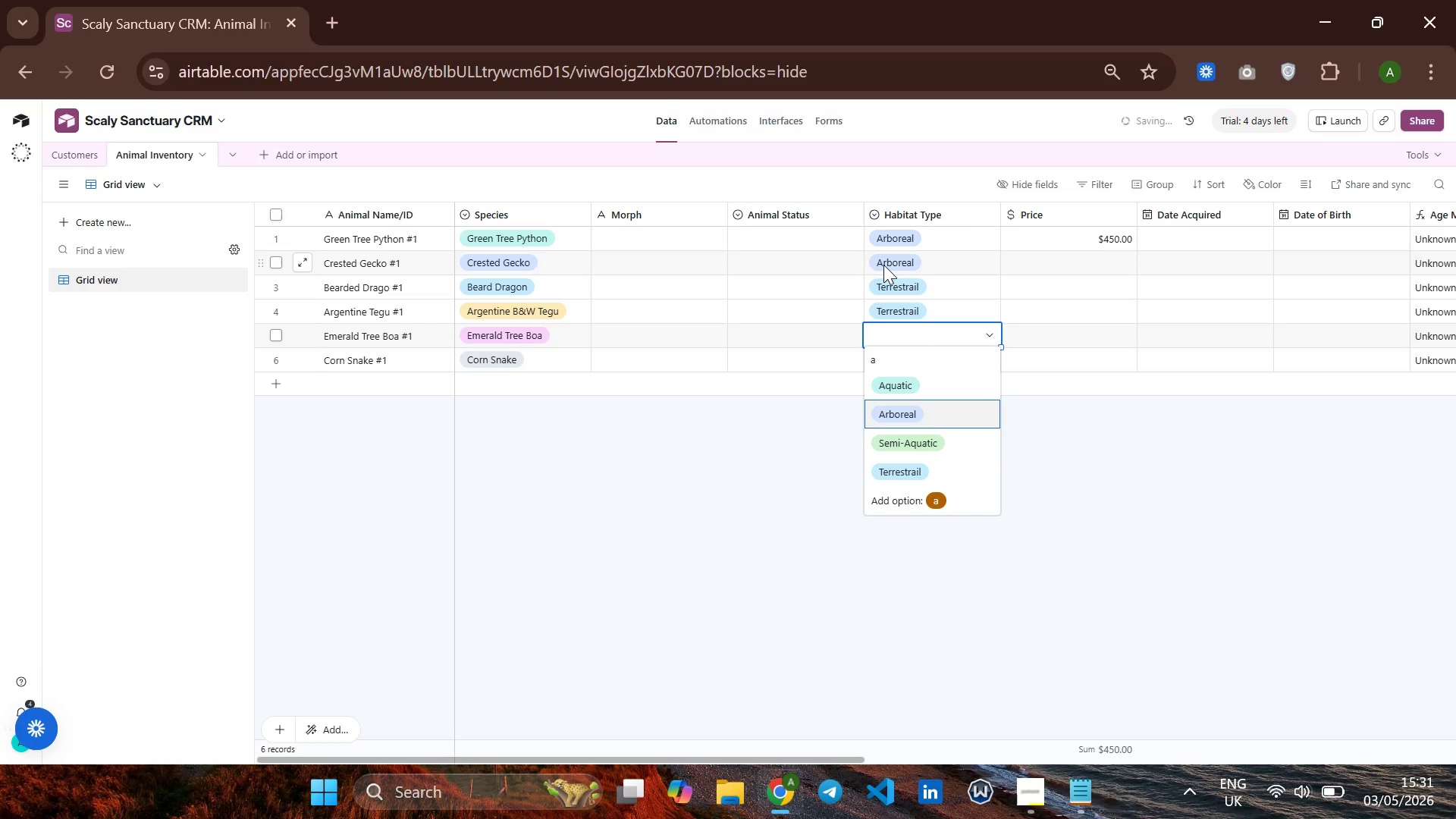 
key(Enter)
 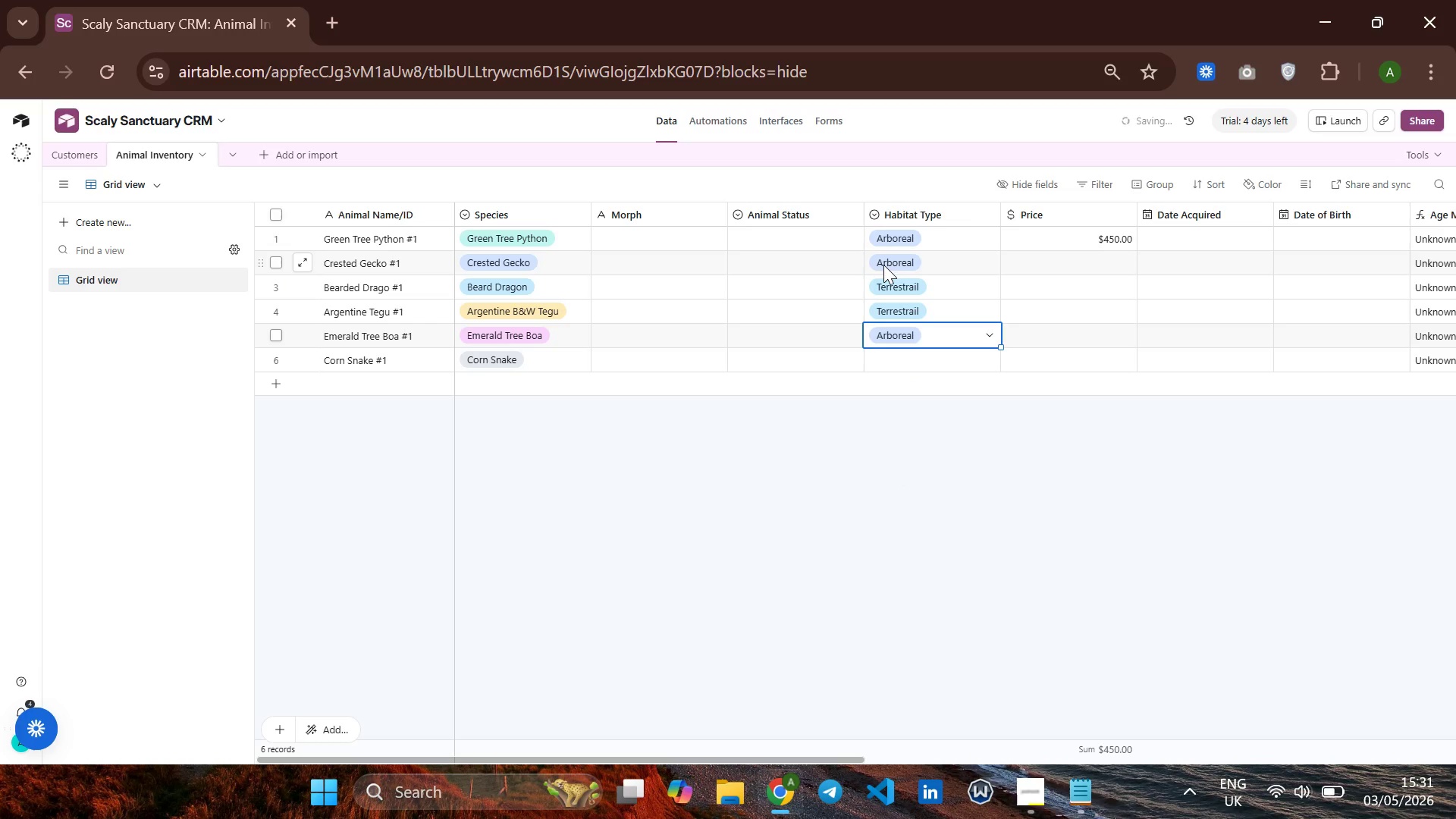 
key(ArrowDown)
 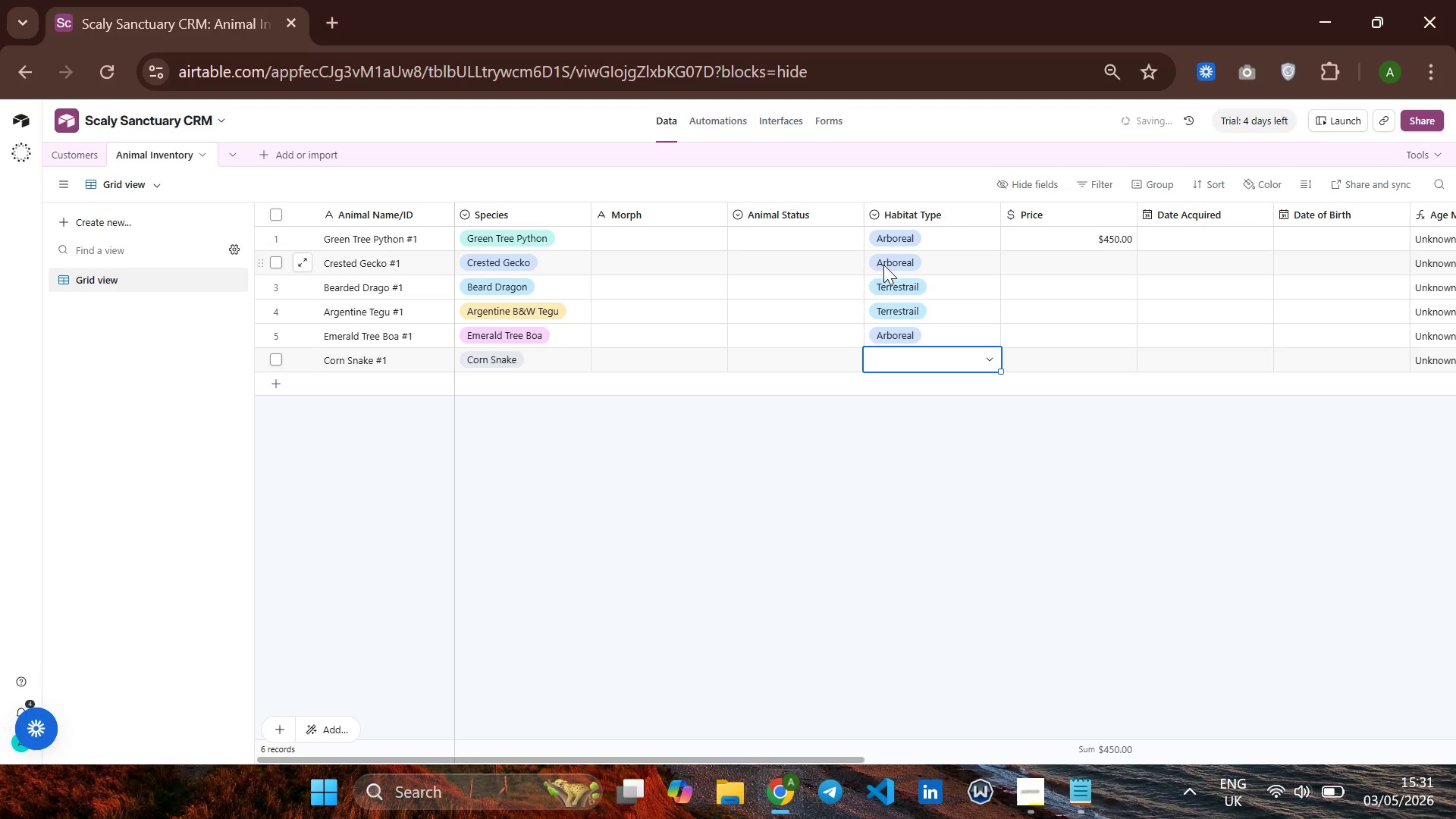 
type(tr)
 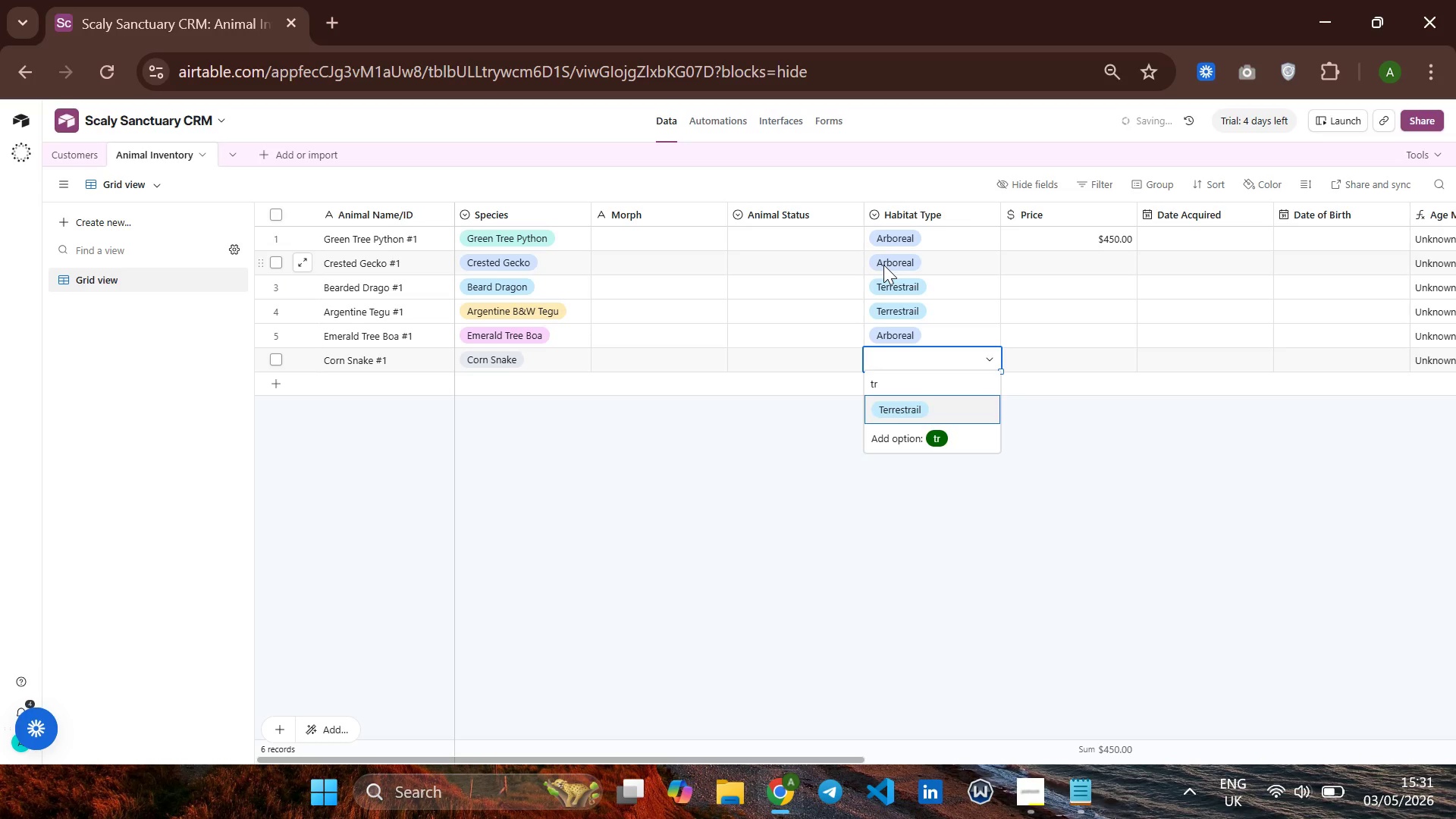 
key(Enter)
 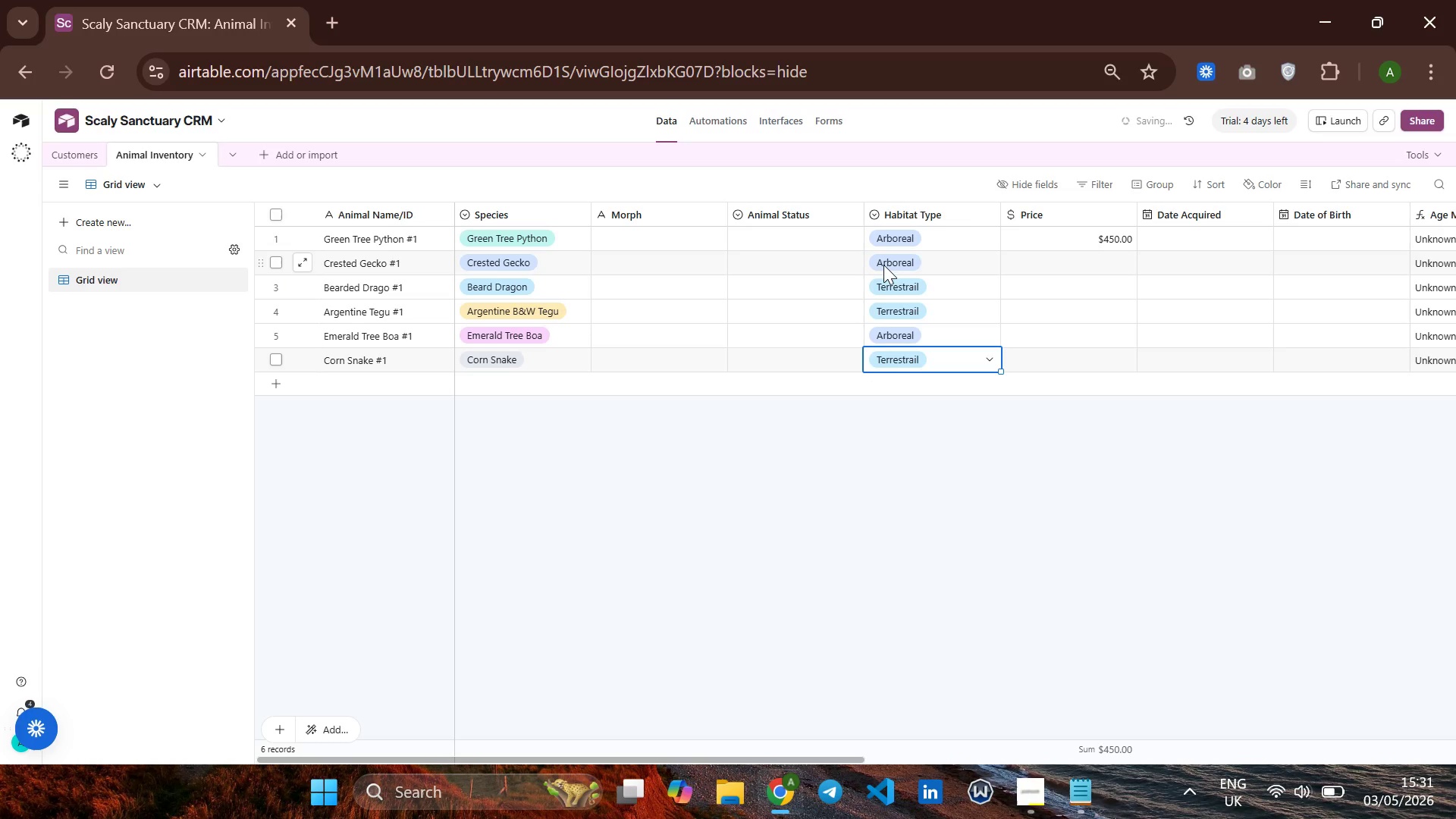 
key(ArrowRight)
 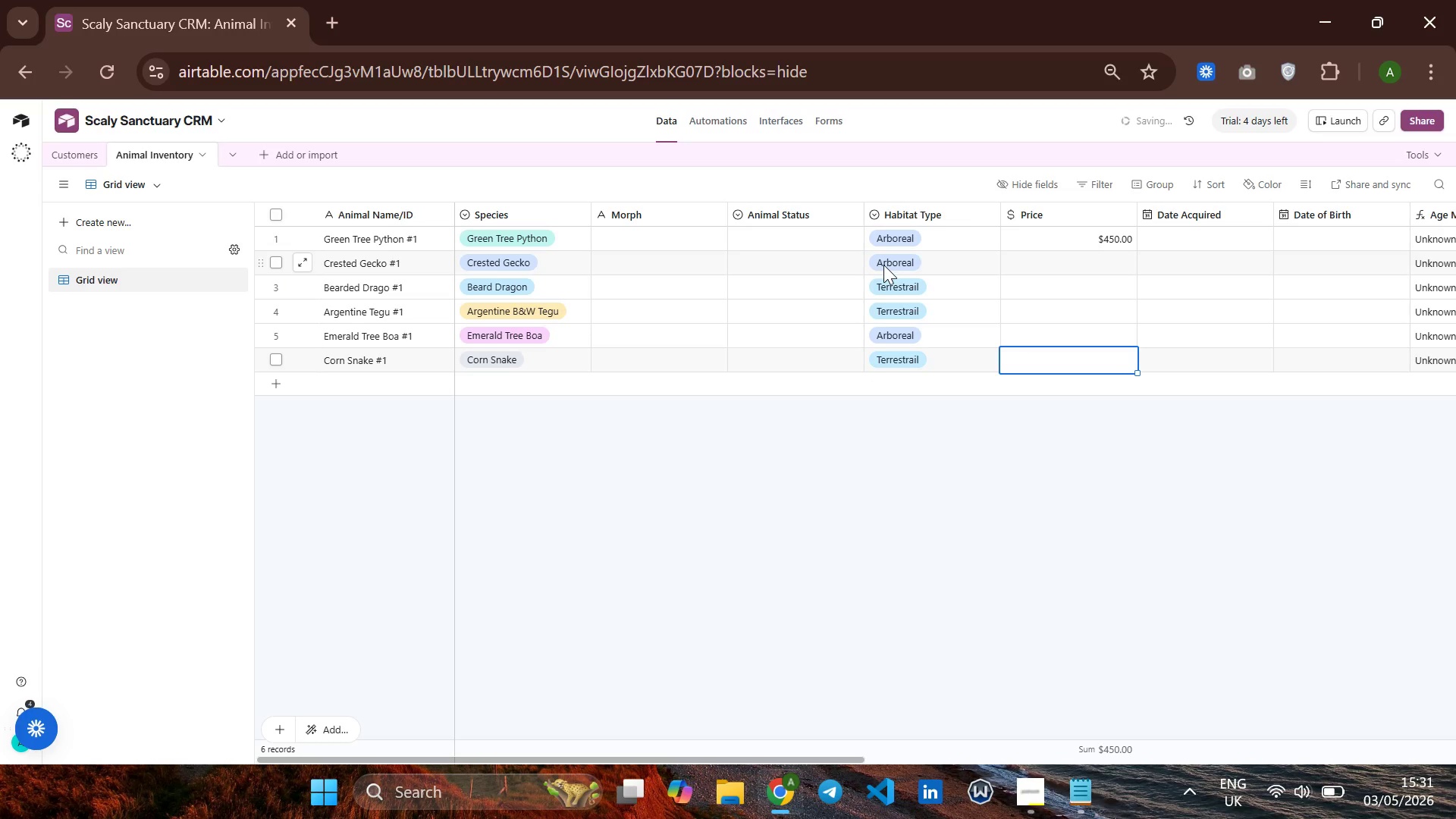 
key(ArrowUp)
 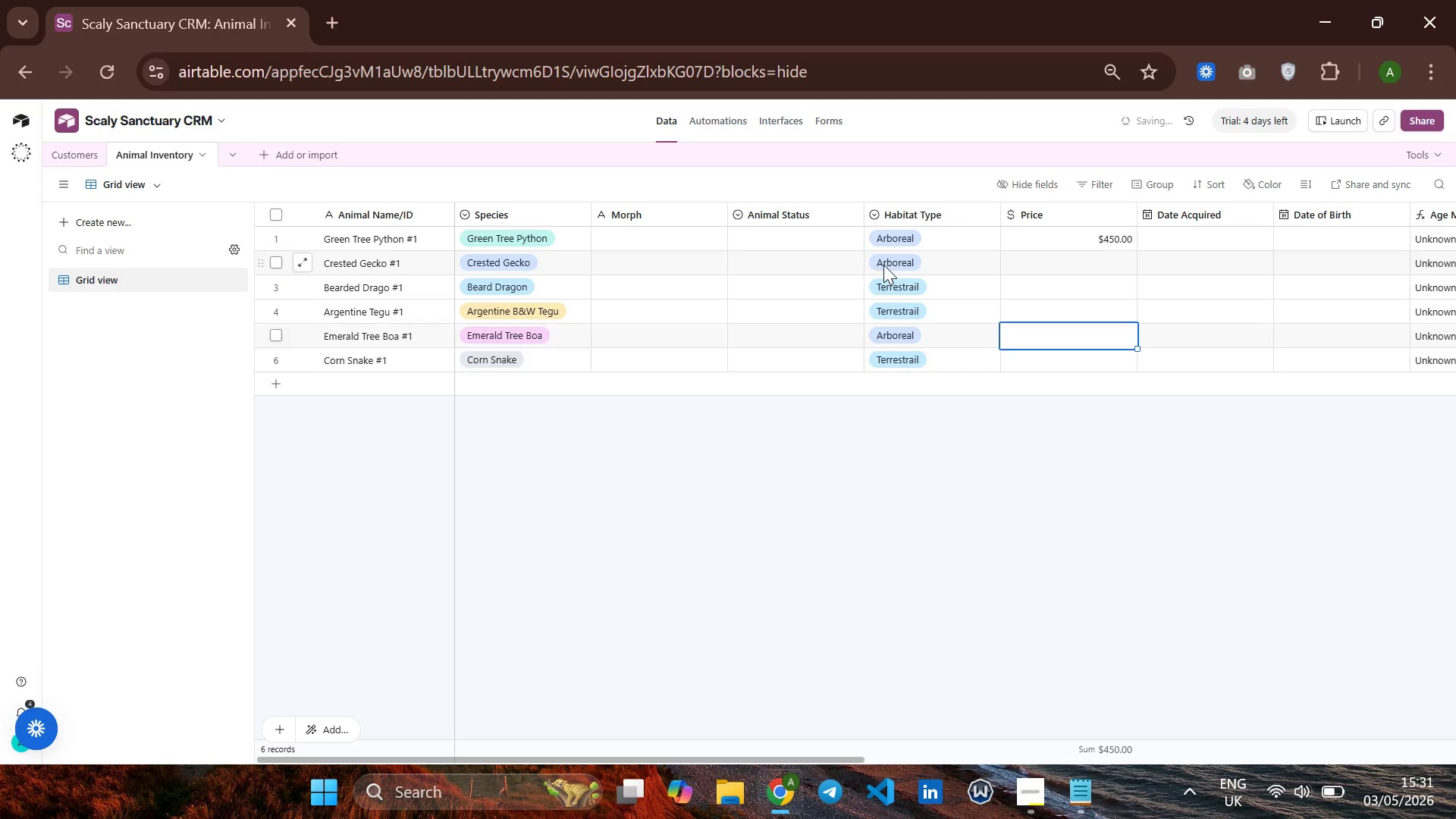 
key(ArrowUp)
 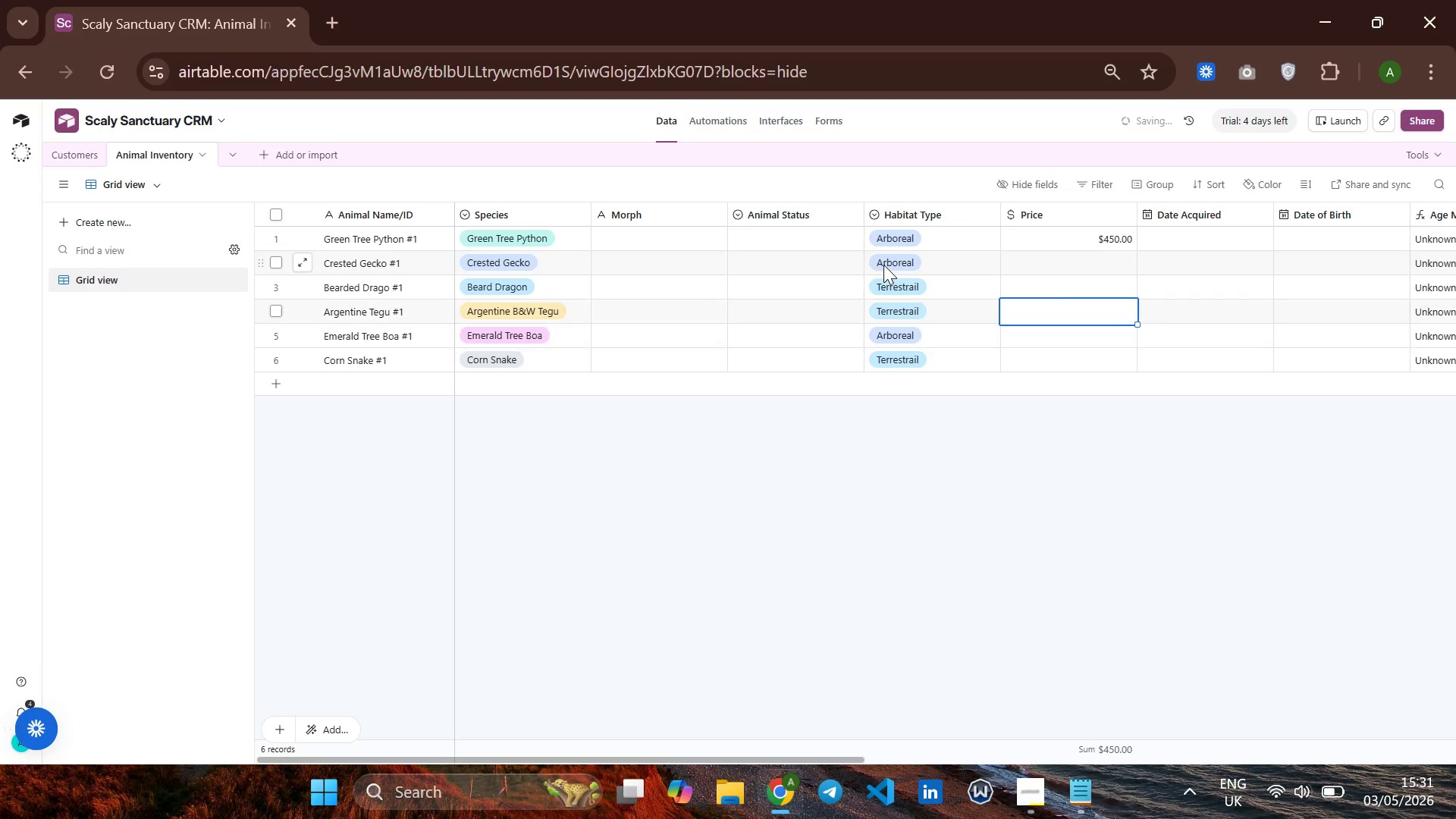 
key(ArrowUp)
 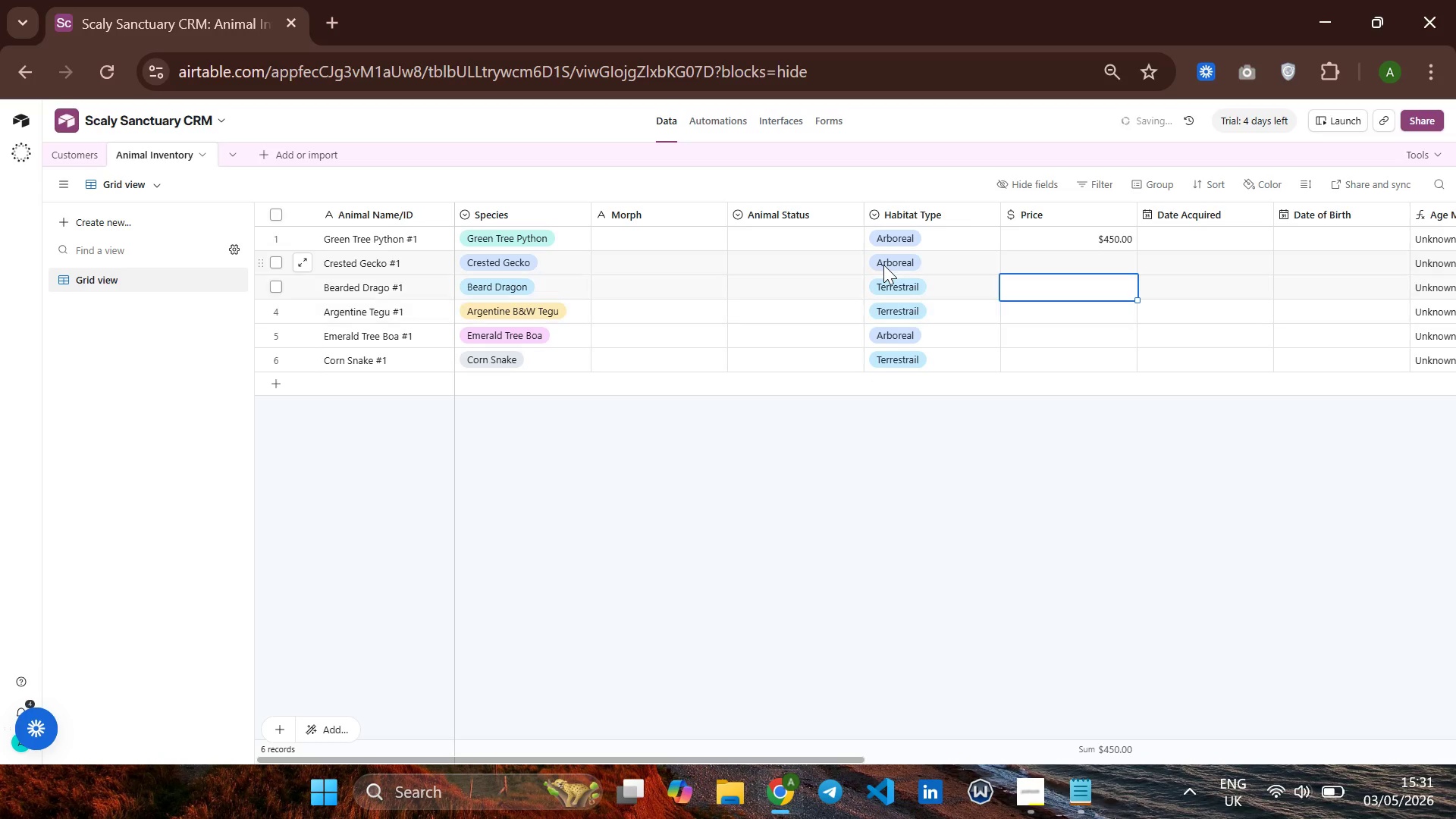 
key(ArrowUp)
 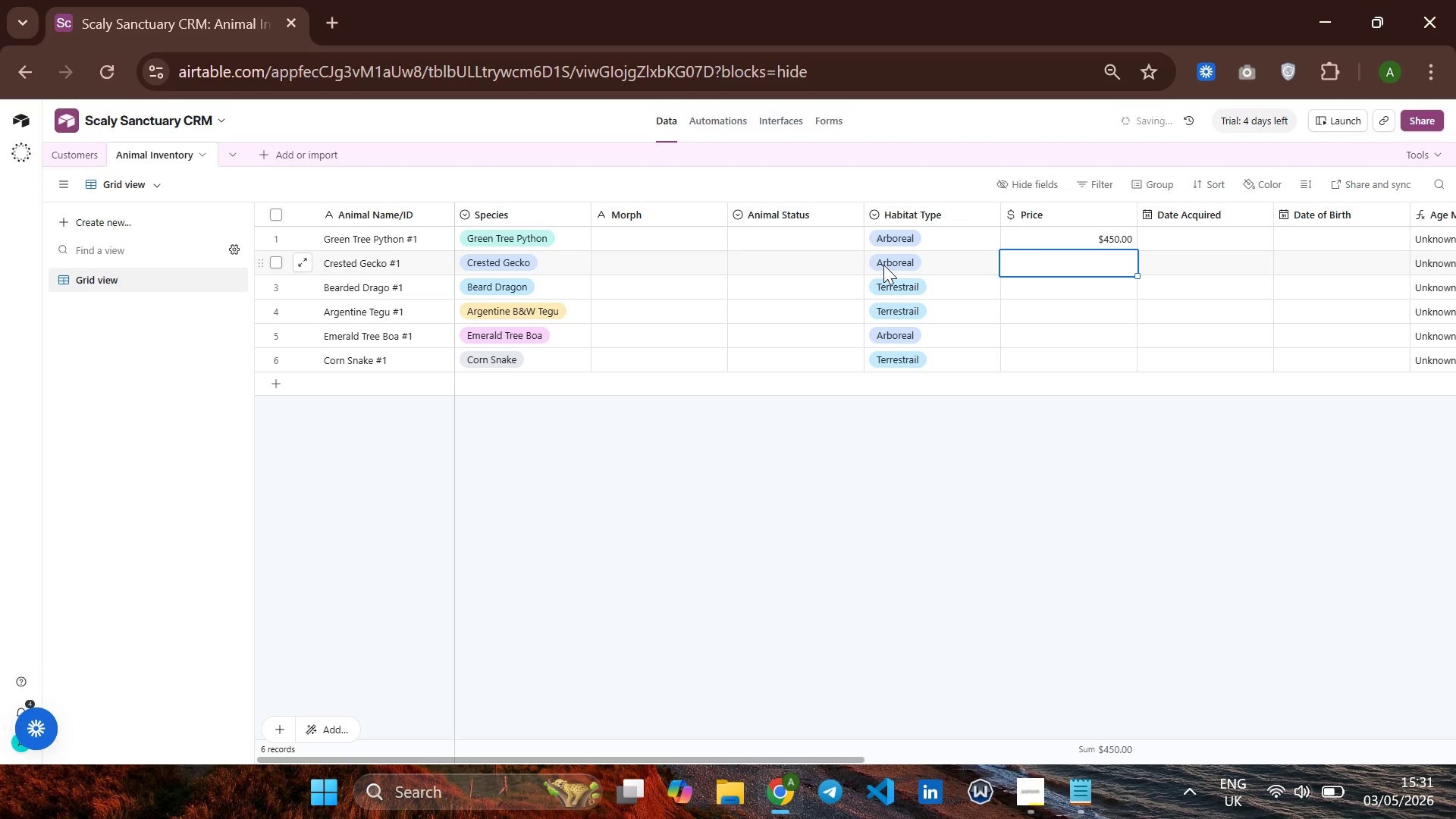 
type(120)
 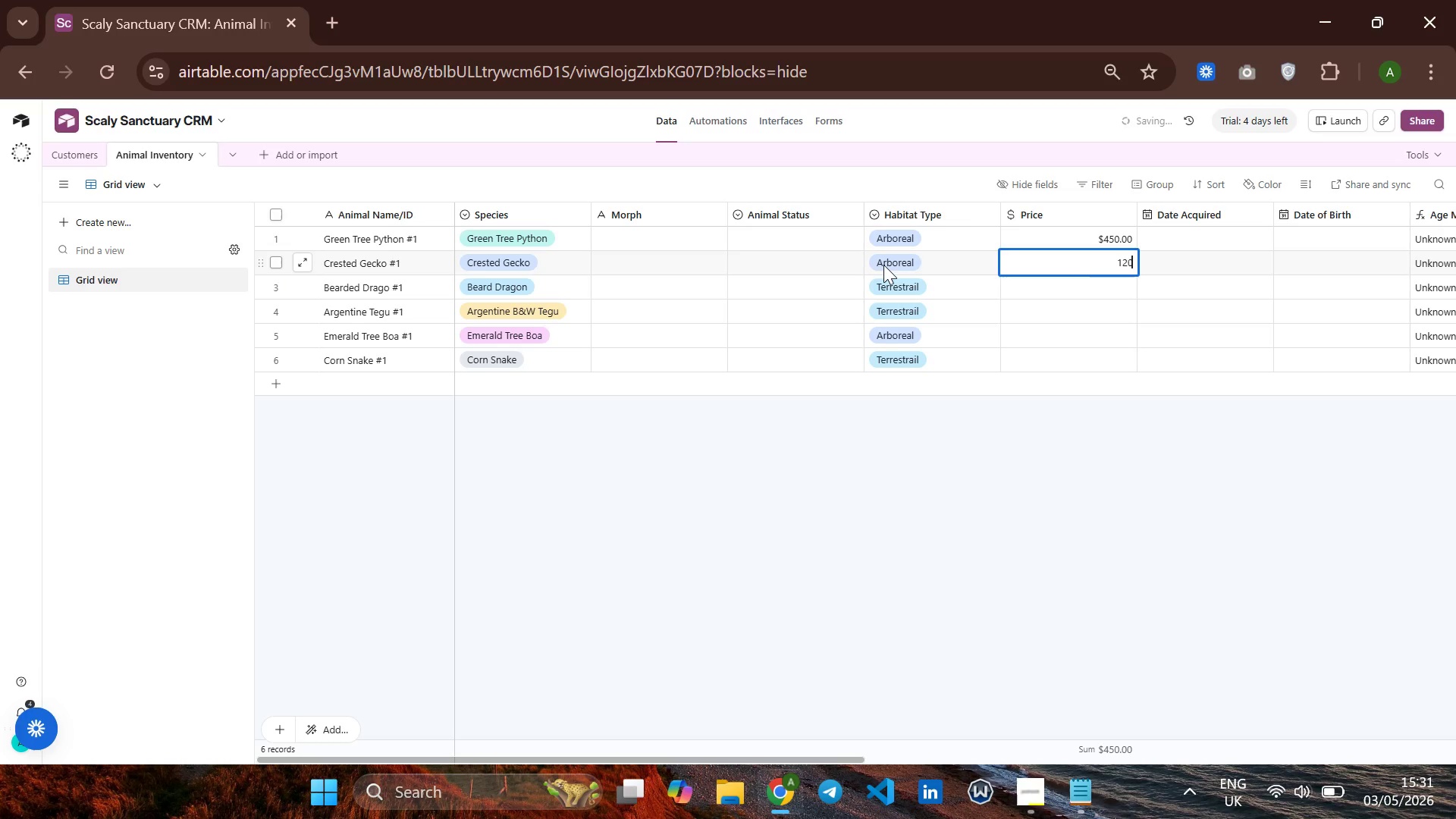 
key(Enter)
 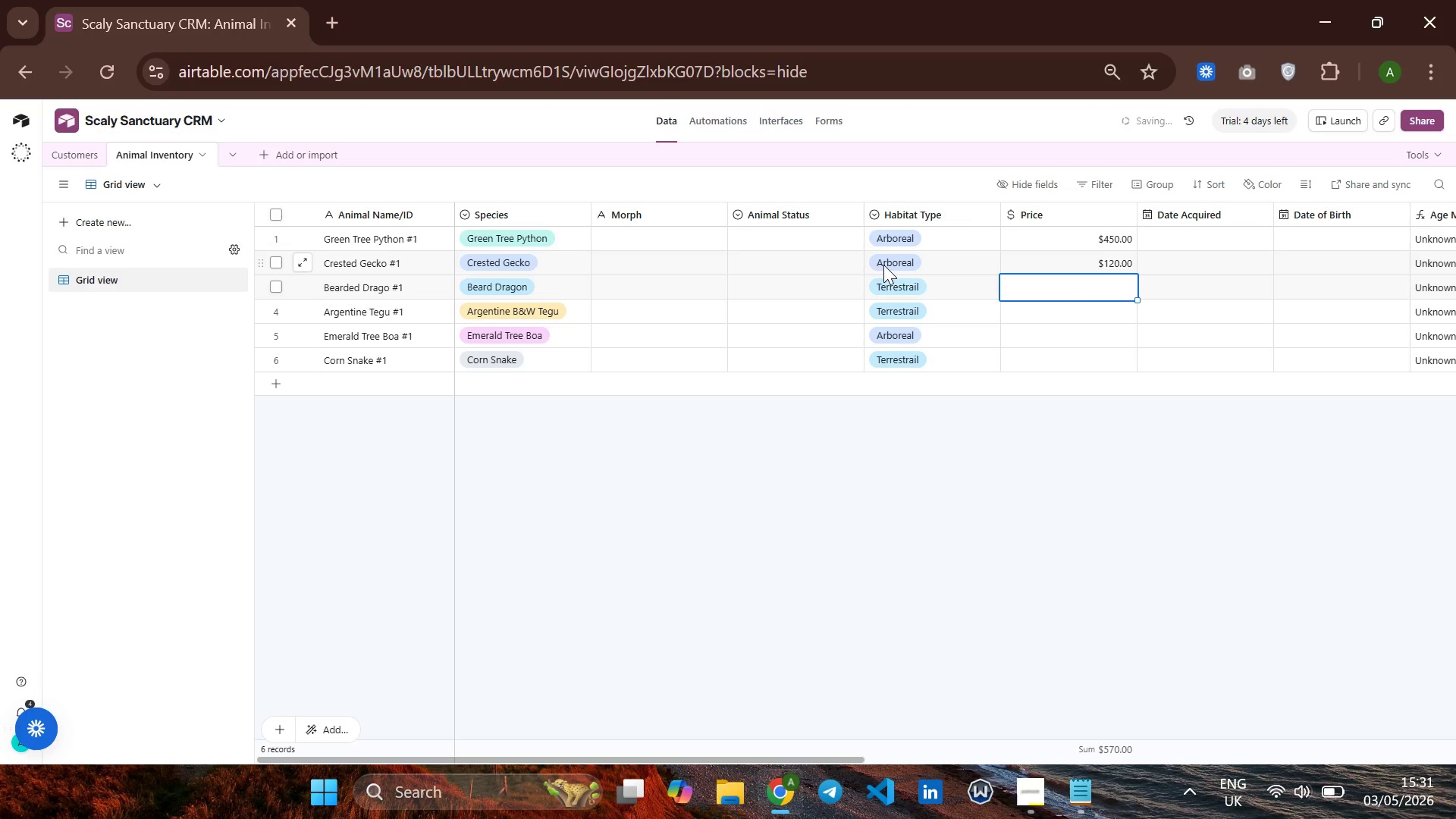 
type(180)
 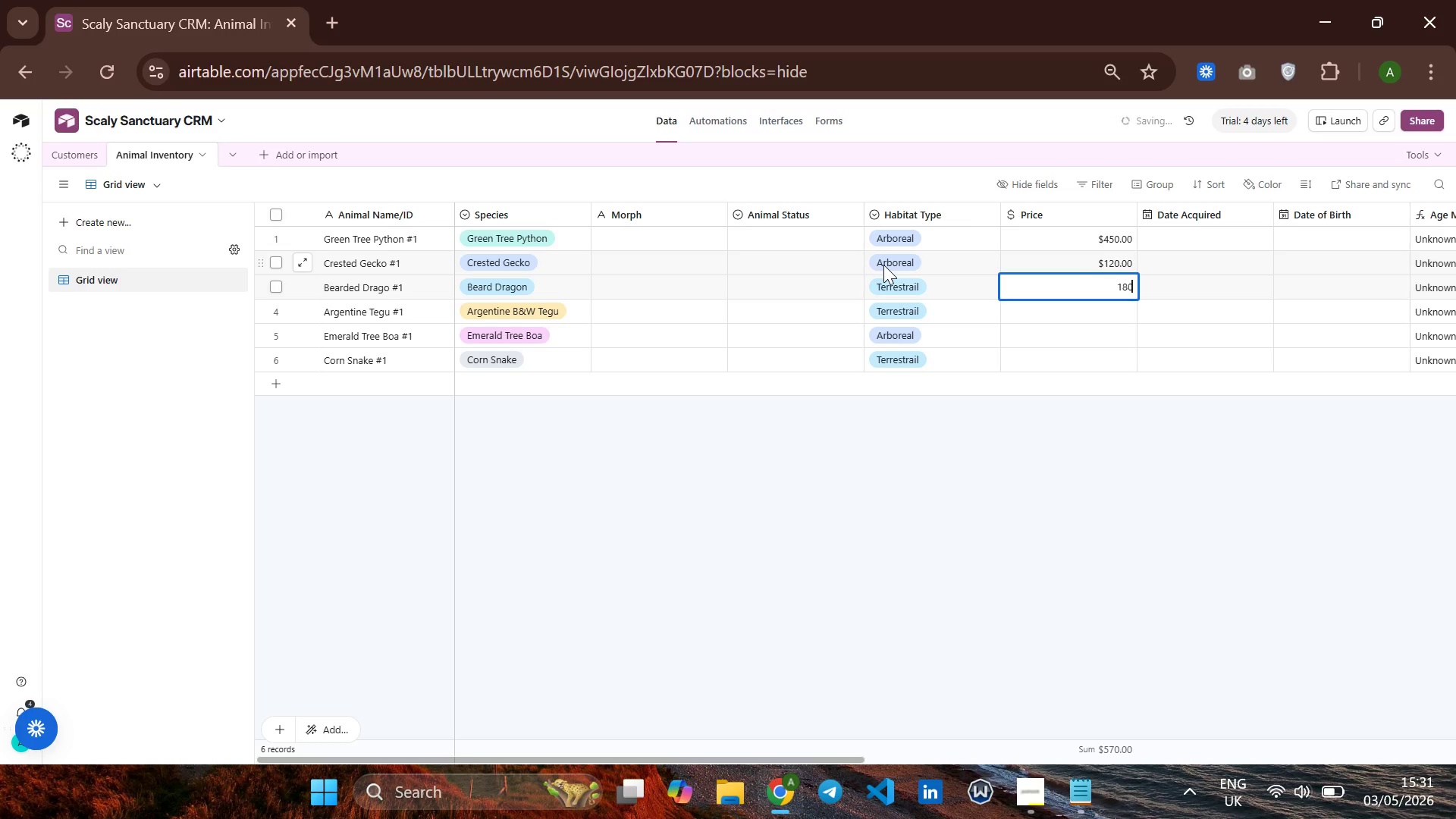 
key(Enter)
 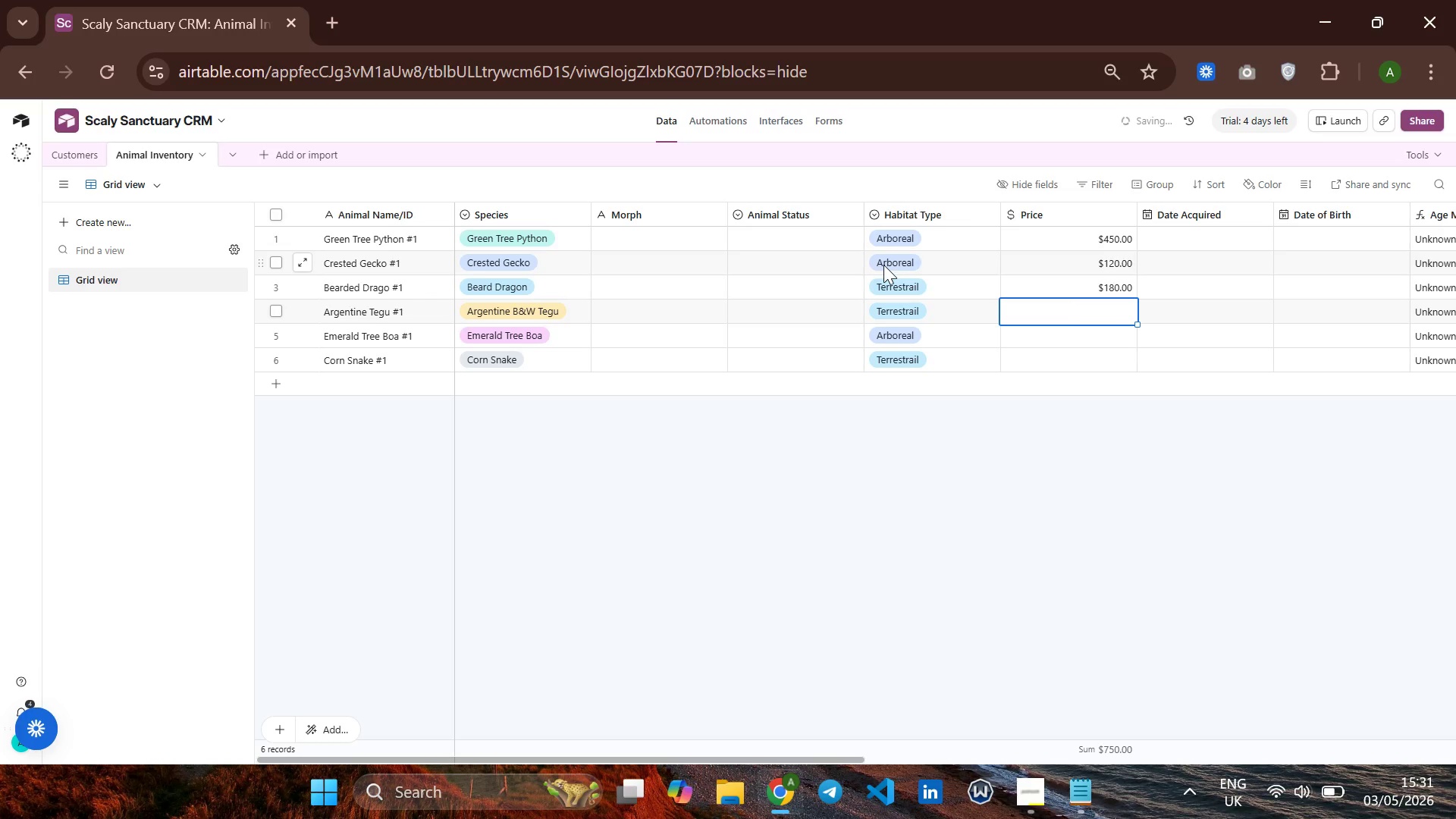 
type(650)
 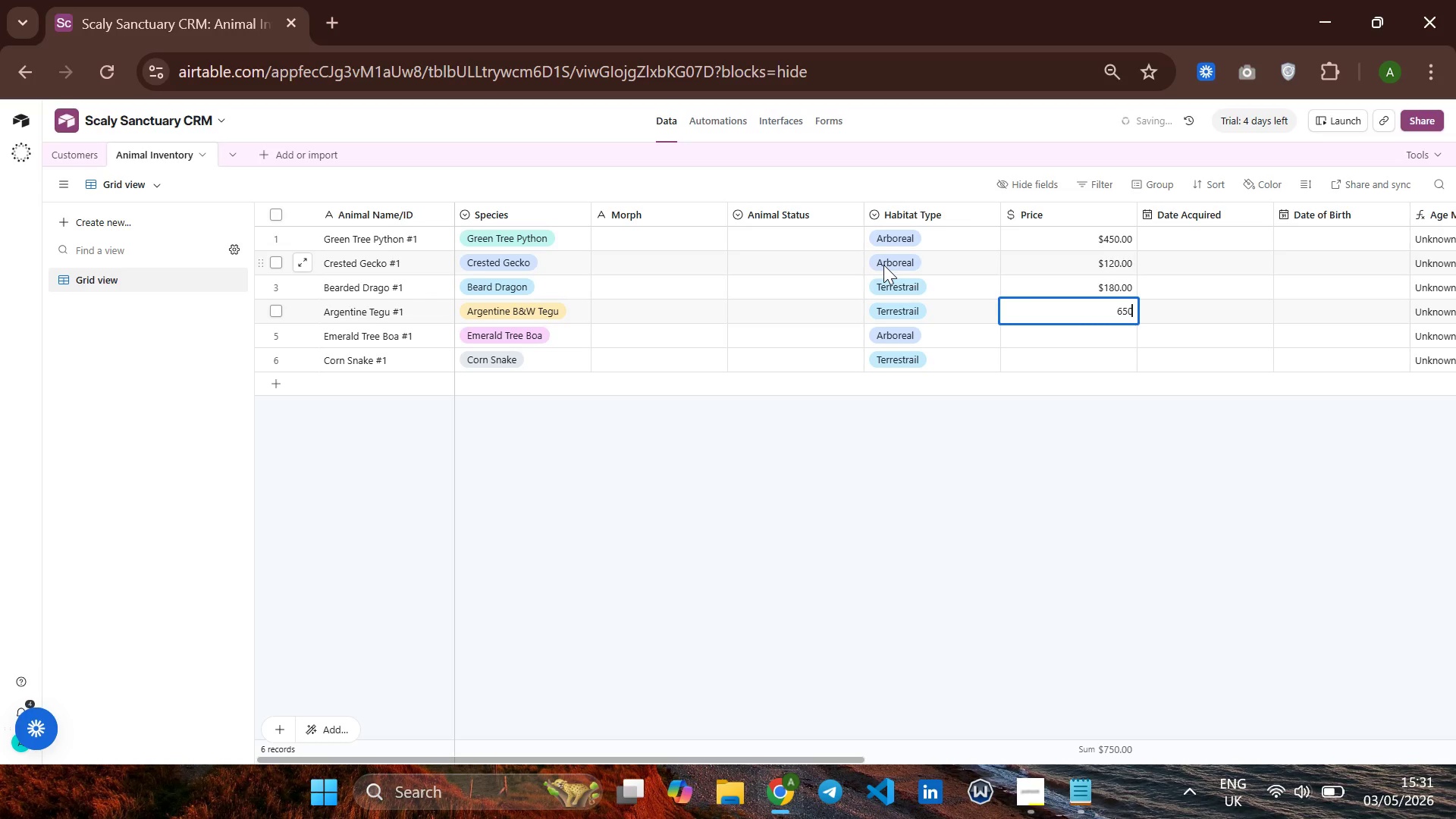 
key(Enter)
 